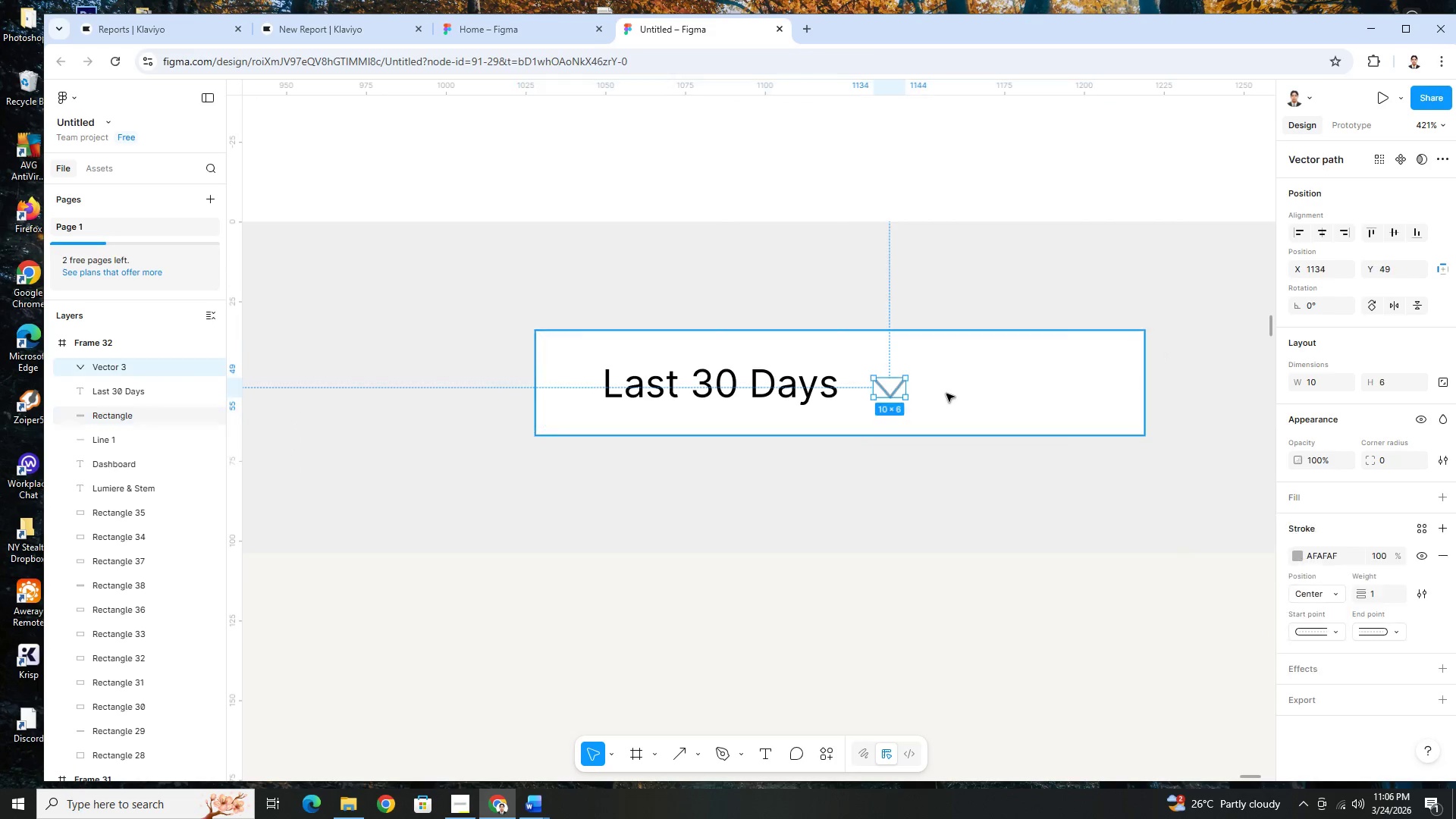 
key(Control+Z)
 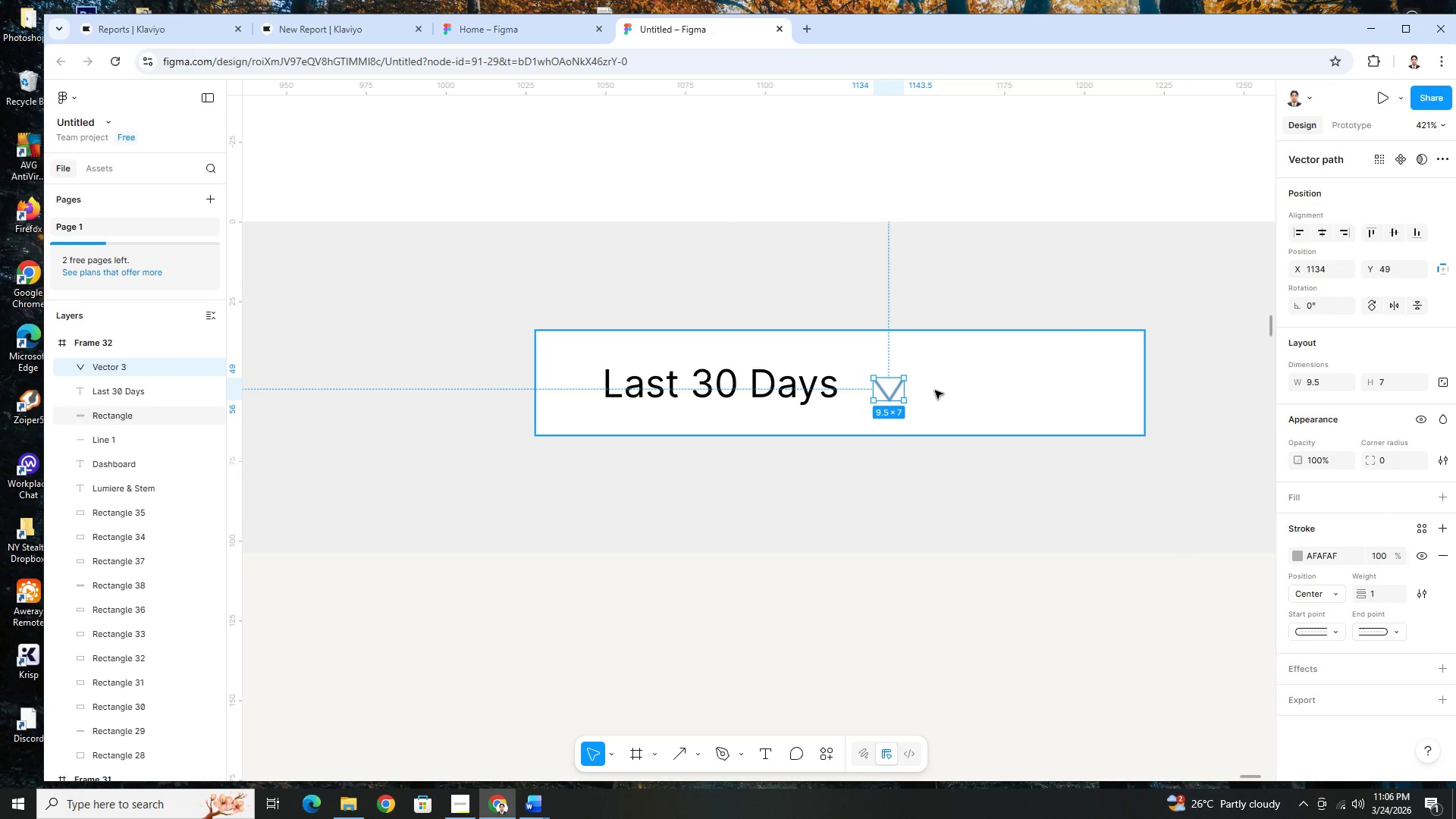 
hold_key(key=ControlLeft, duration=0.69)
 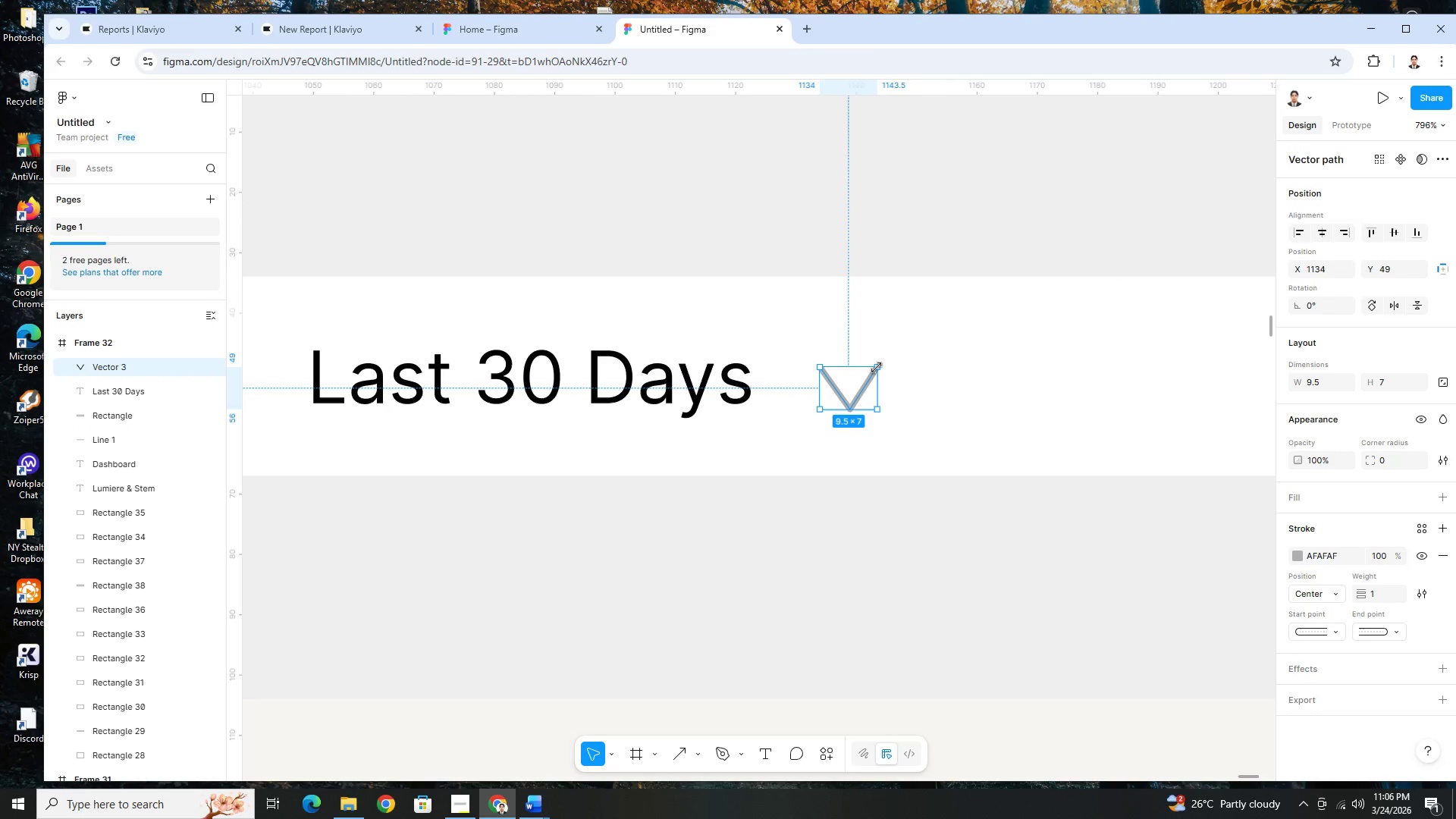 
hold_key(key=ShiftLeft, duration=1.06)
 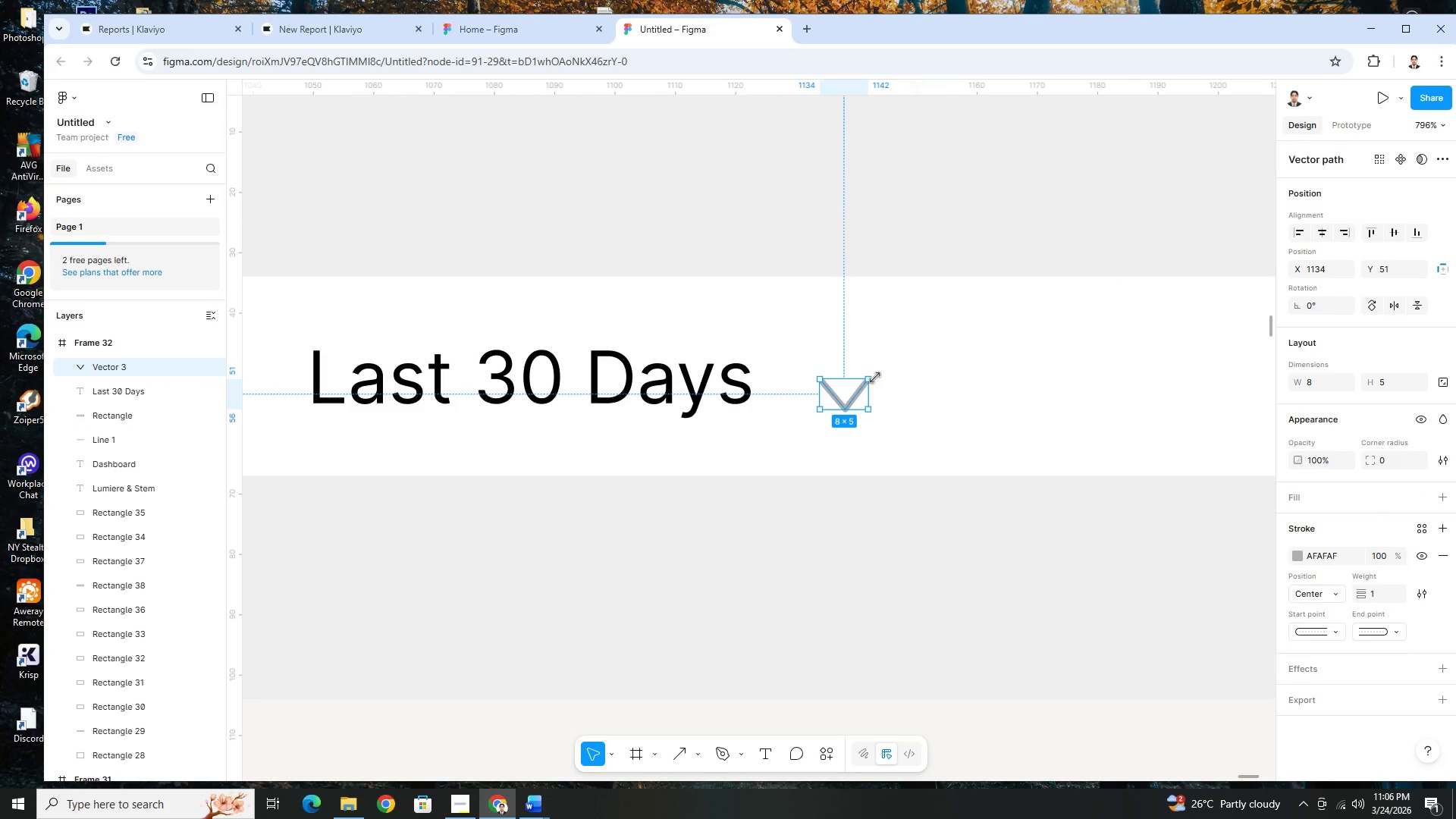 
scroll: coordinate [933, 391], scroll_direction: up, amount: 5.0
 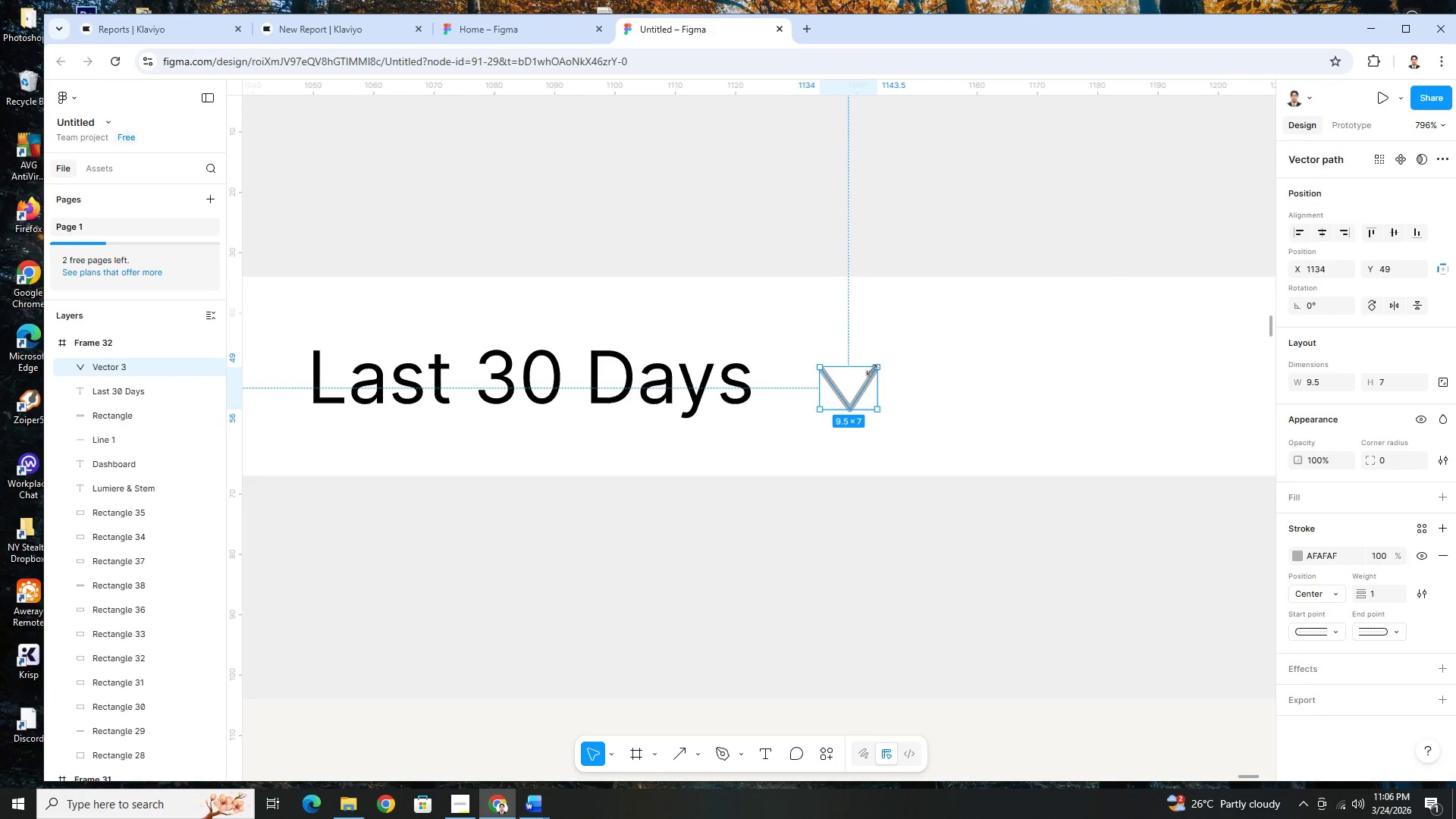 
left_click_drag(start_coordinate=[877, 368], to_coordinate=[869, 379])
 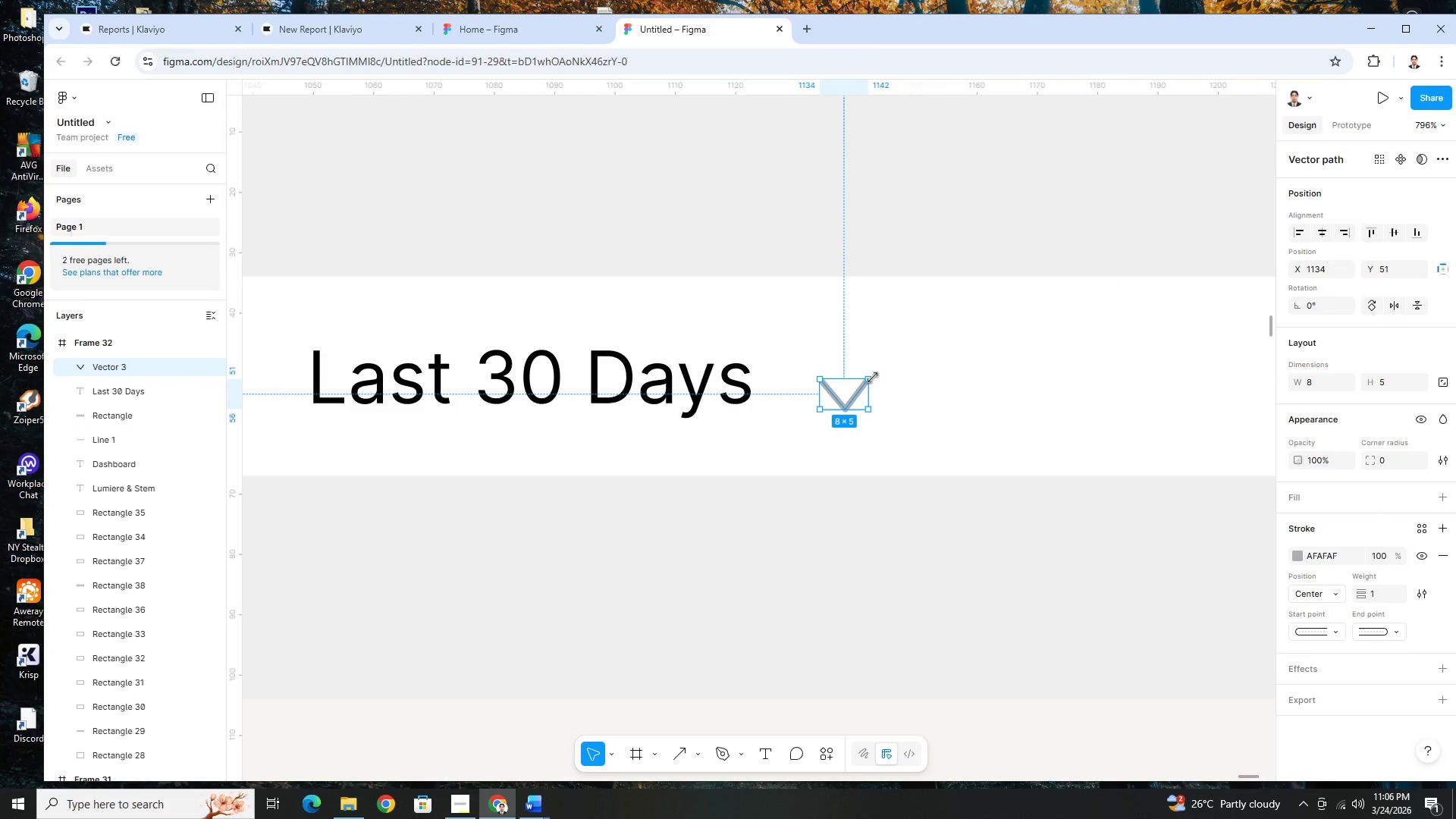 
key(Control+Z)
 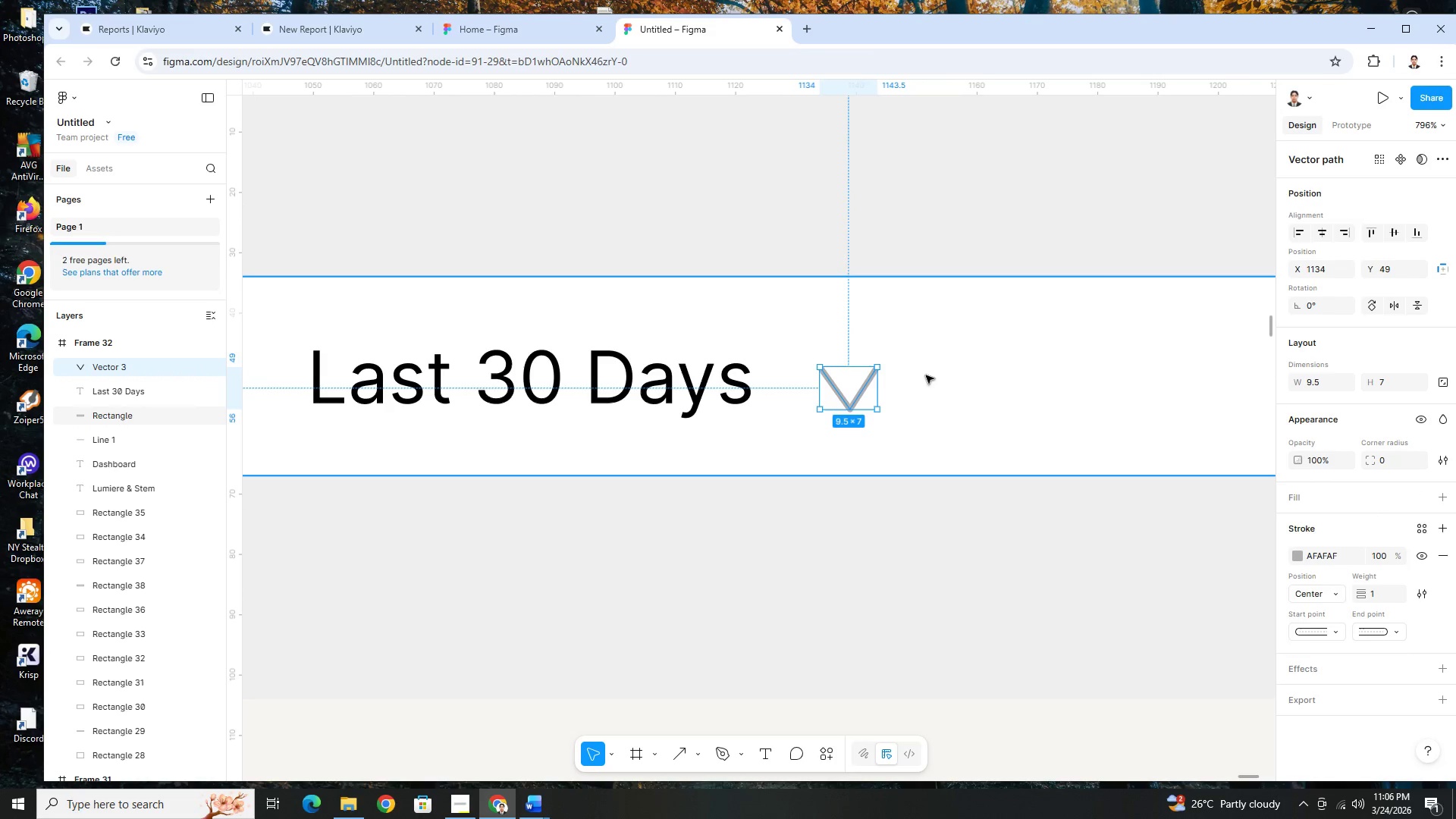 
key(Control+Z)
 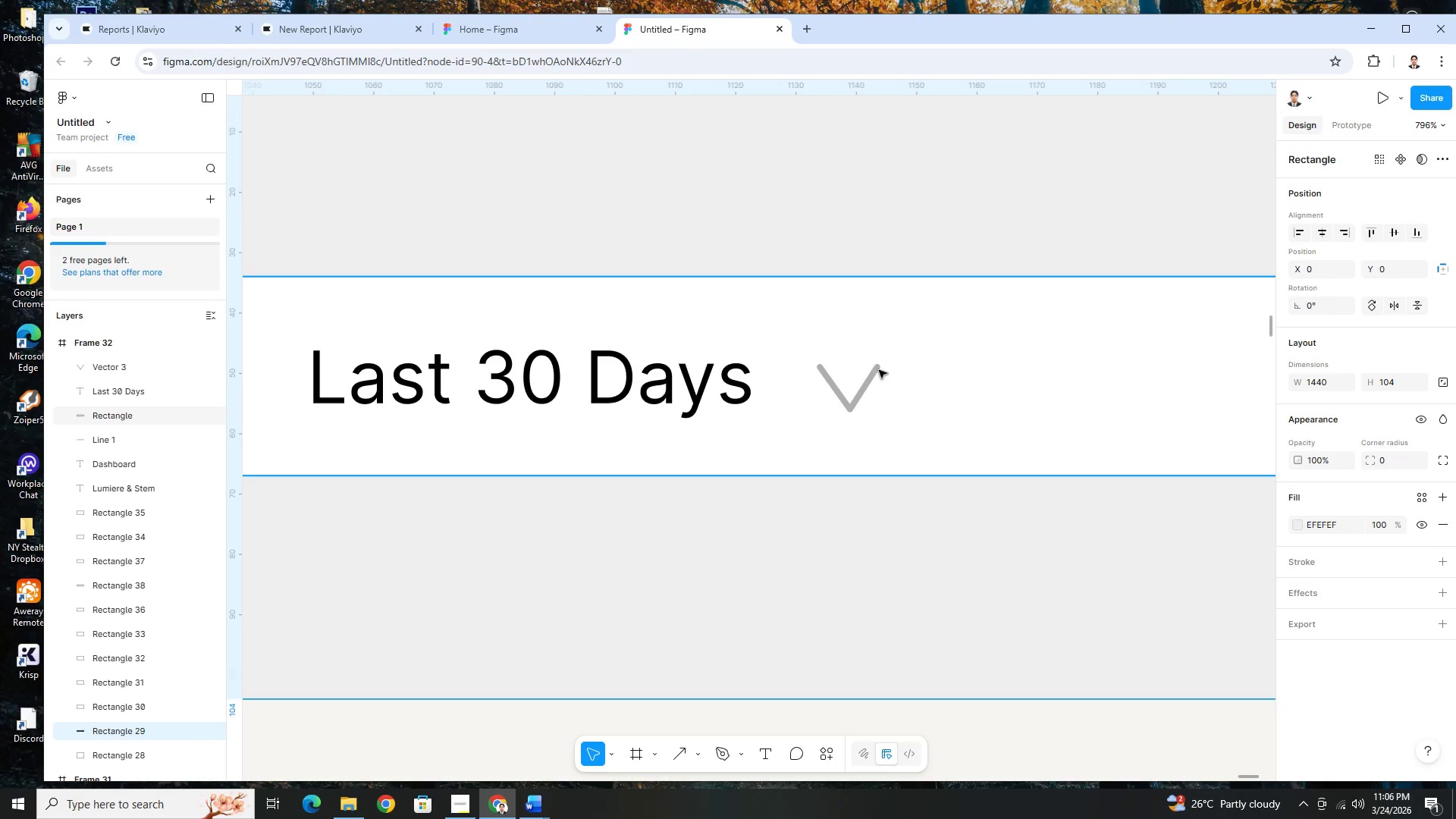 
left_click([879, 370])
 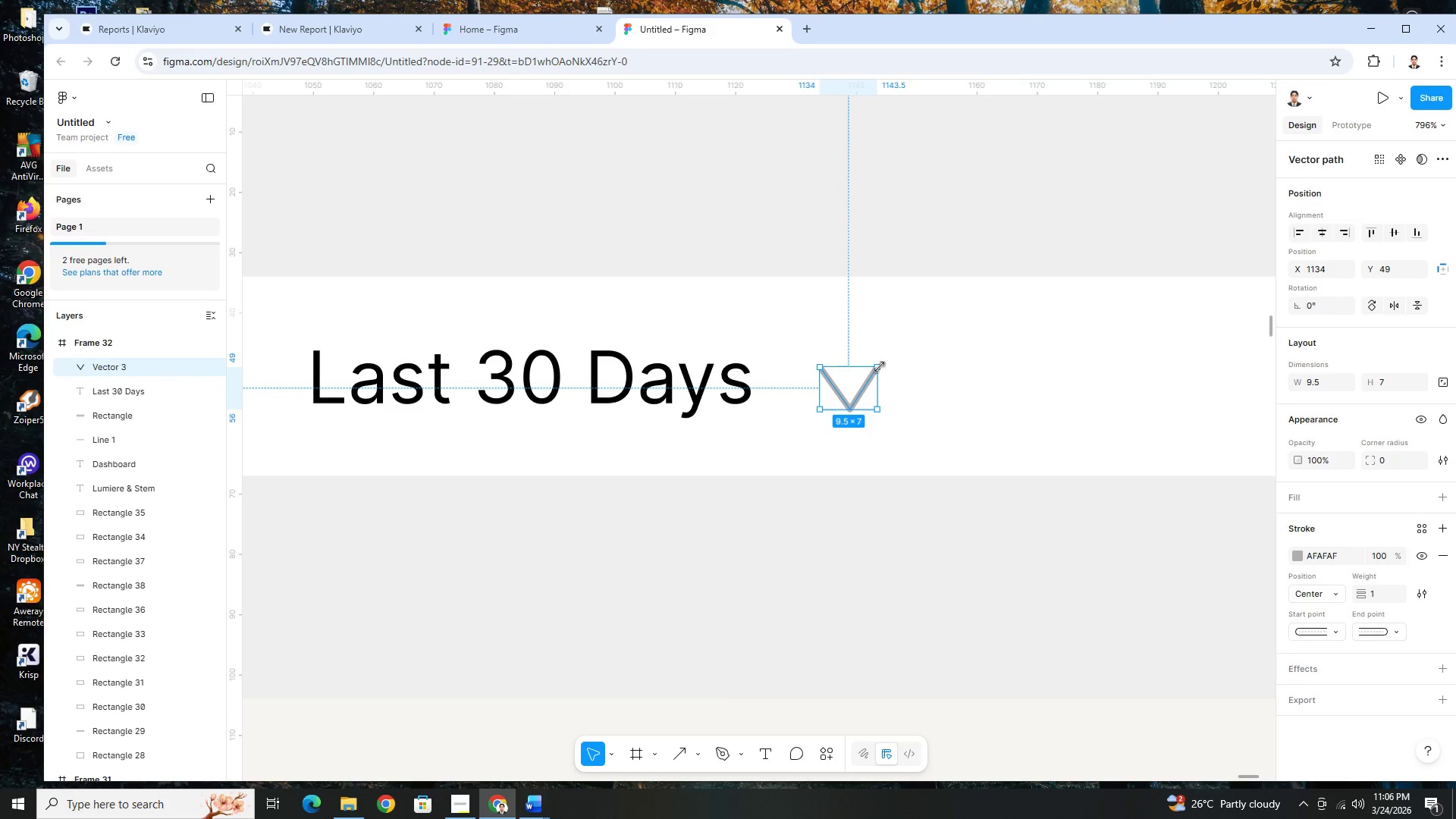 
hold_key(key=ShiftLeft, duration=1.5)
left_click_drag(start_coordinate=[879, 366], to_coordinate=[856, 411])
 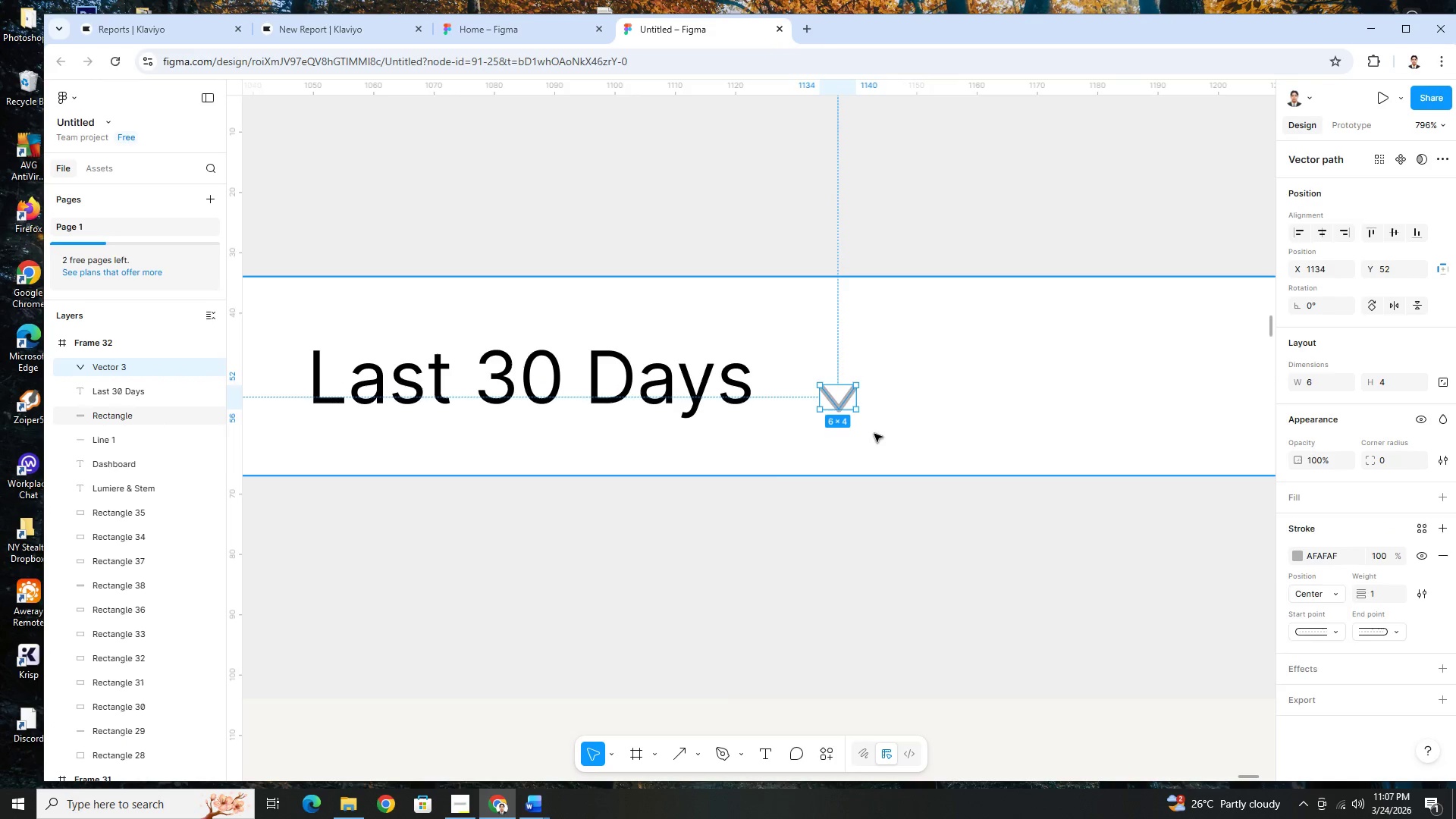 
hold_key(key=ShiftLeft, duration=1.52)
 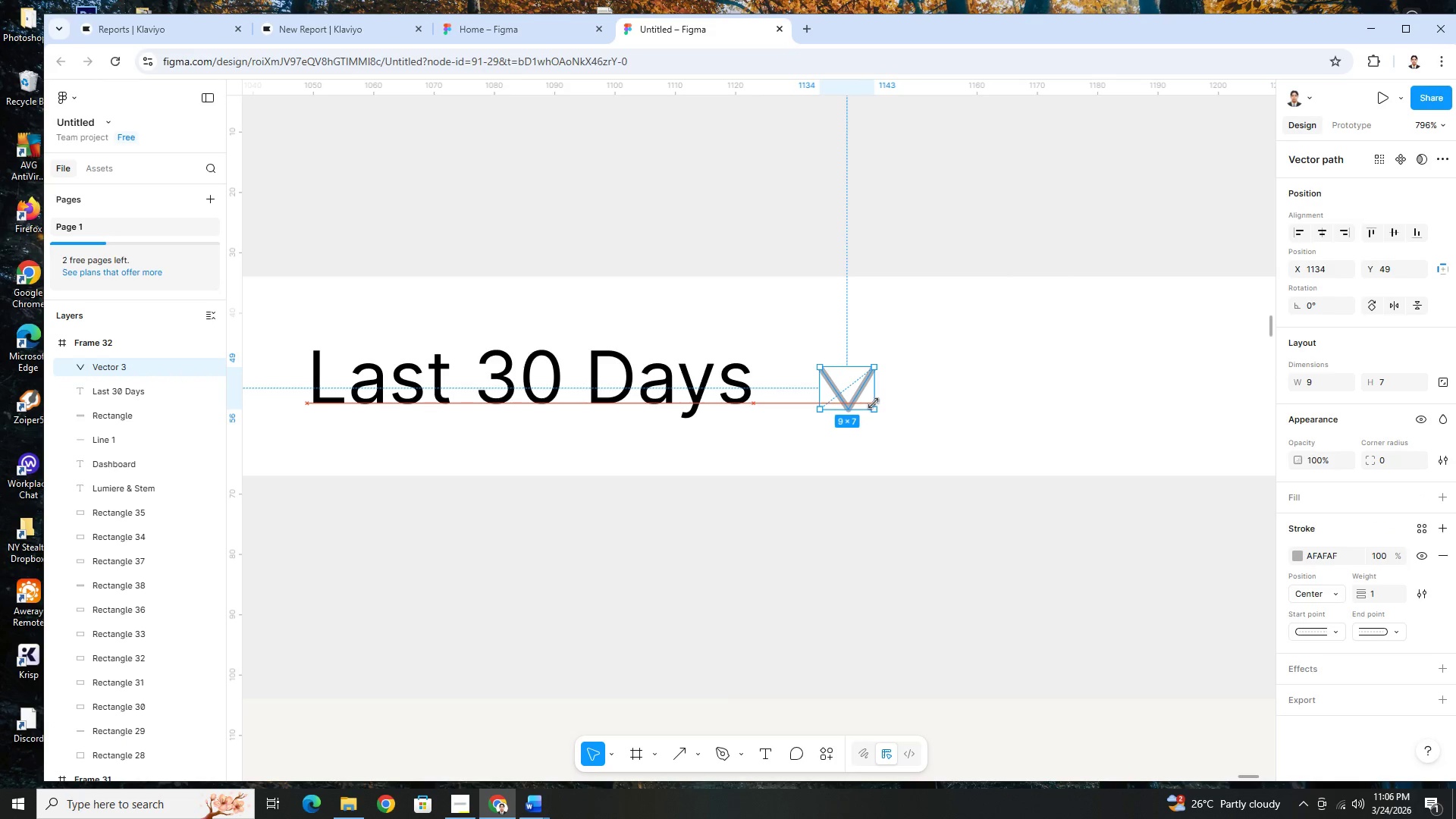 
hold_key(key=ShiftLeft, duration=1.51)
 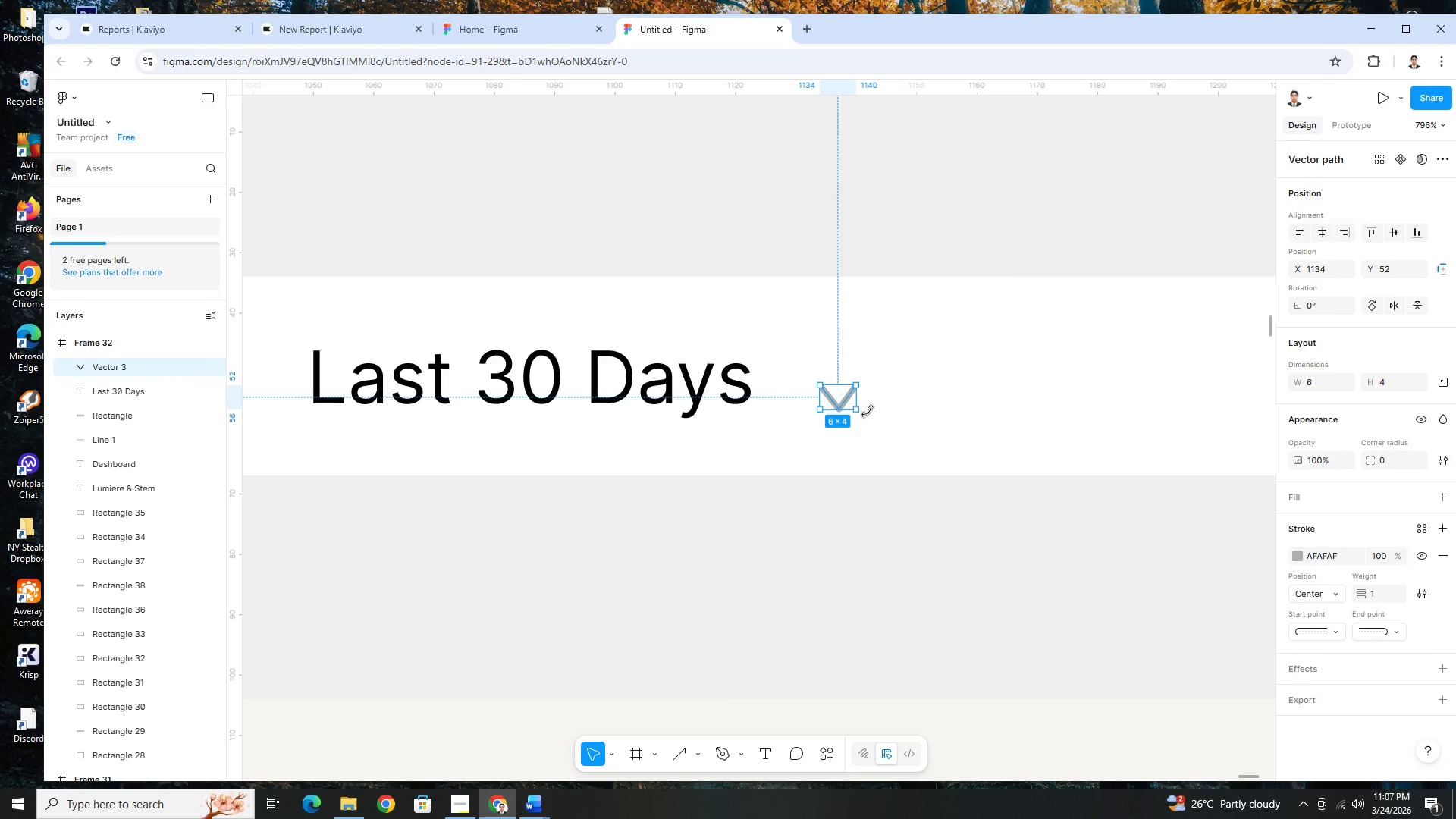 
hold_key(key=ShiftLeft, duration=0.61)
 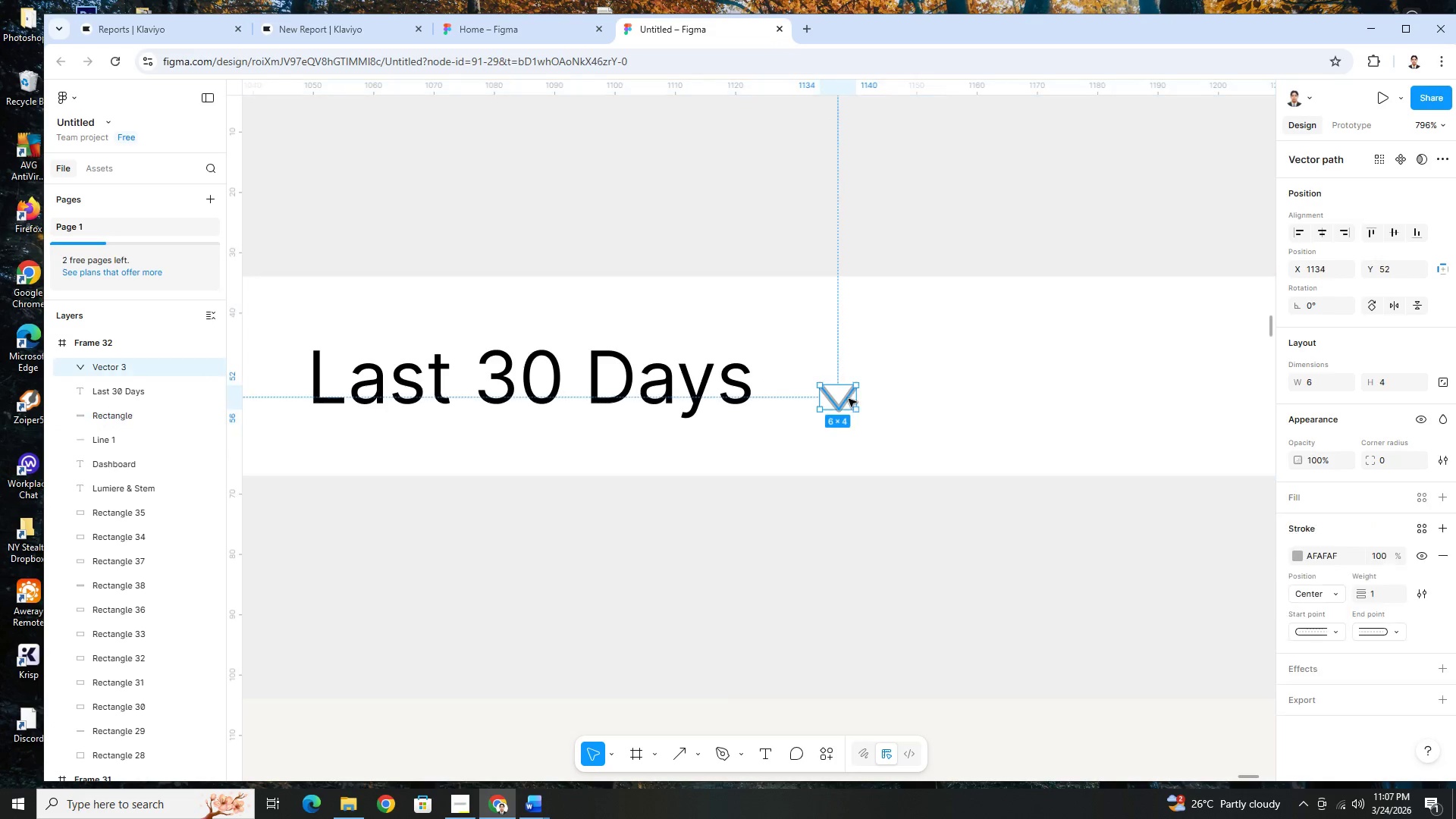 
left_click_drag(start_coordinate=[844, 403], to_coordinate=[844, 391])
 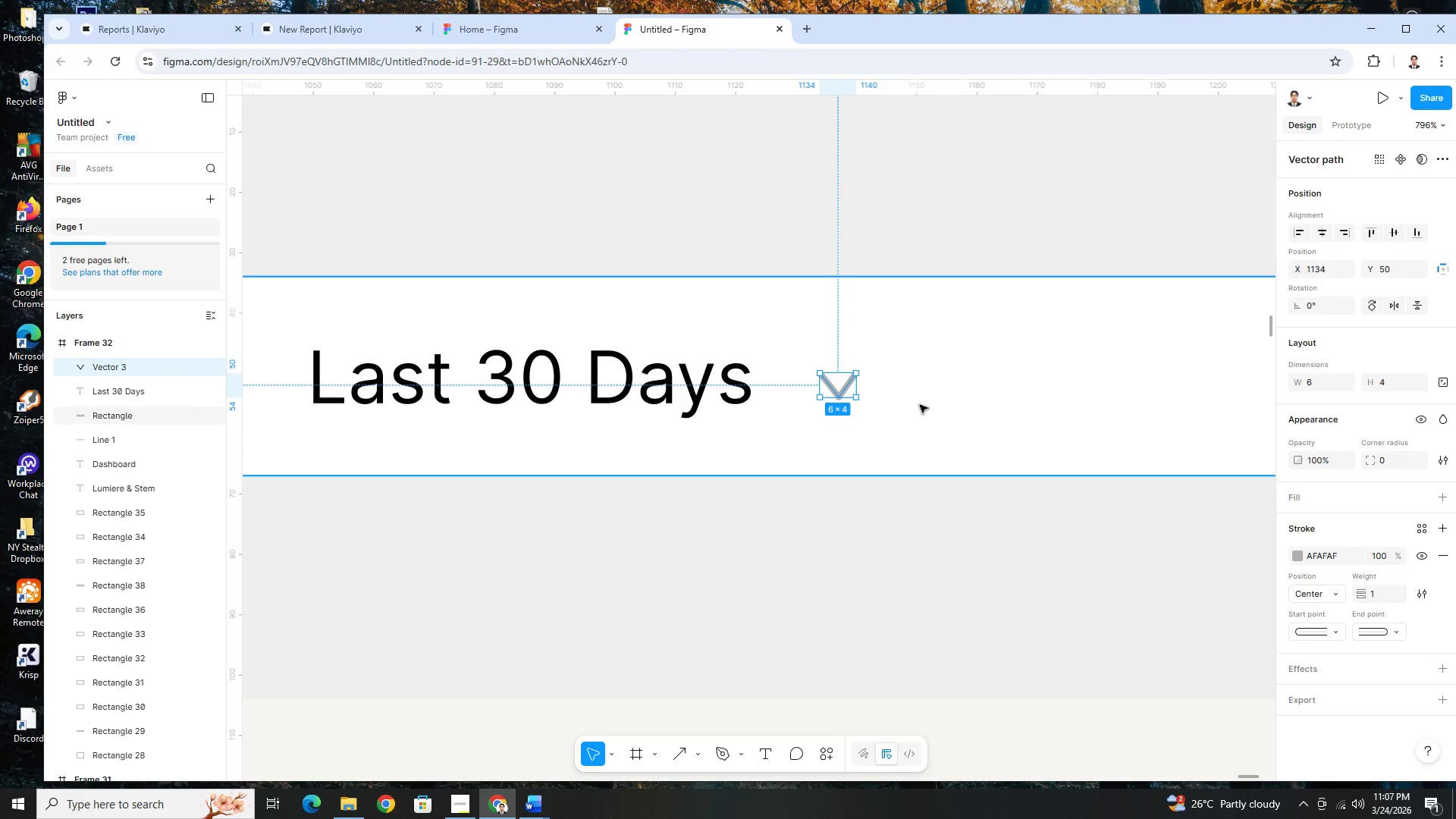 
left_click([920, 405])
 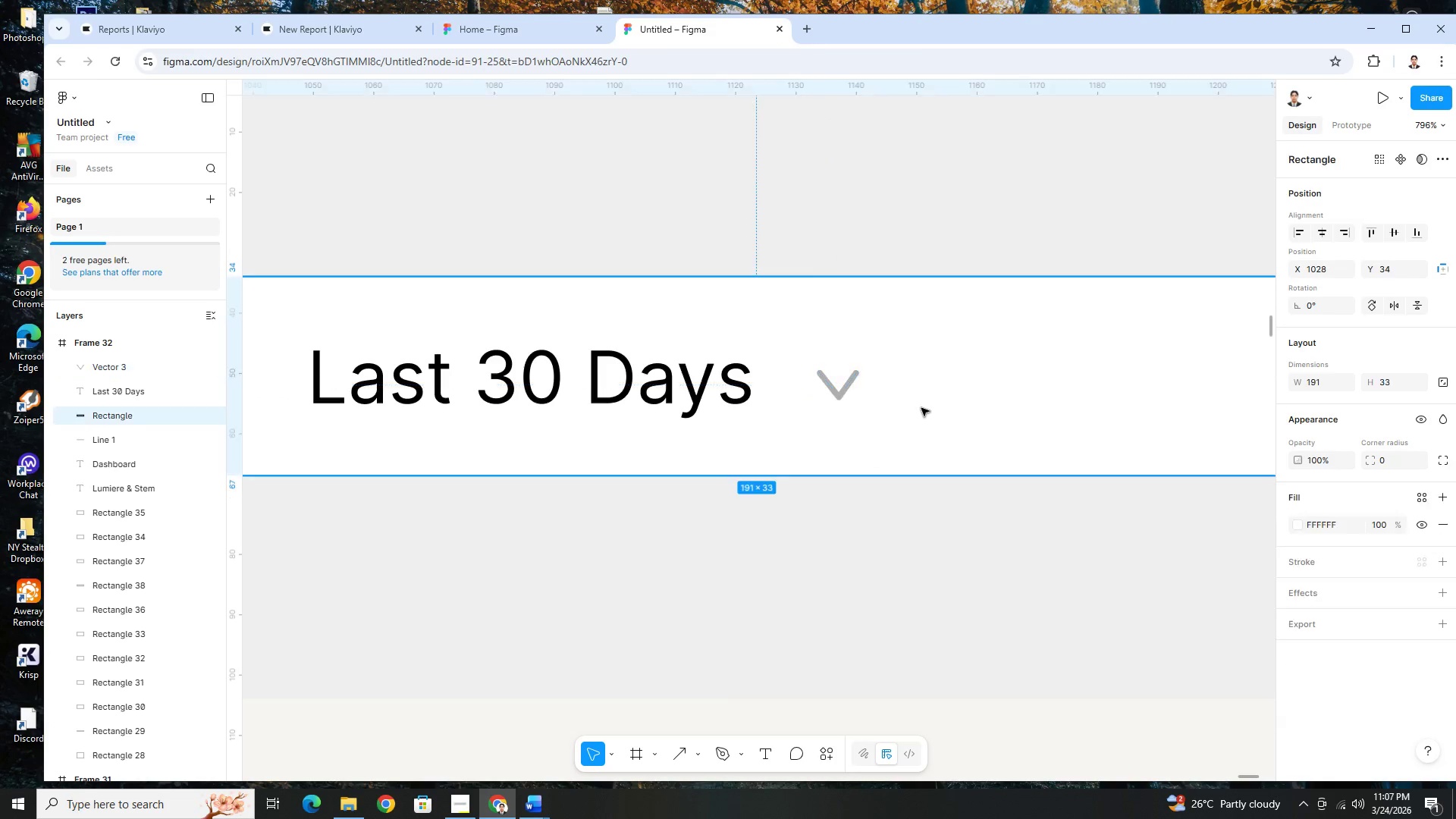 
hold_key(key=ControlLeft, duration=0.72)
 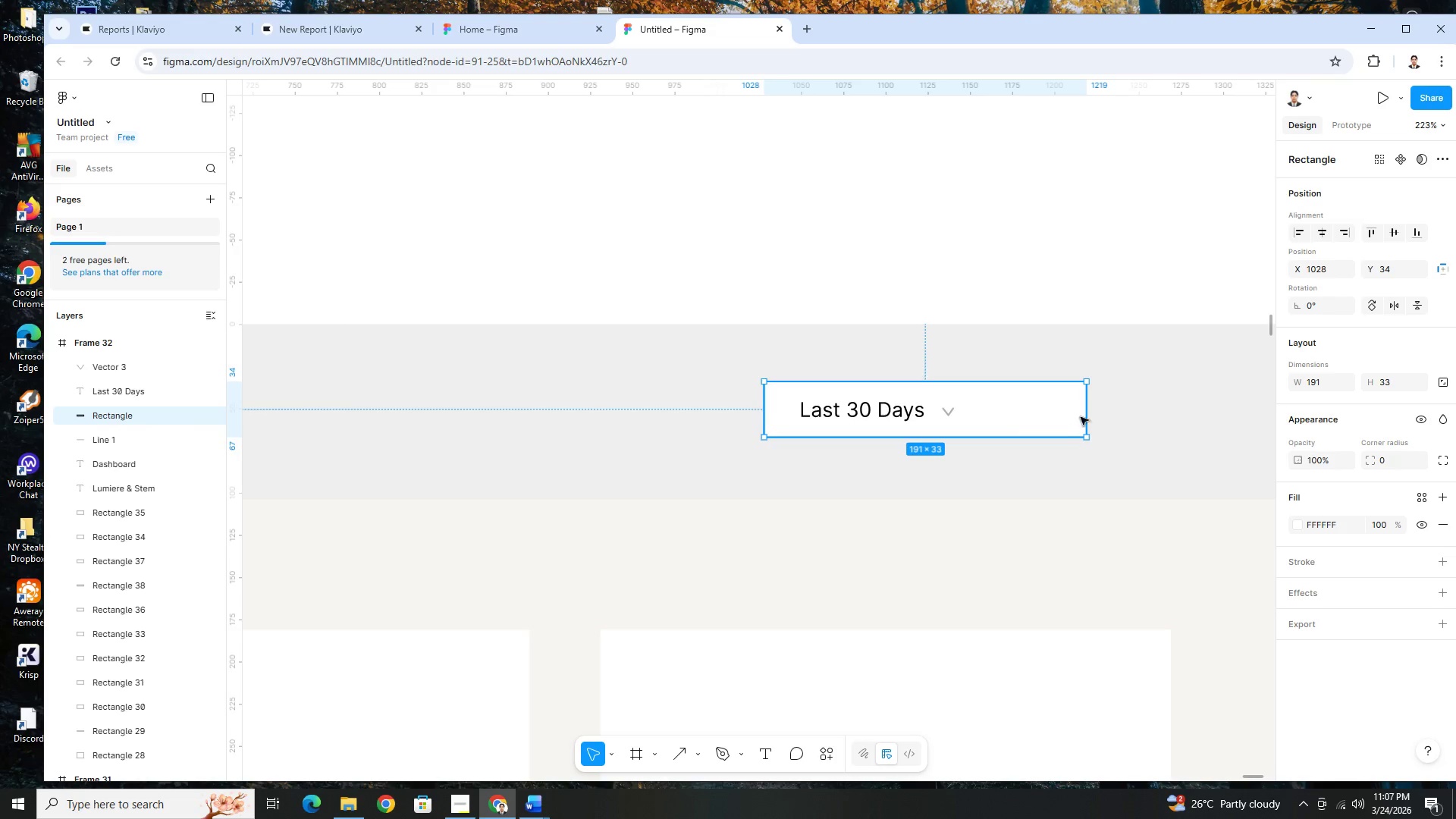 
left_click([1035, 421])
 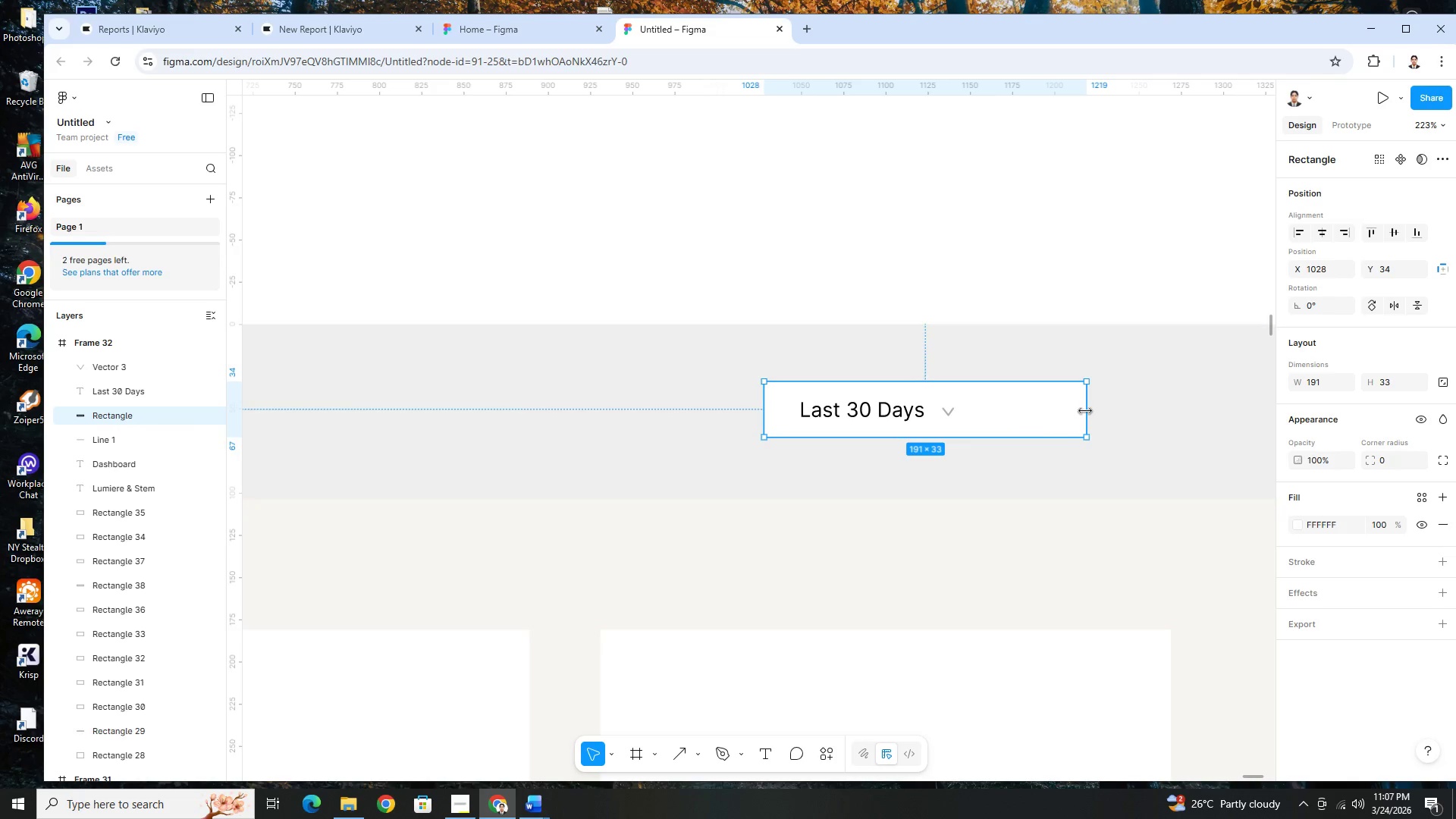 
scroll: coordinate [1027, 428], scroll_direction: down, amount: 11.0
 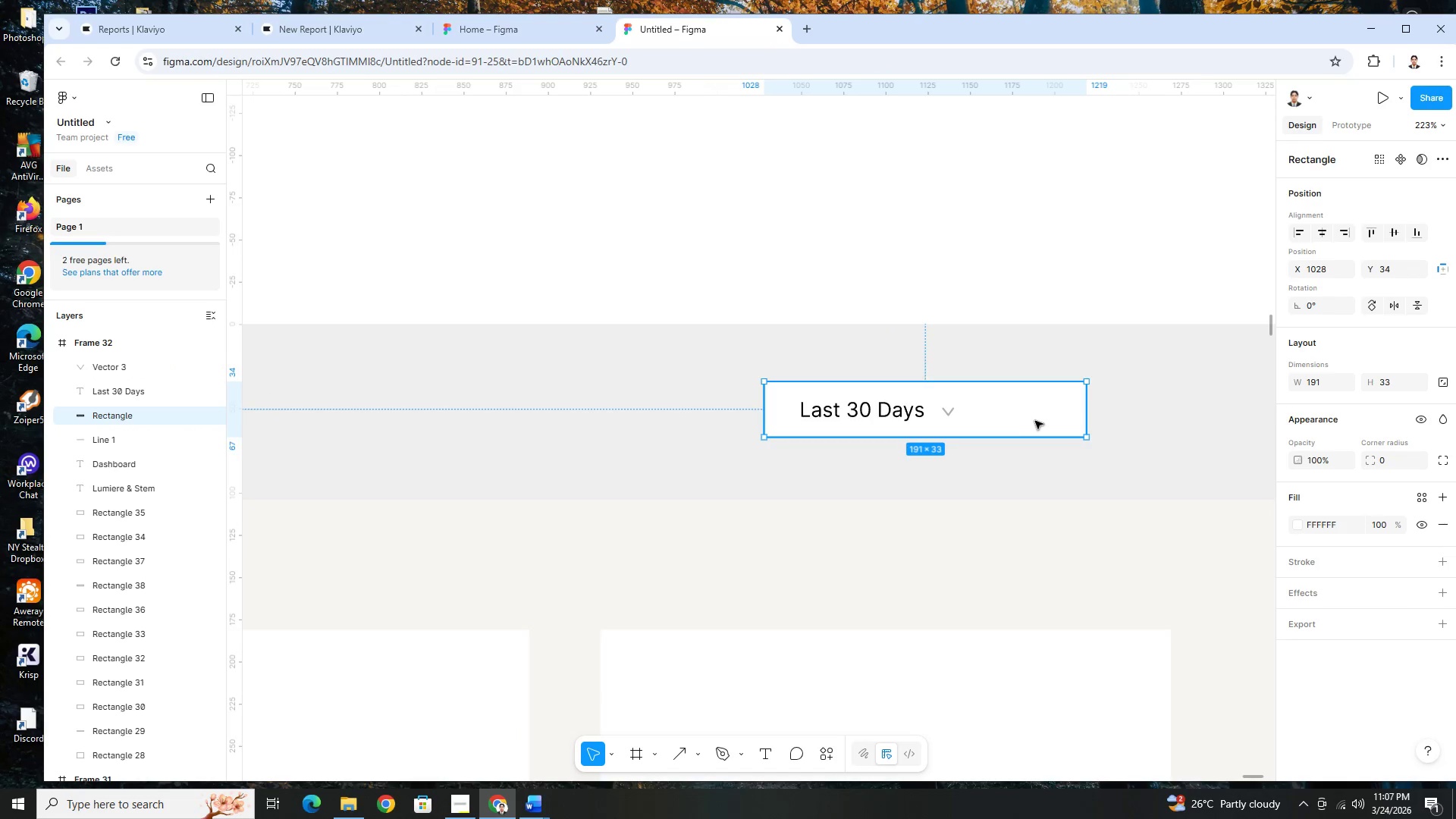 
left_click_drag(start_coordinate=[1085, 411], to_coordinate=[984, 419])
 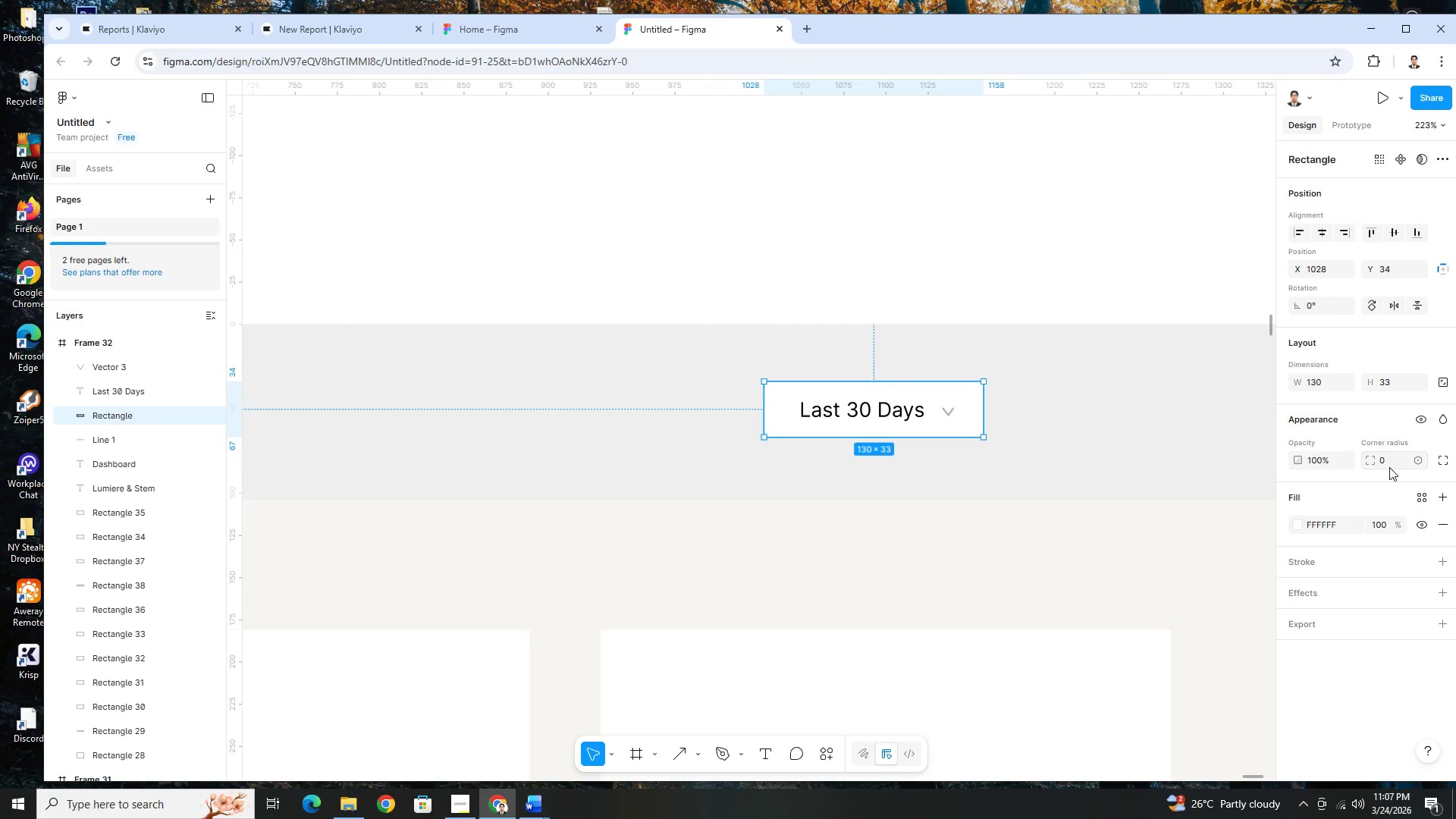 
left_click([1389, 465])
 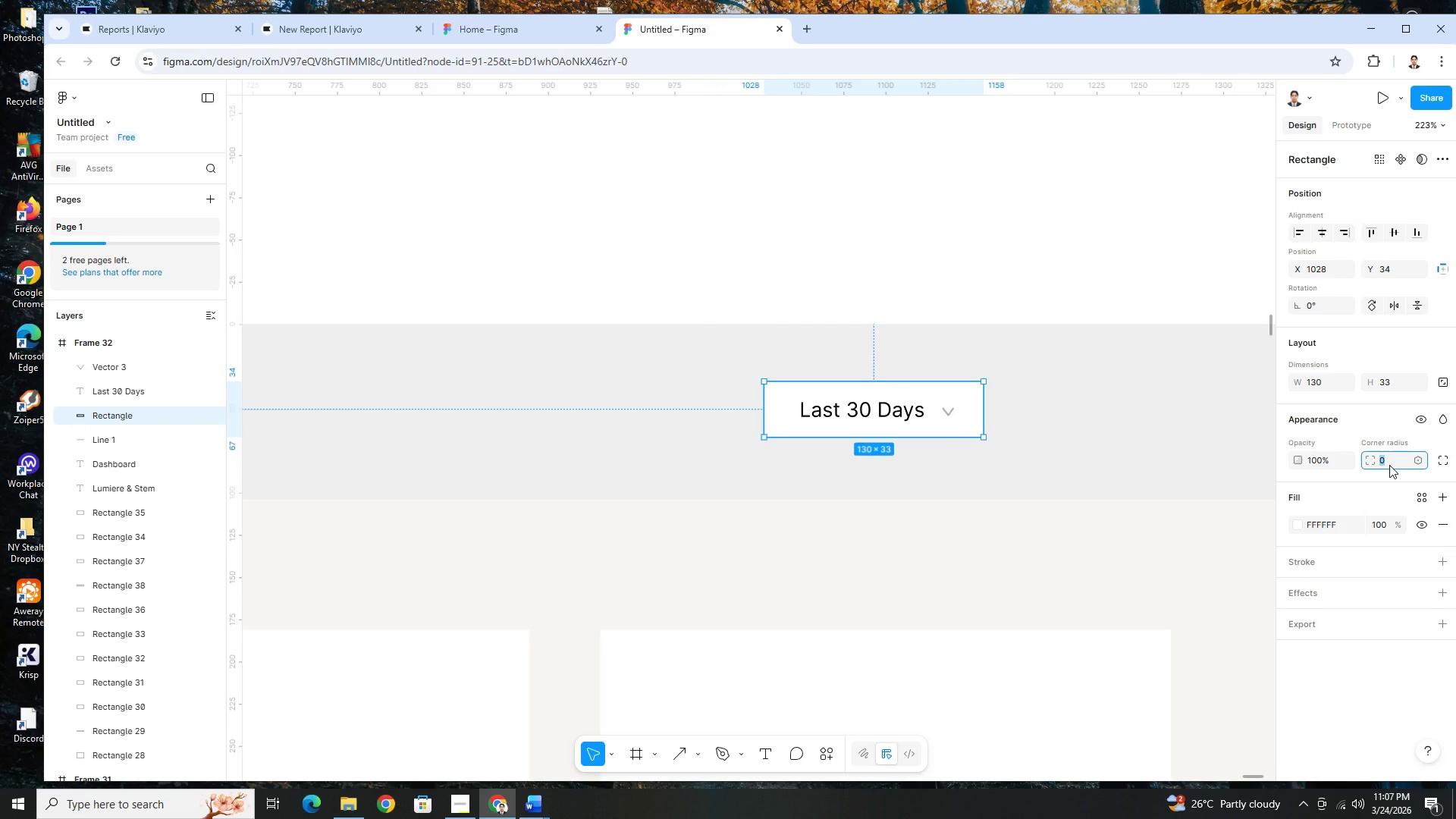 
key(Numpad9)
 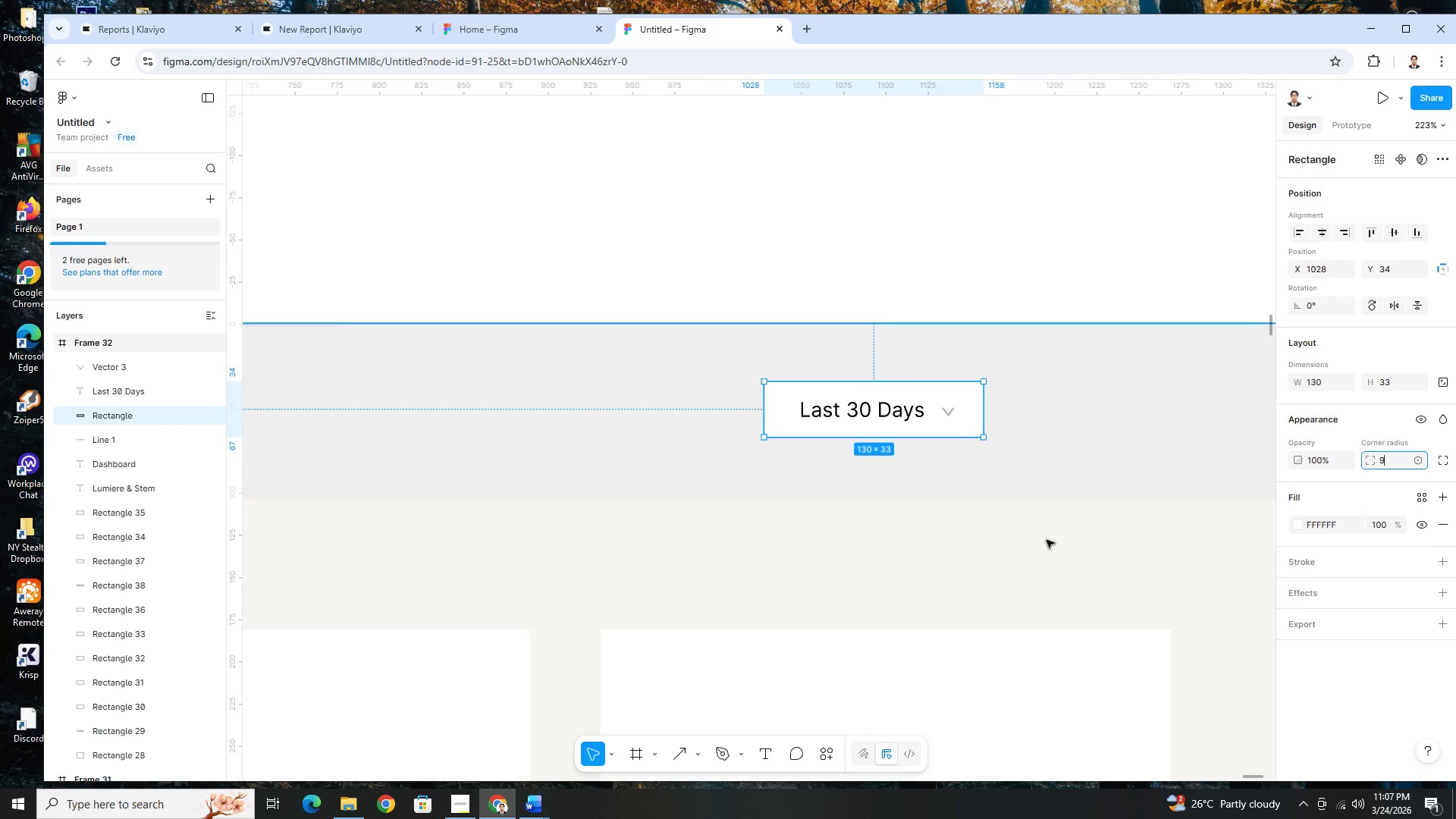 
double_click([1046, 540])
 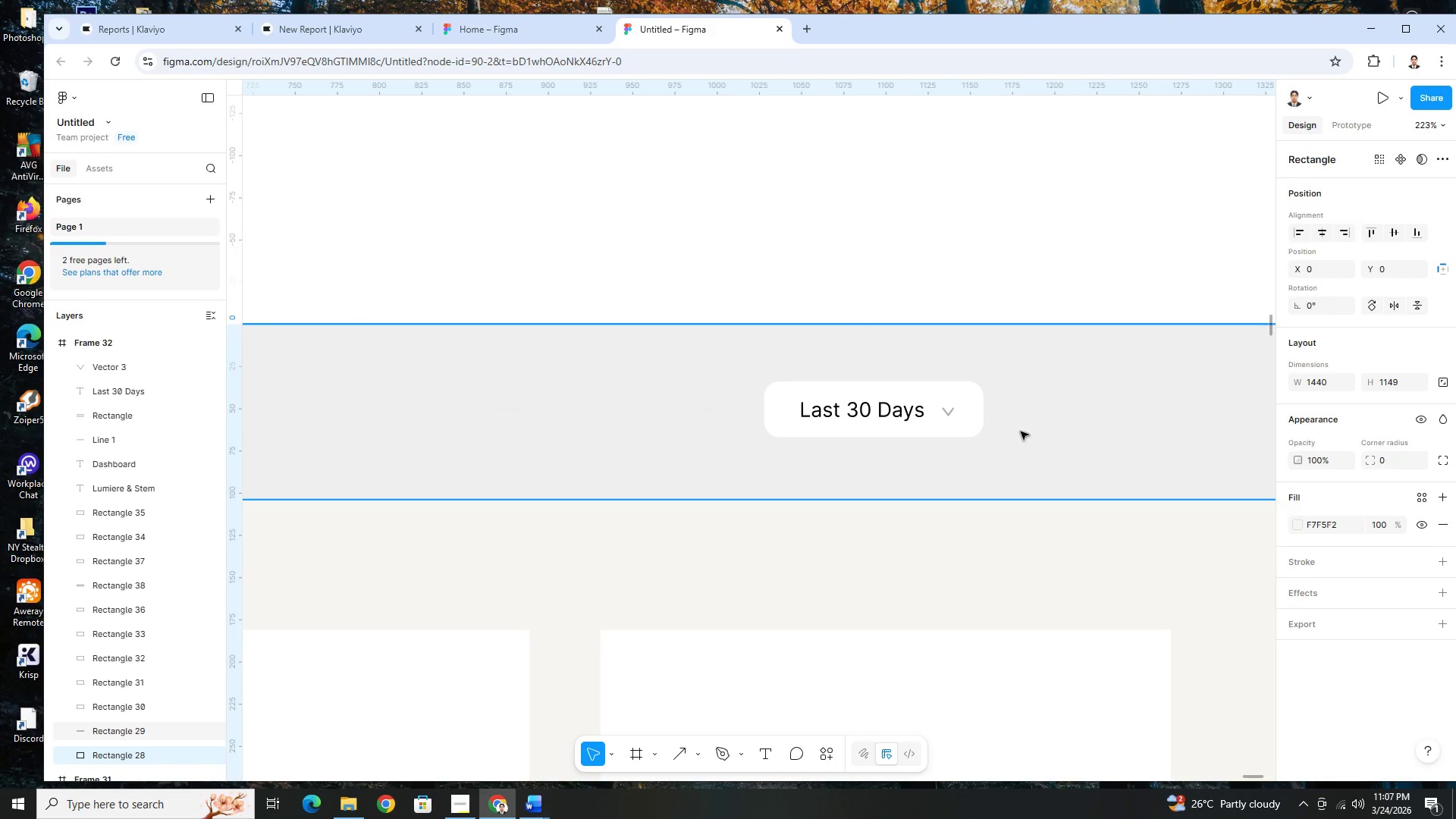 
left_click([985, 415])
 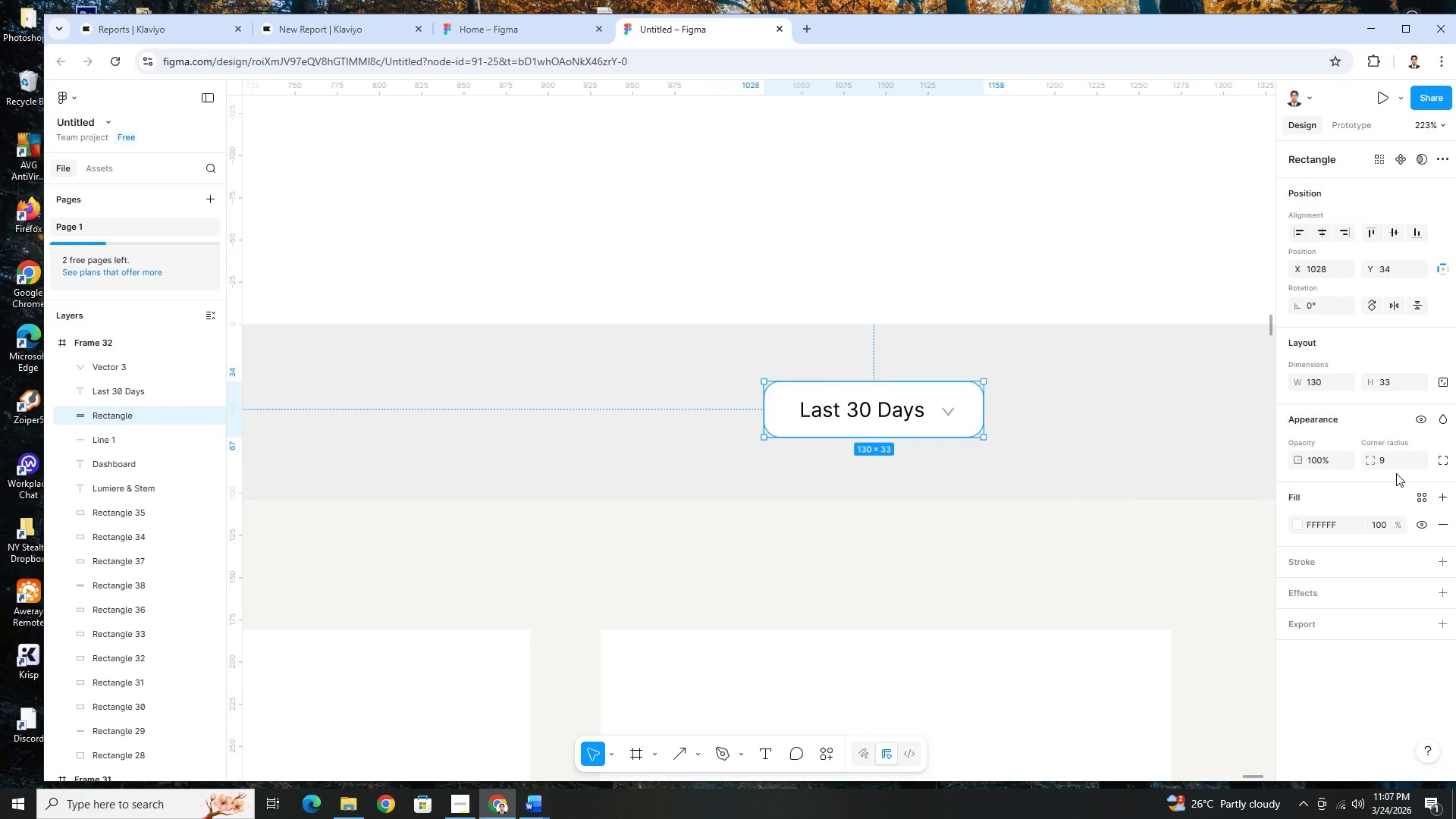 
left_click([1395, 459])
 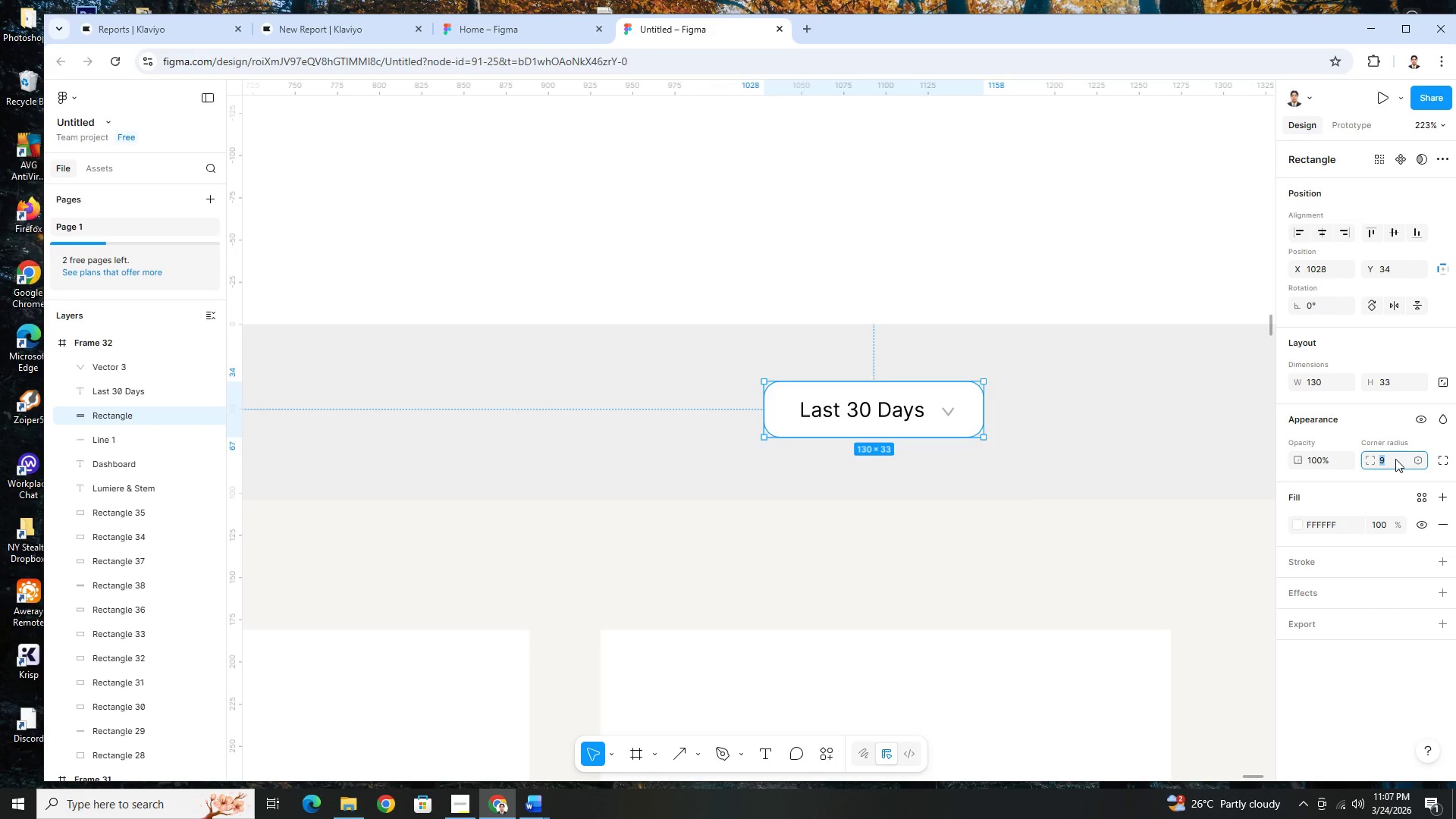 
key(Numpad5)
 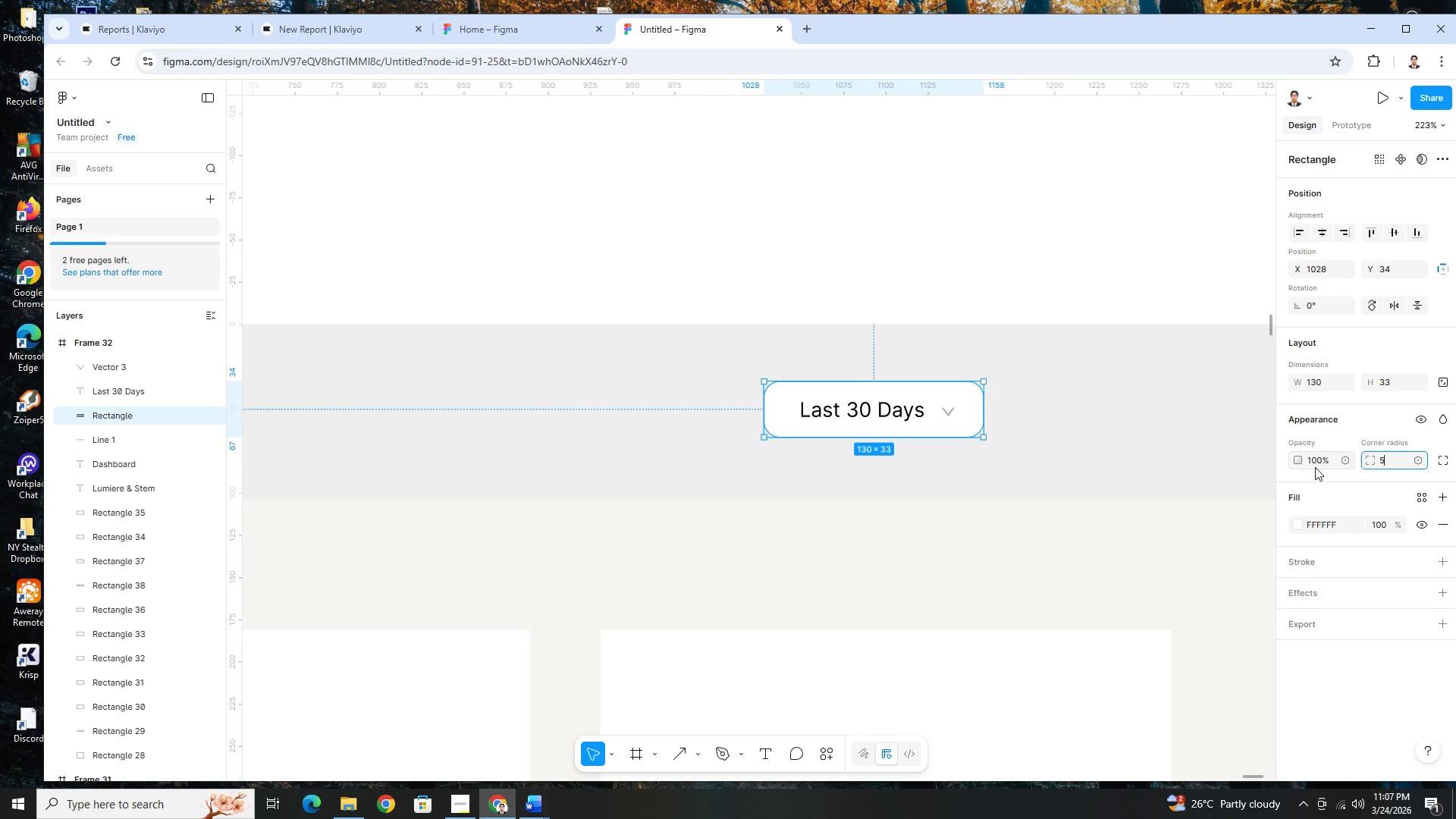 
key(NumpadEnter)
 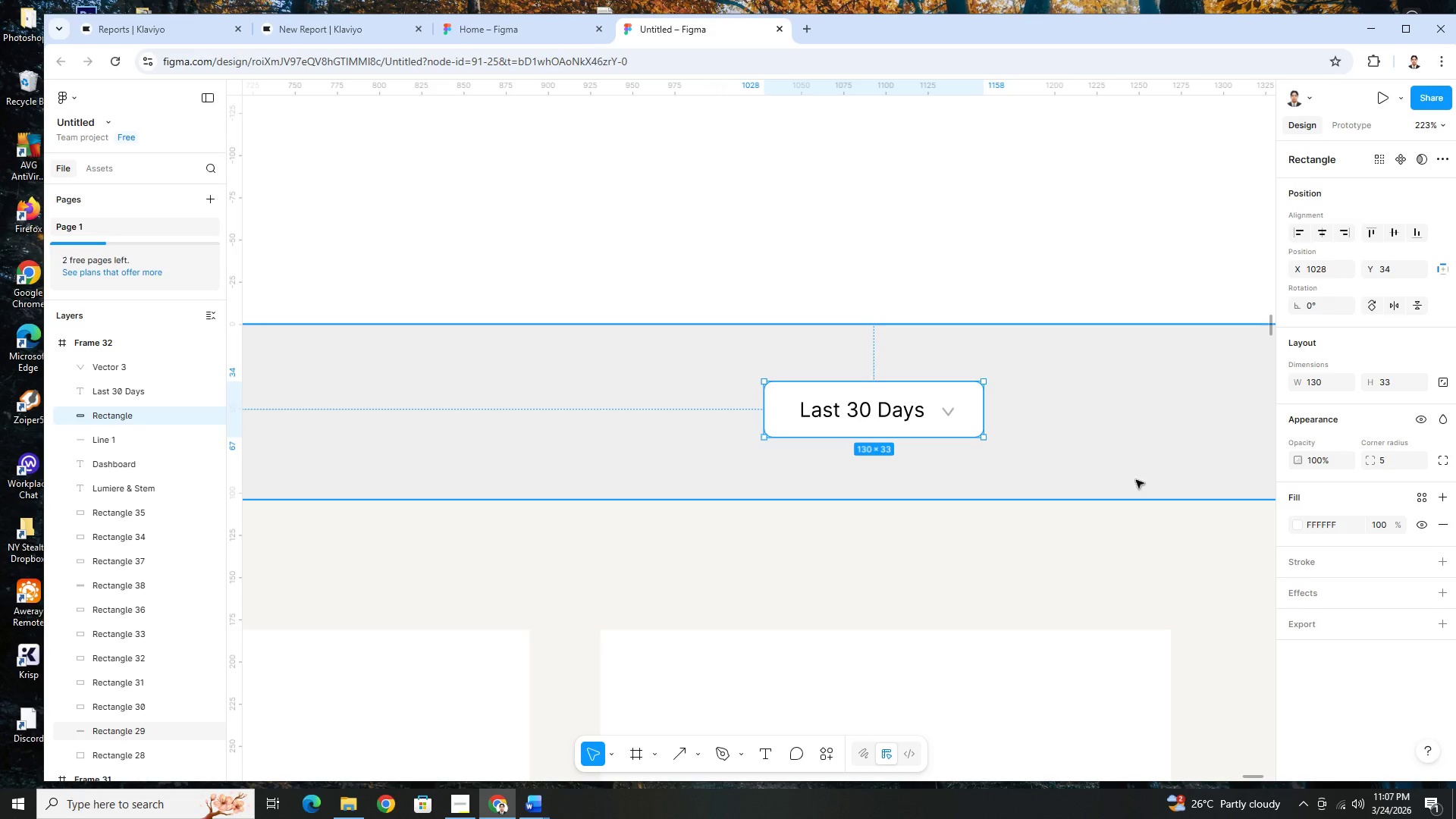 
left_click([1087, 432])
 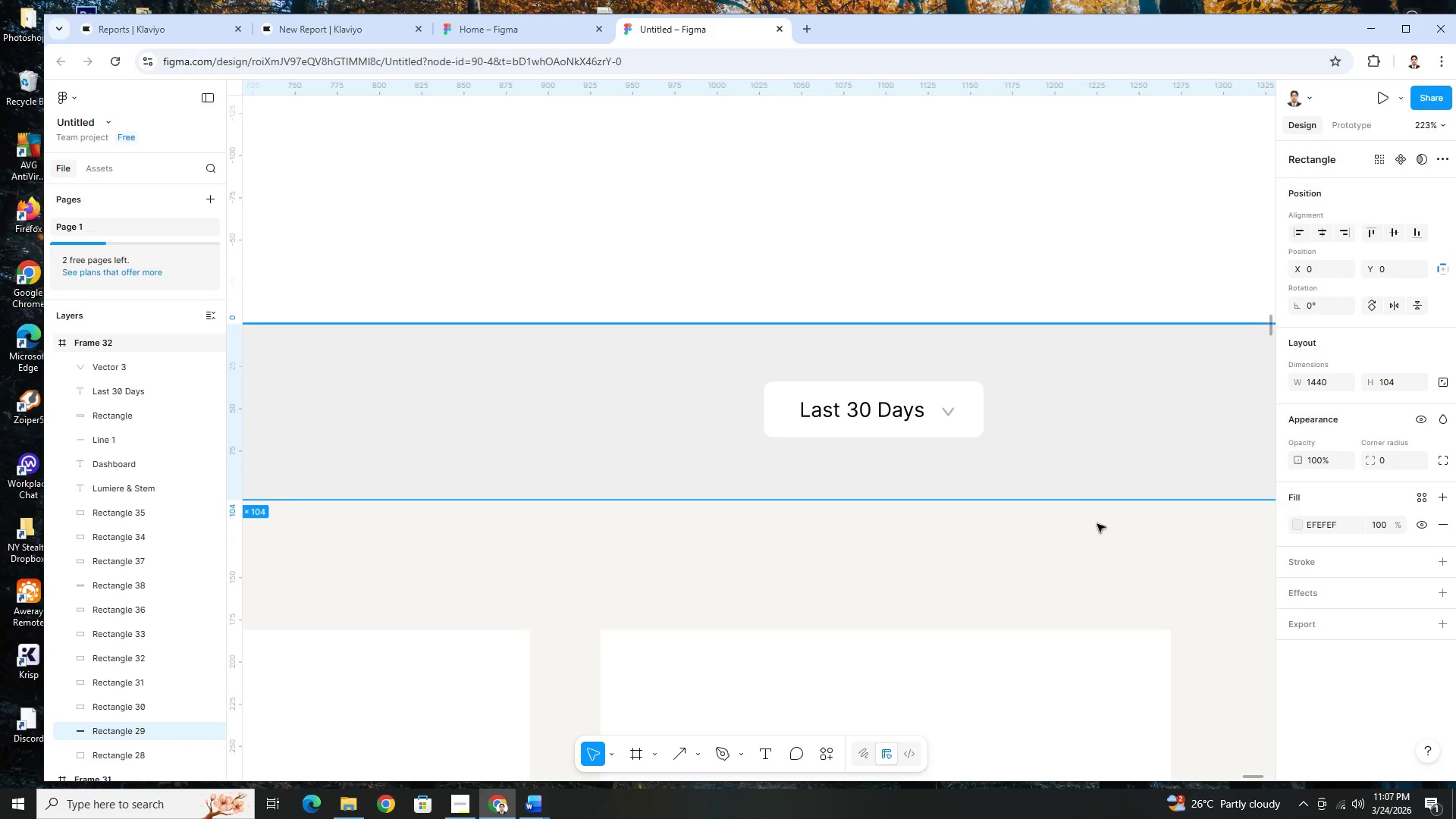 
hold_key(key=ControlLeft, duration=1.5)
 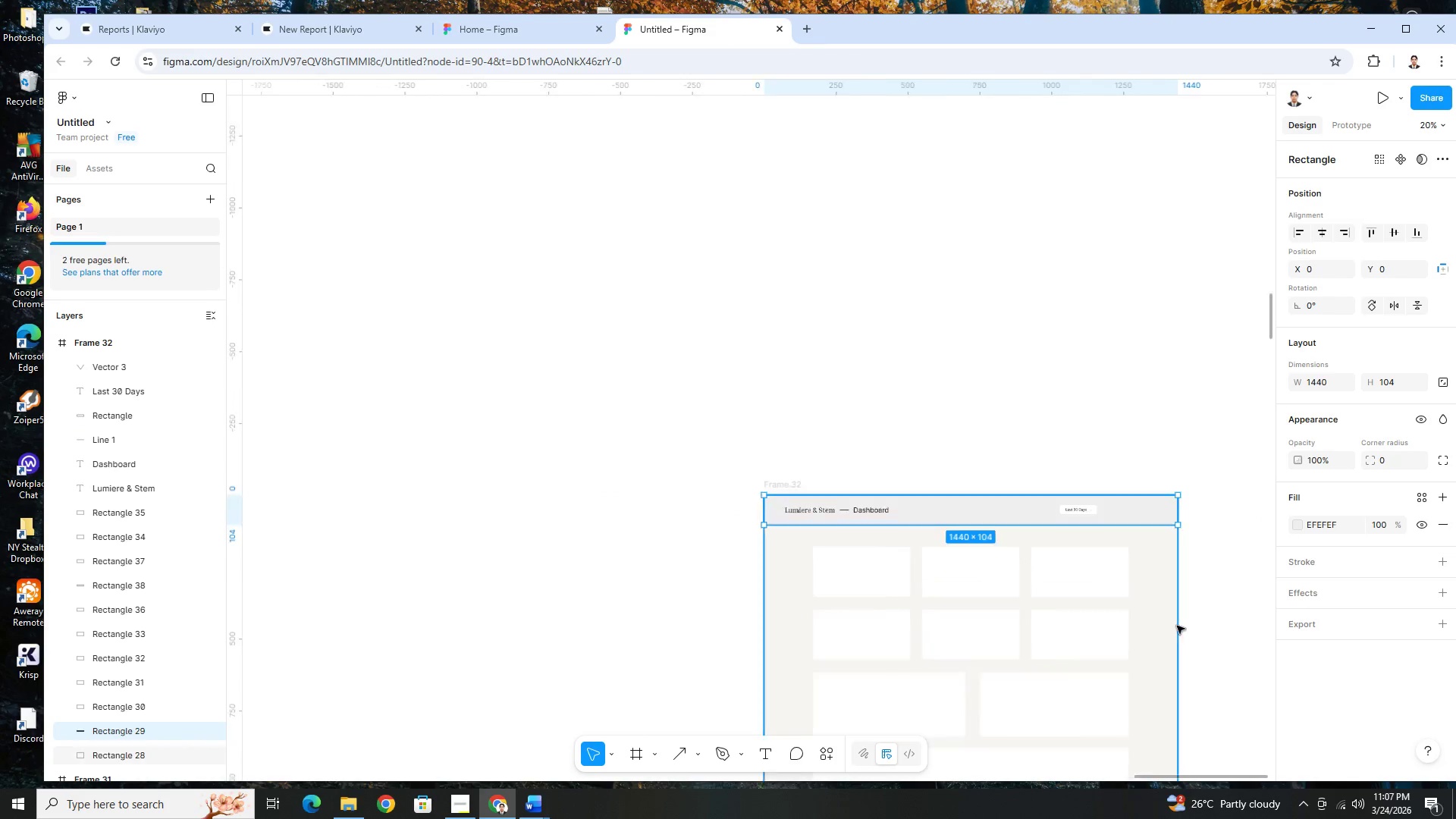 
hold_key(key=ControlLeft, duration=1.27)
 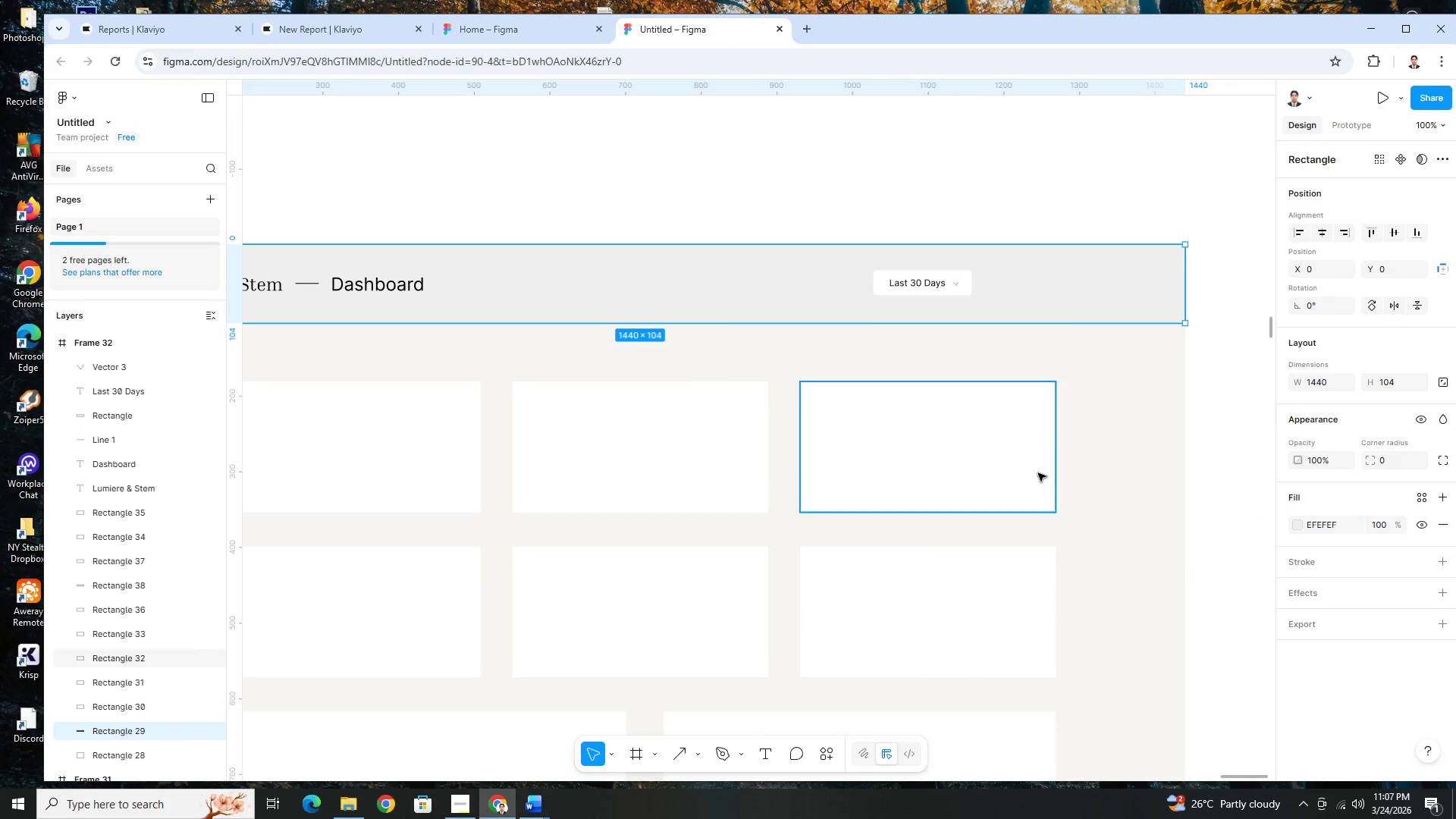 
scroll: coordinate [1139, 547], scroll_direction: down, amount: 12.0
 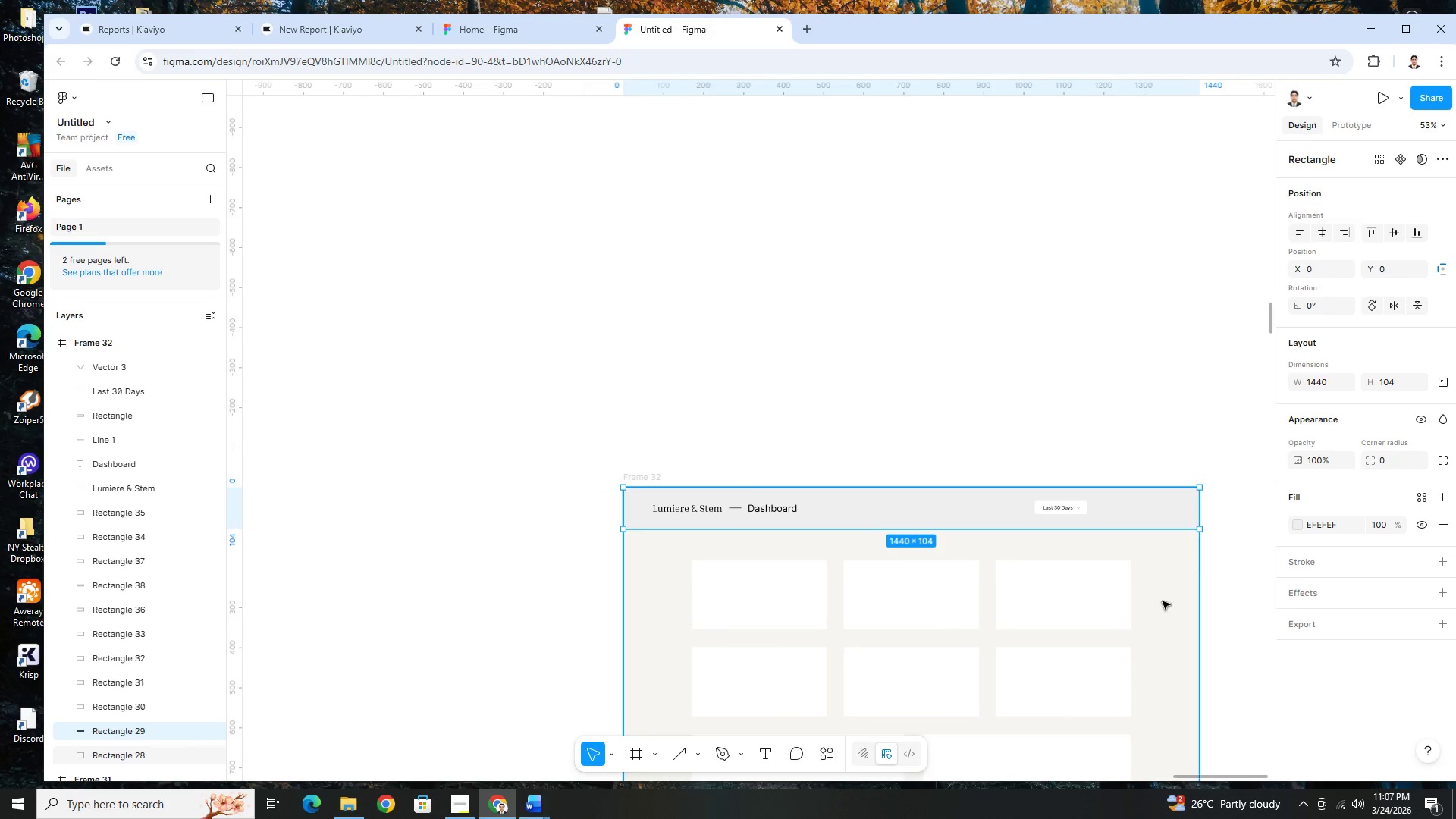 
scroll: coordinate [1176, 628], scroll_direction: none, amount: 0.0
 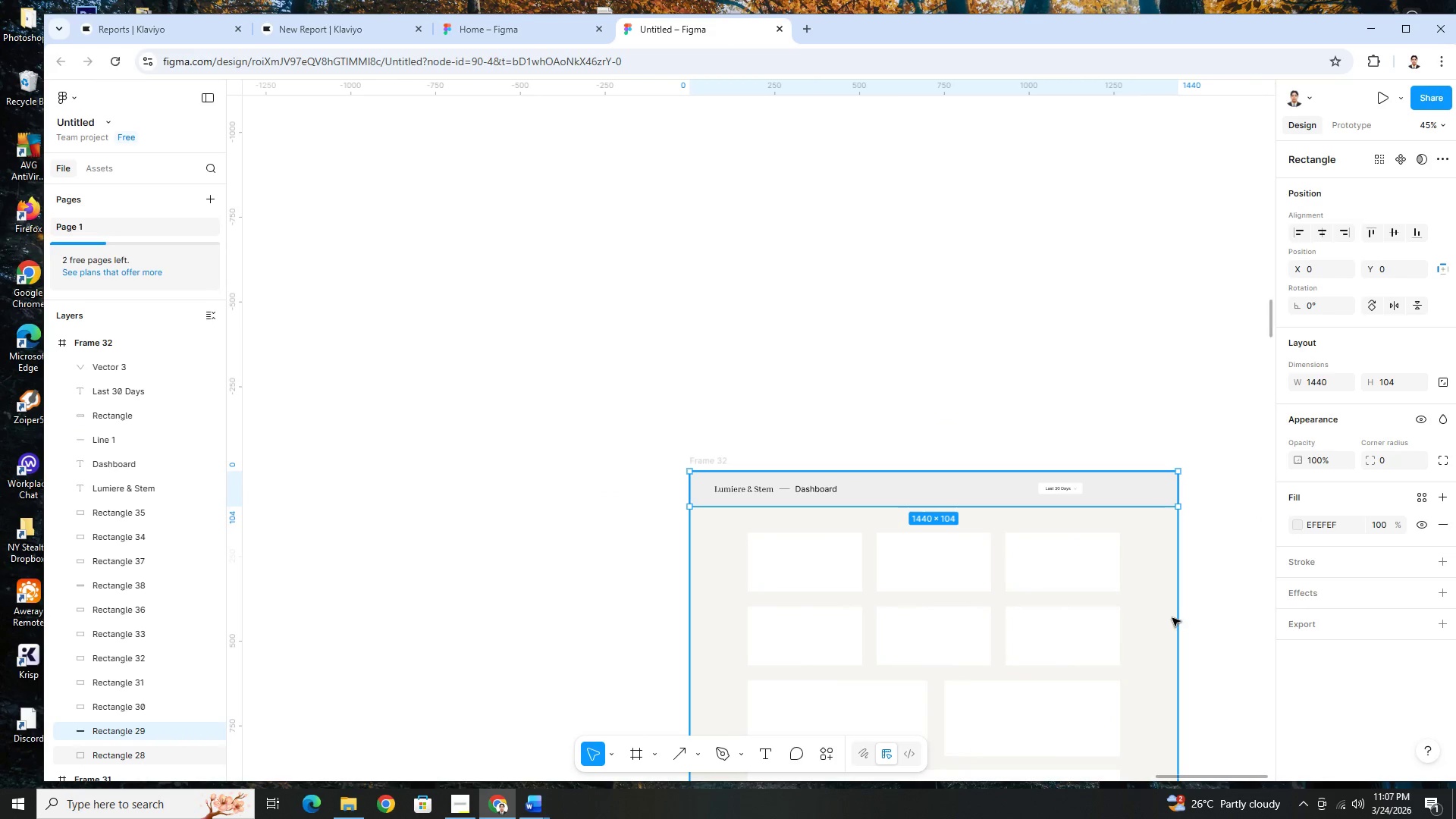 
hold_key(key=ControlLeft, duration=0.97)
 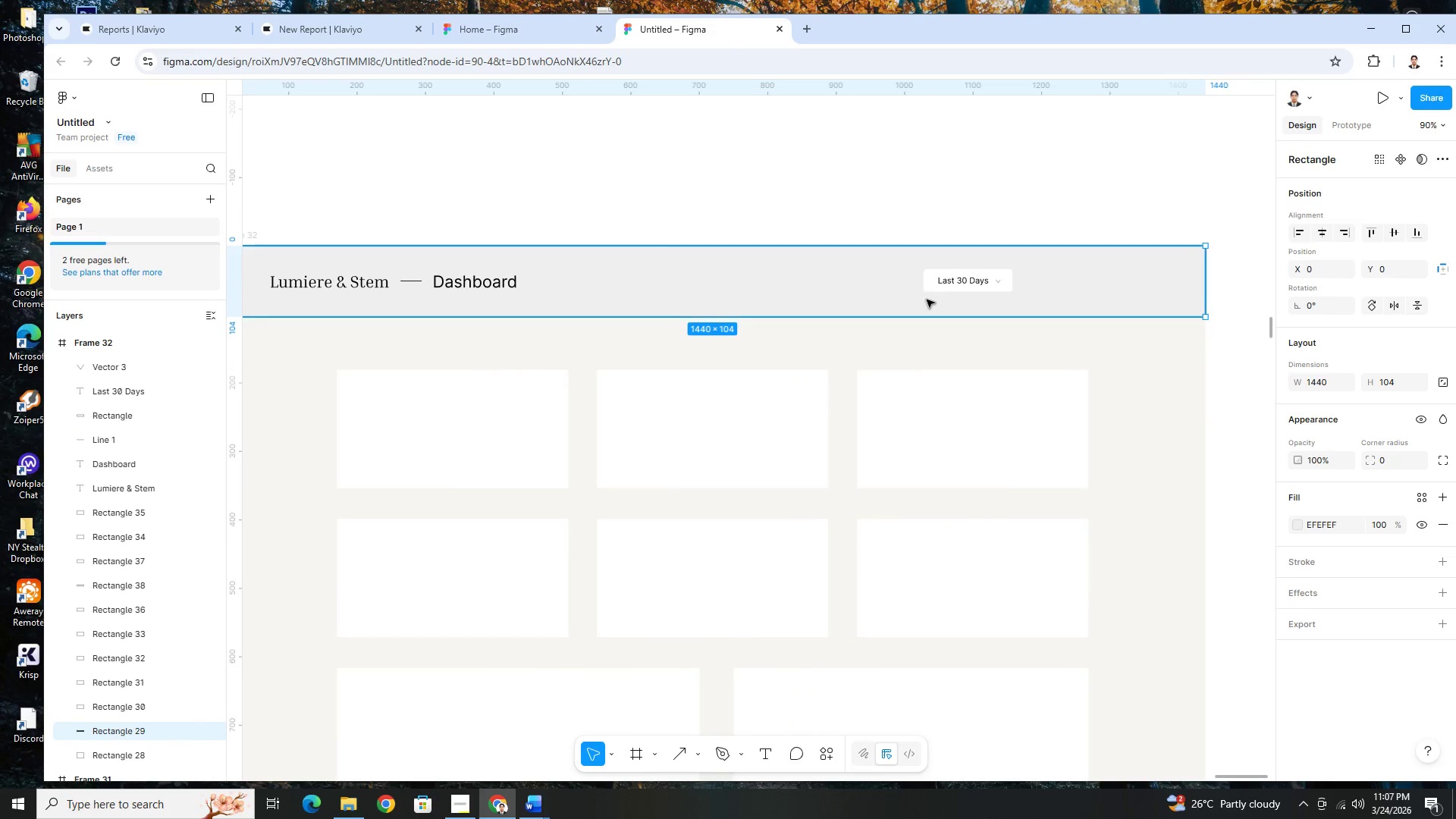 
scroll: coordinate [1062, 506], scroll_direction: up, amount: 3.0
 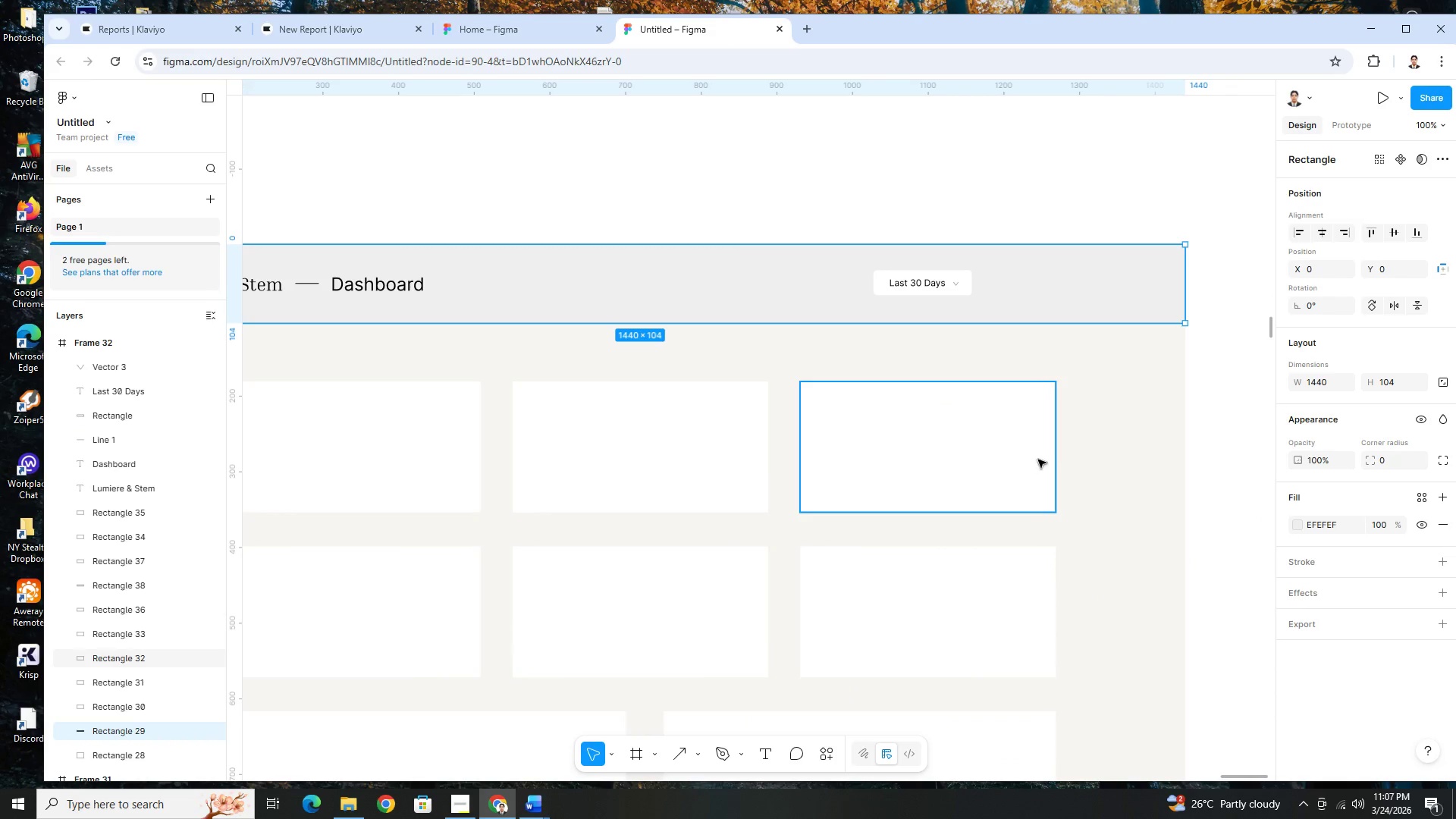 
scroll: coordinate [1005, 491], scroll_direction: none, amount: 0.0
 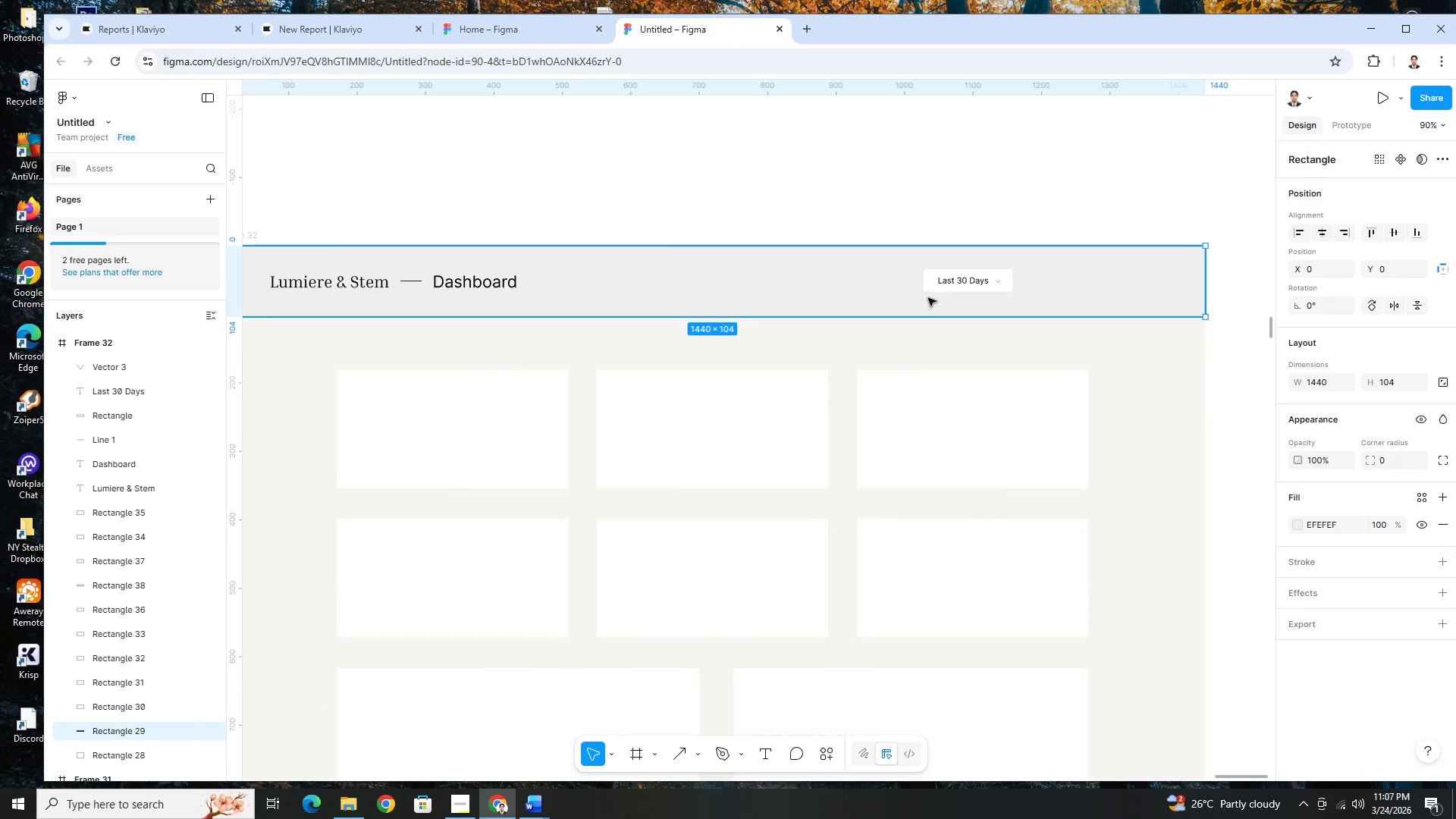 
key(Control+ControlLeft)
 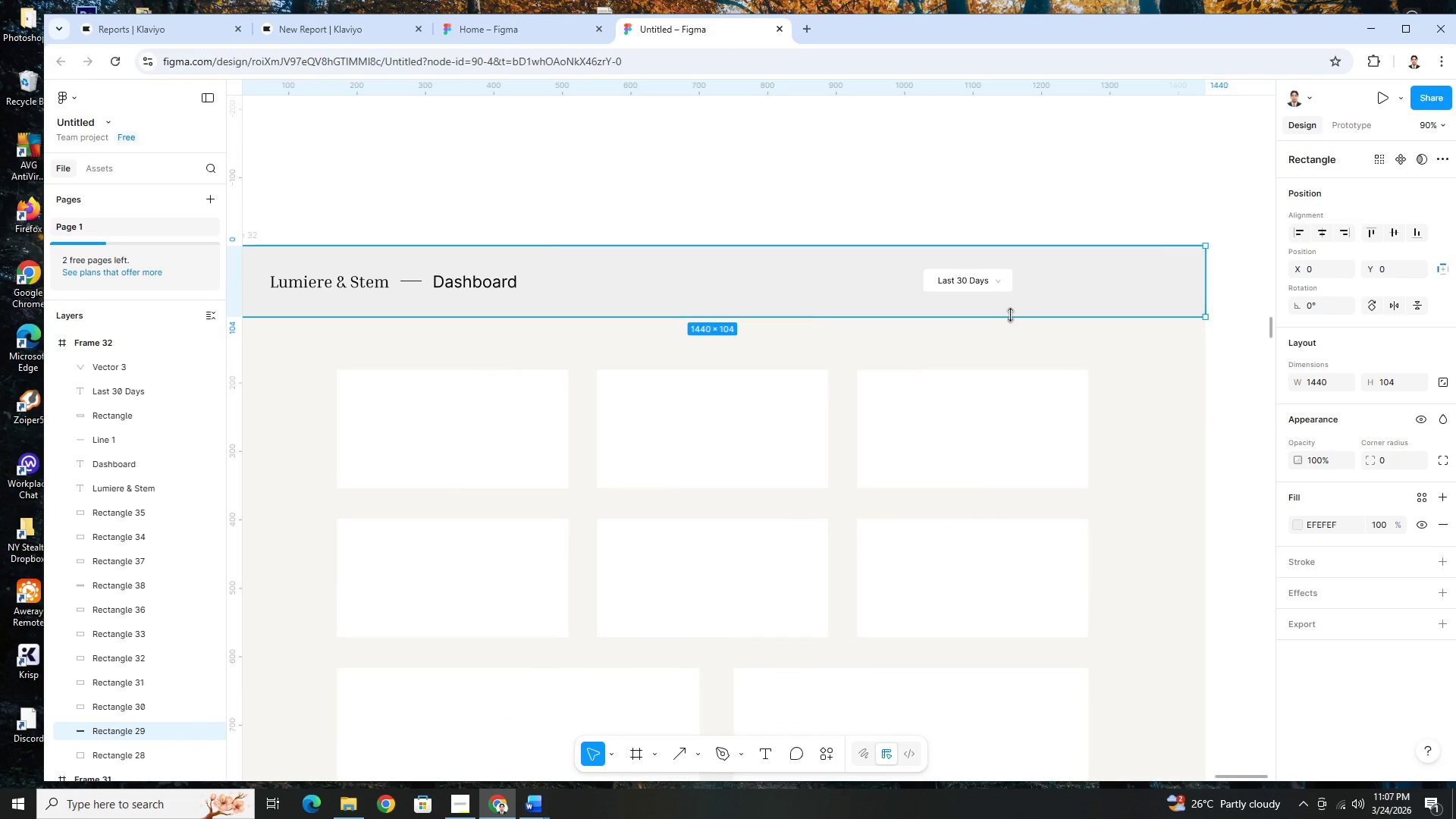 
scroll: coordinate [1008, 315], scroll_direction: up, amount: 5.0
 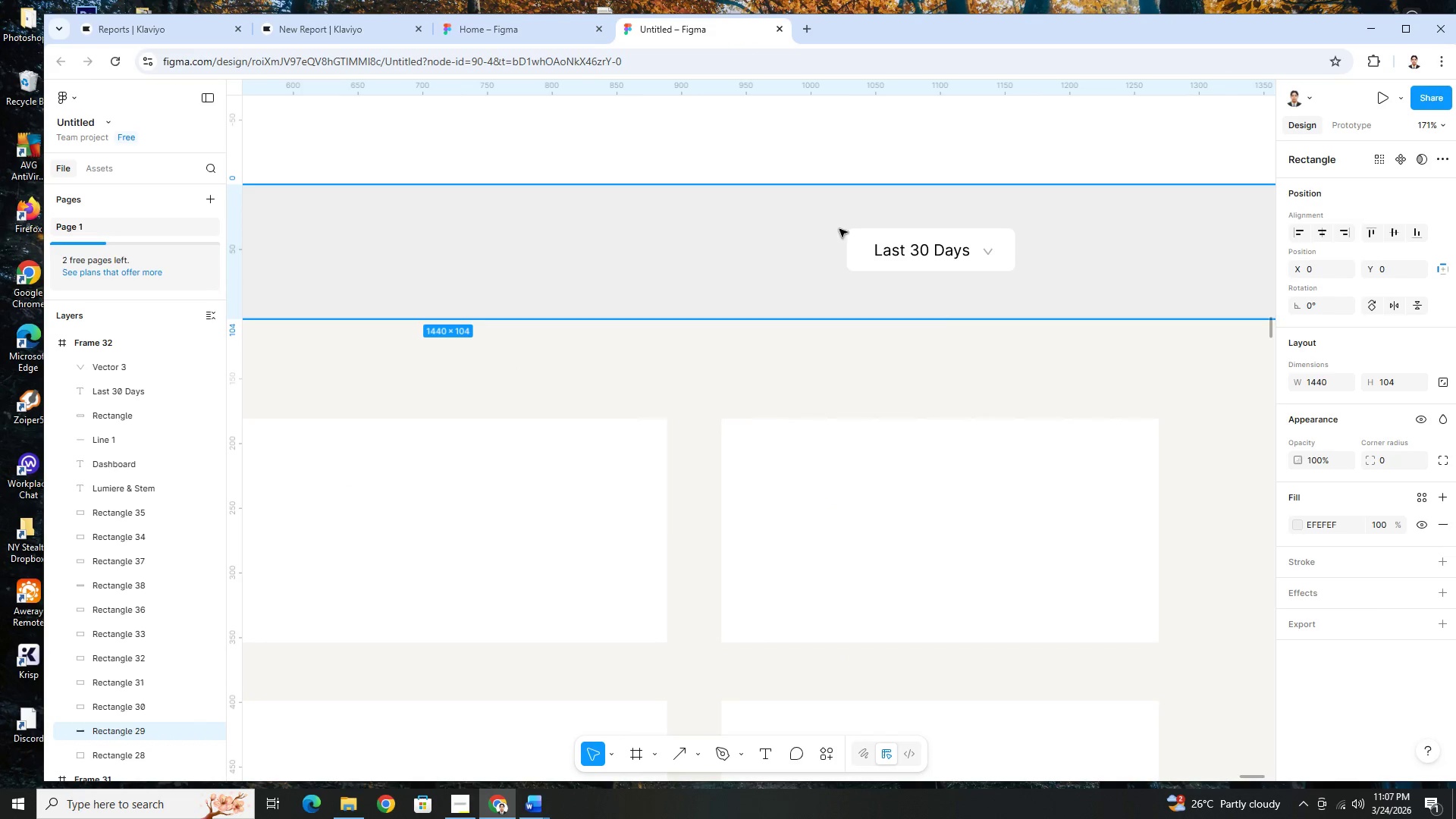 
left_click_drag(start_coordinate=[832, 224], to_coordinate=[849, 229])
 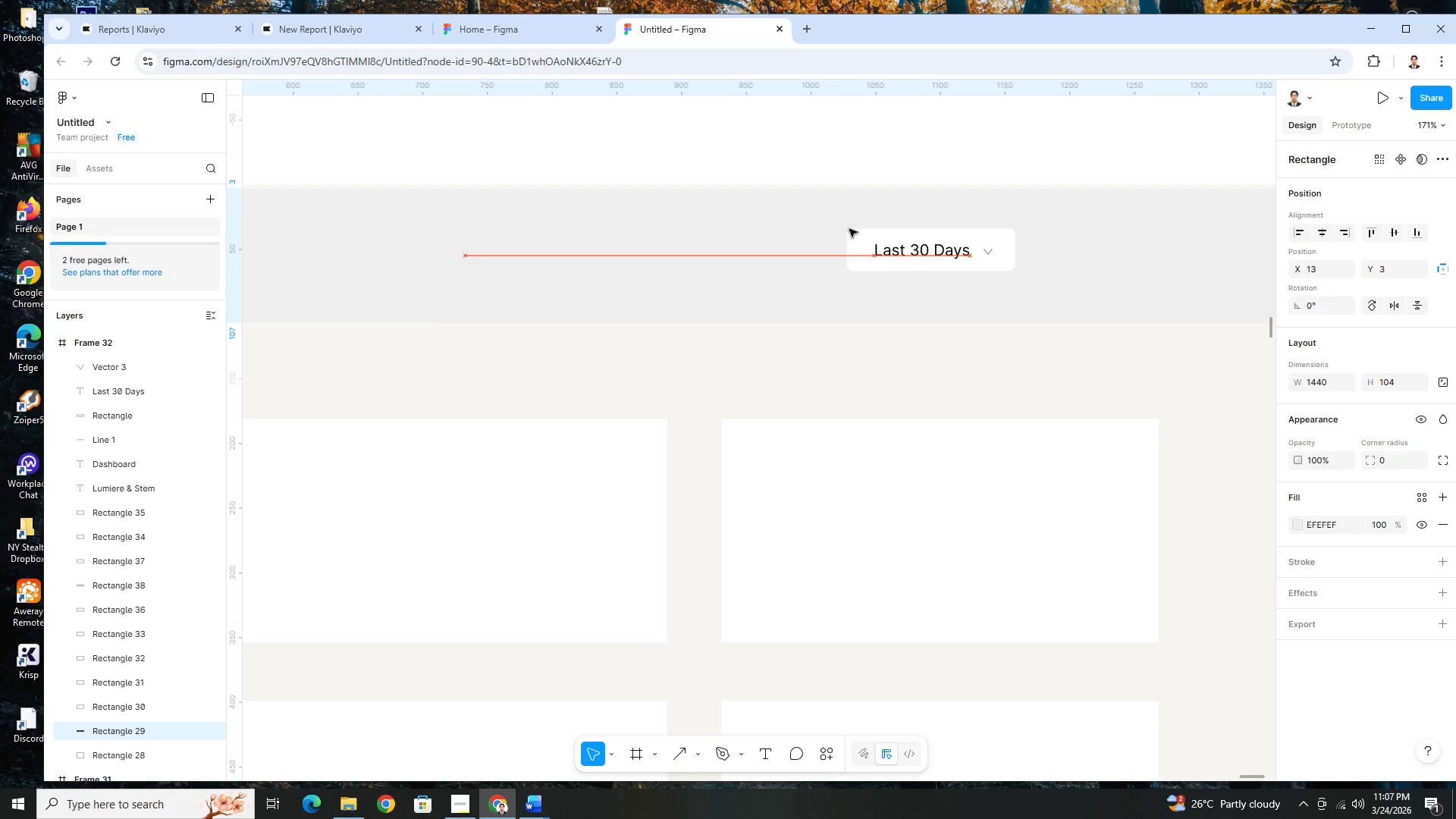 
key(Control+ControlLeft)
 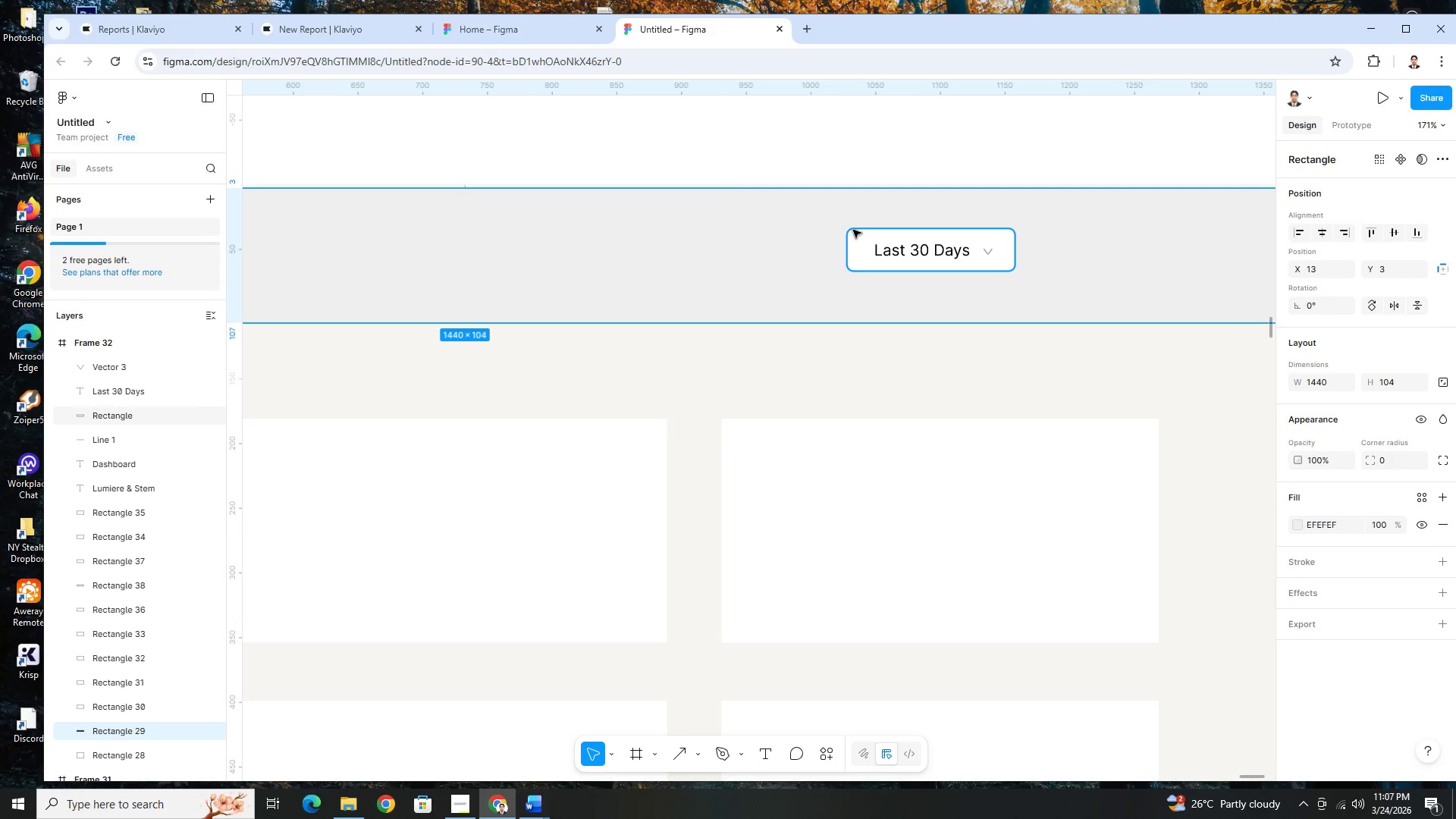 
key(Control+Z)
 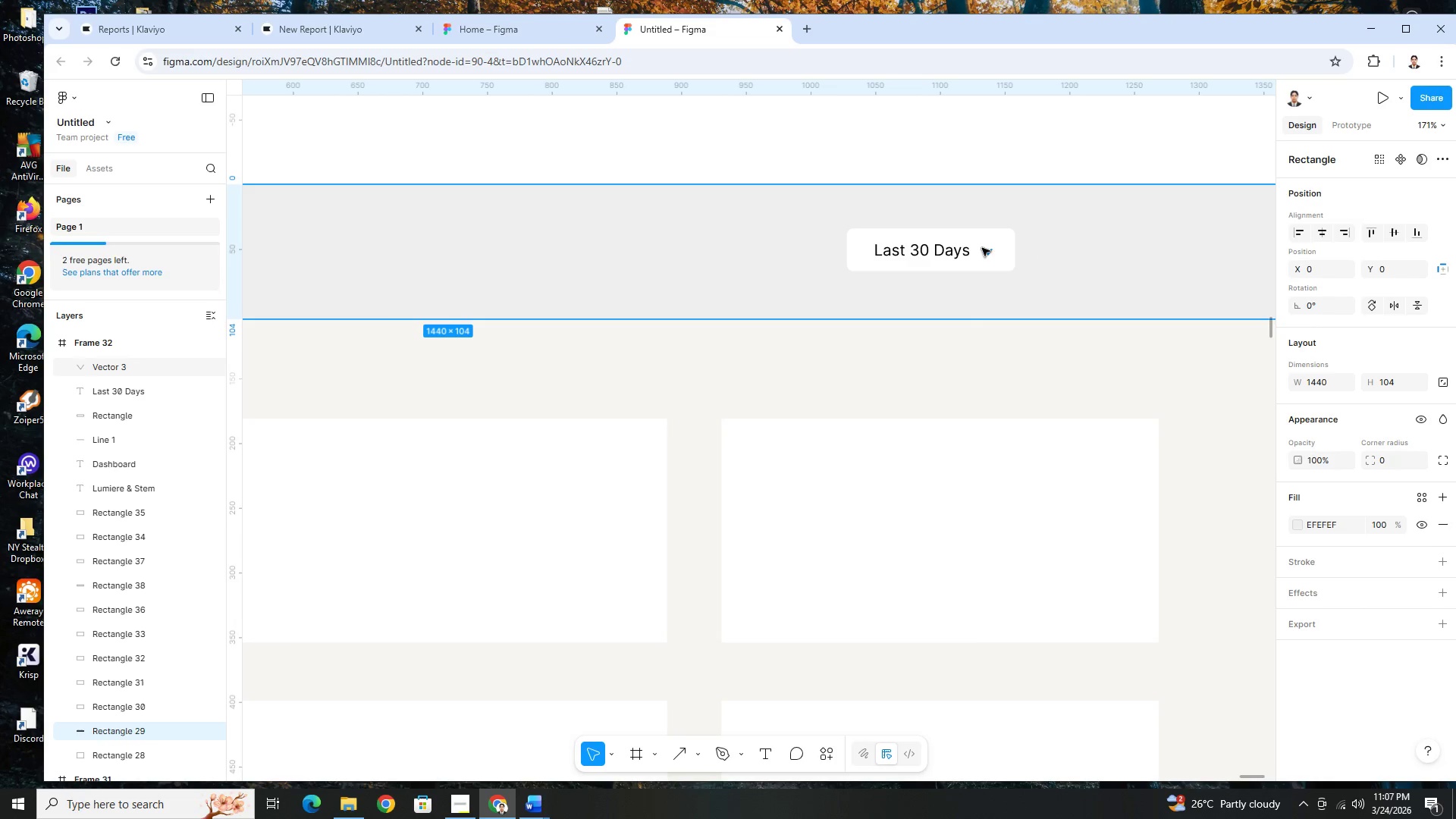 
left_click([990, 253])
 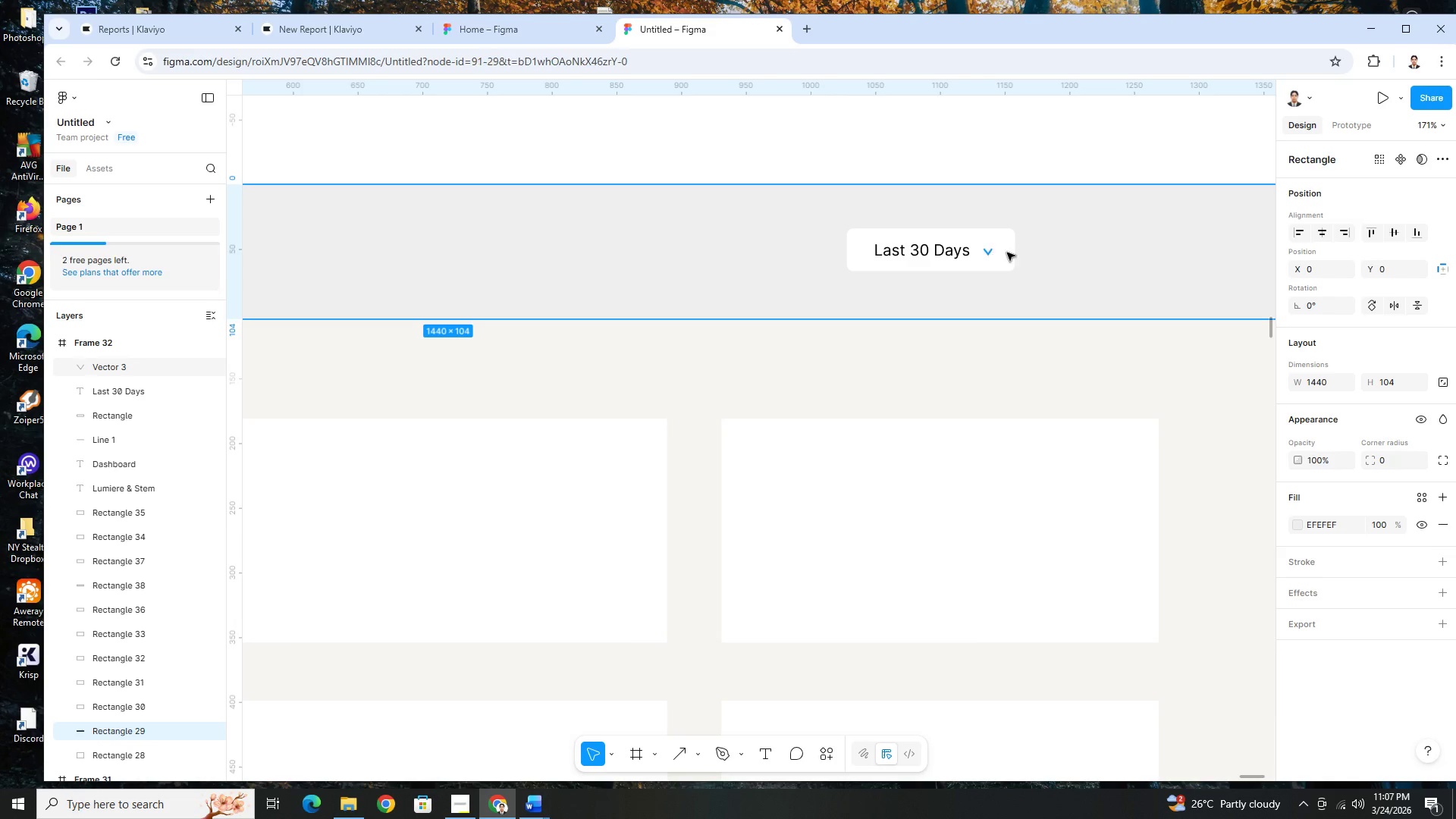 
hold_key(key=ShiftLeft, duration=1.0)
left_click([1010, 253])
 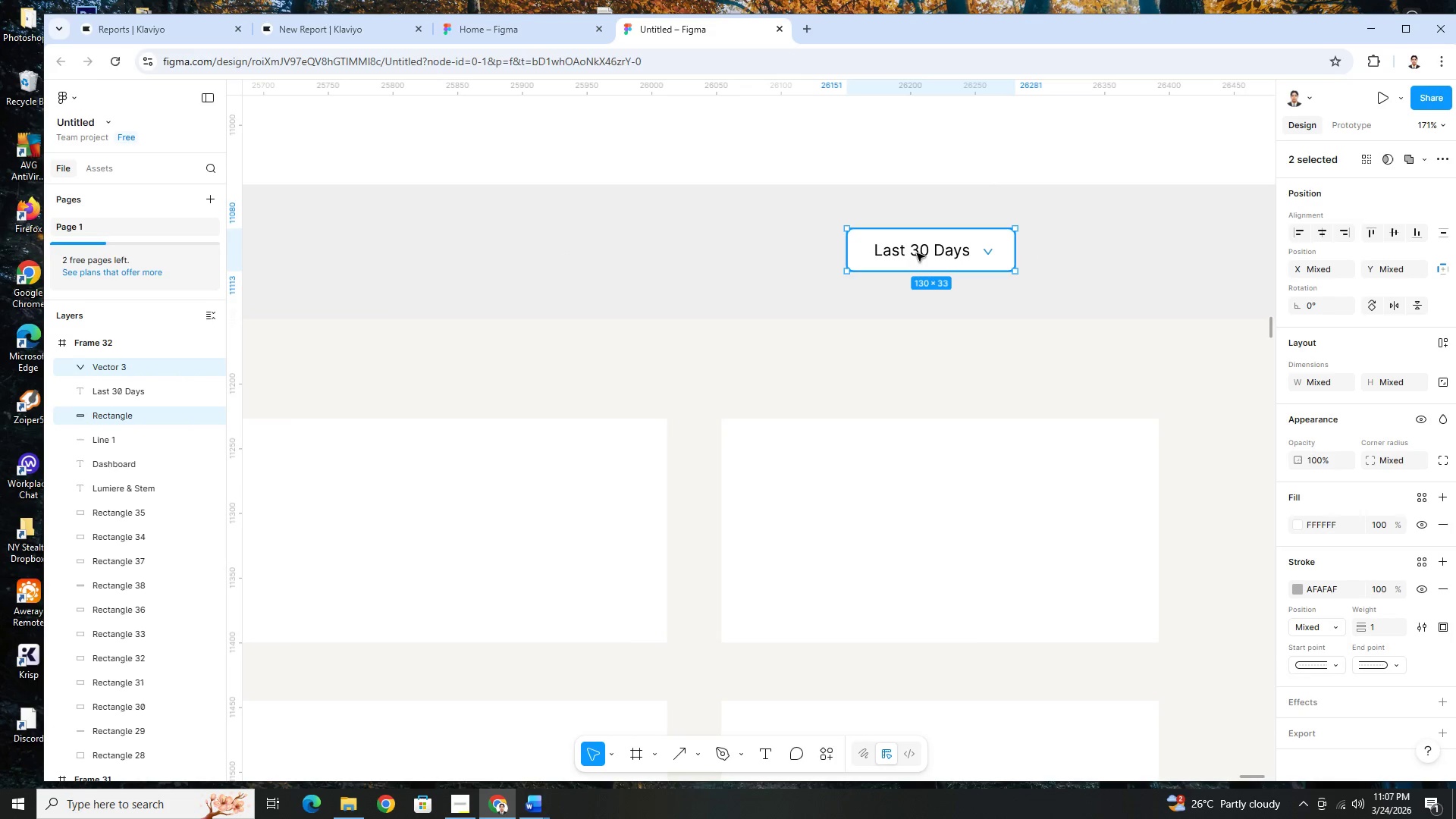 
double_click([913, 253])
 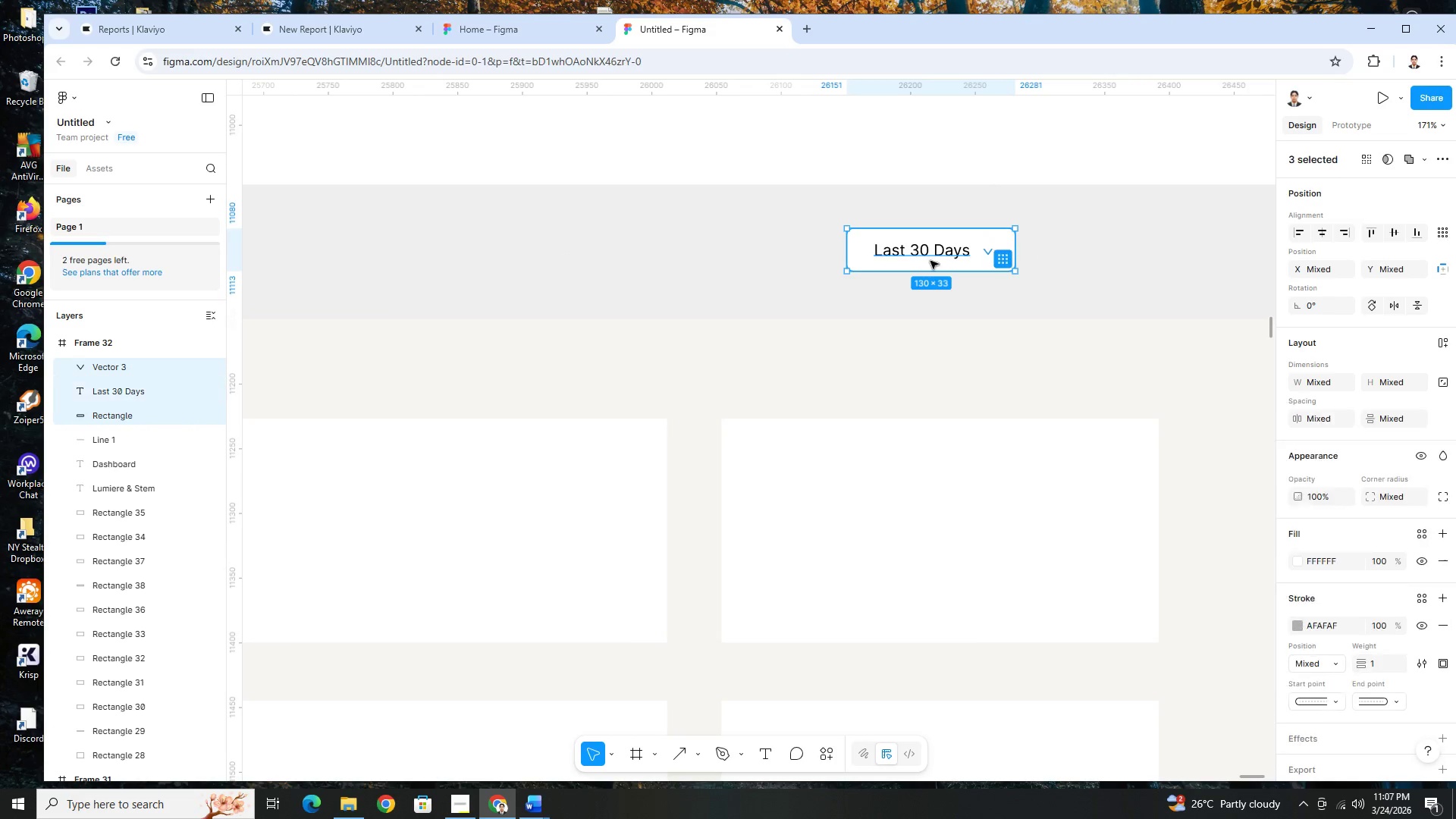 
hold_key(key=ControlLeft, duration=0.61)
 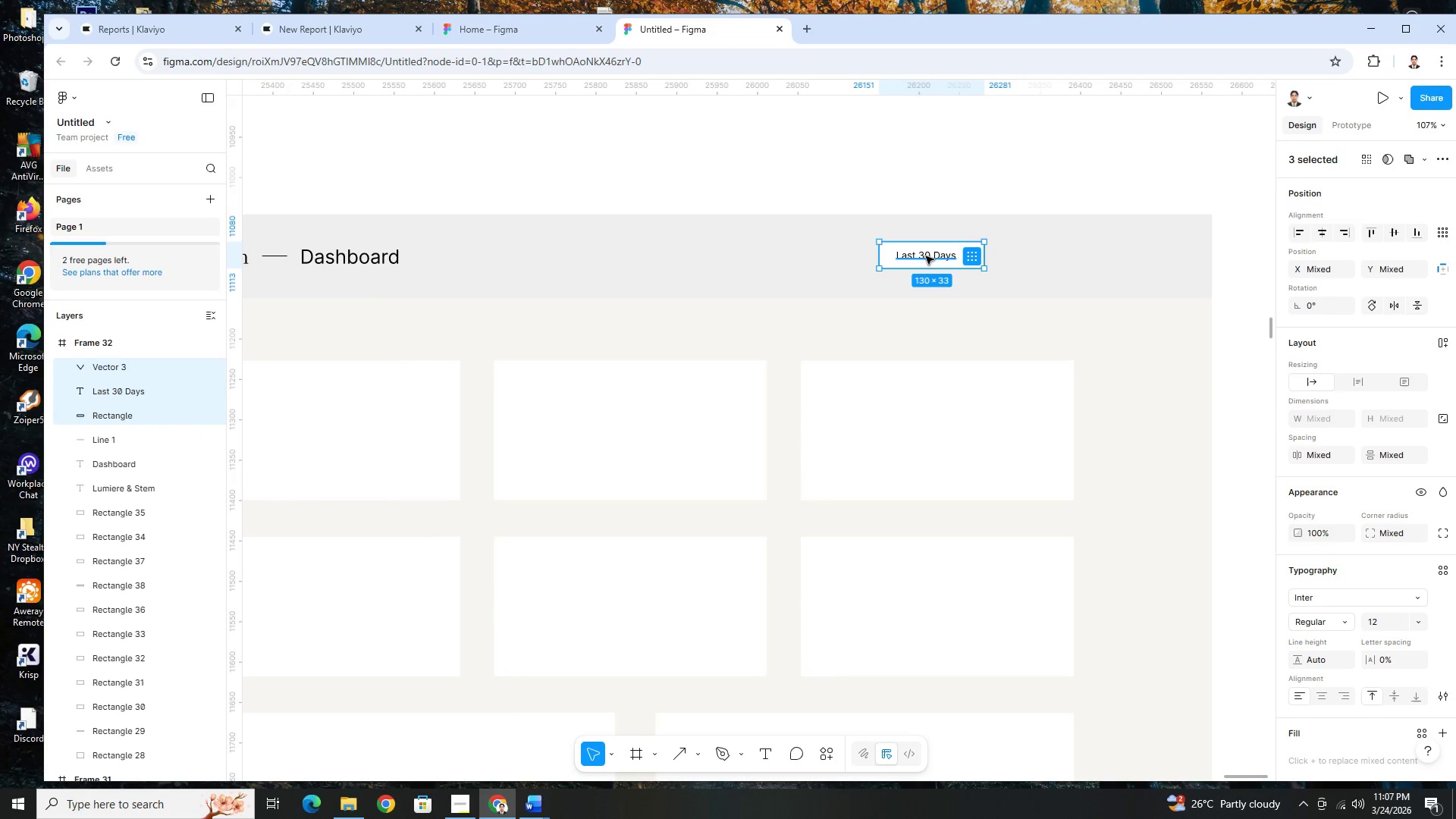 
left_click_drag(start_coordinate=[926, 256], to_coordinate=[472, 261])
 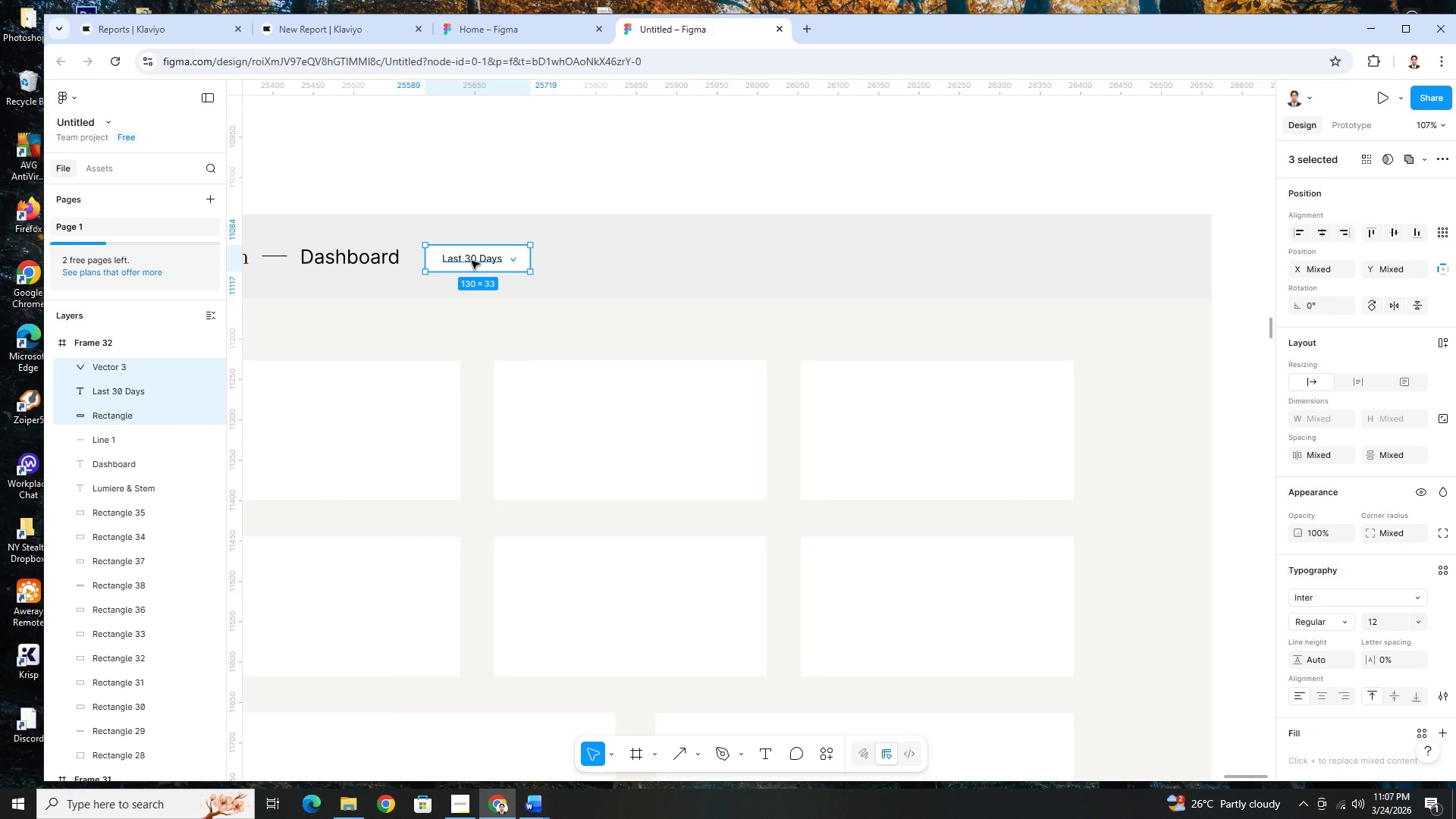 
scroll: coordinate [934, 265], scroll_direction: down, amount: 5.0
 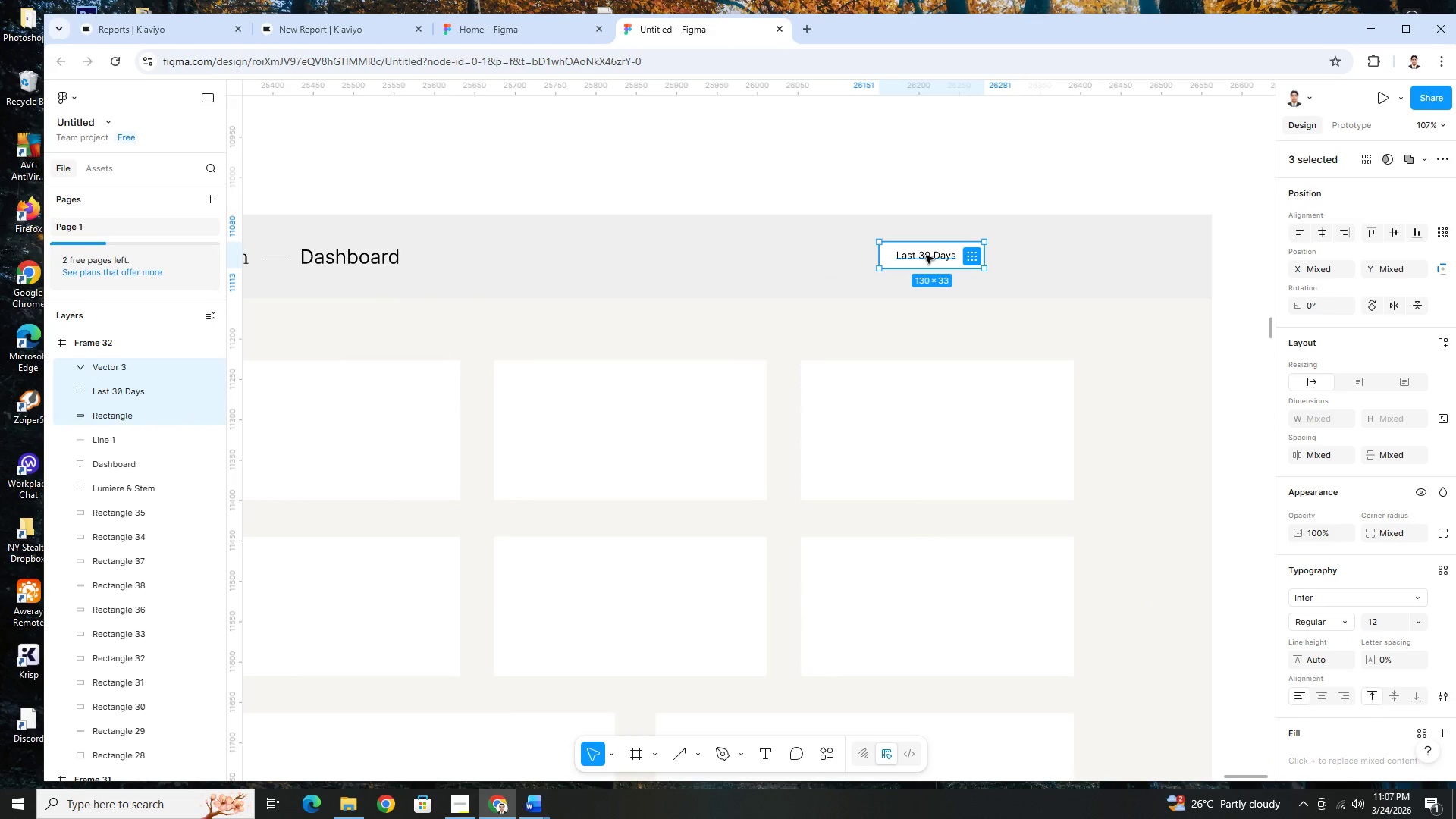 
hold_key(key=ArrowRight, duration=1.51)
 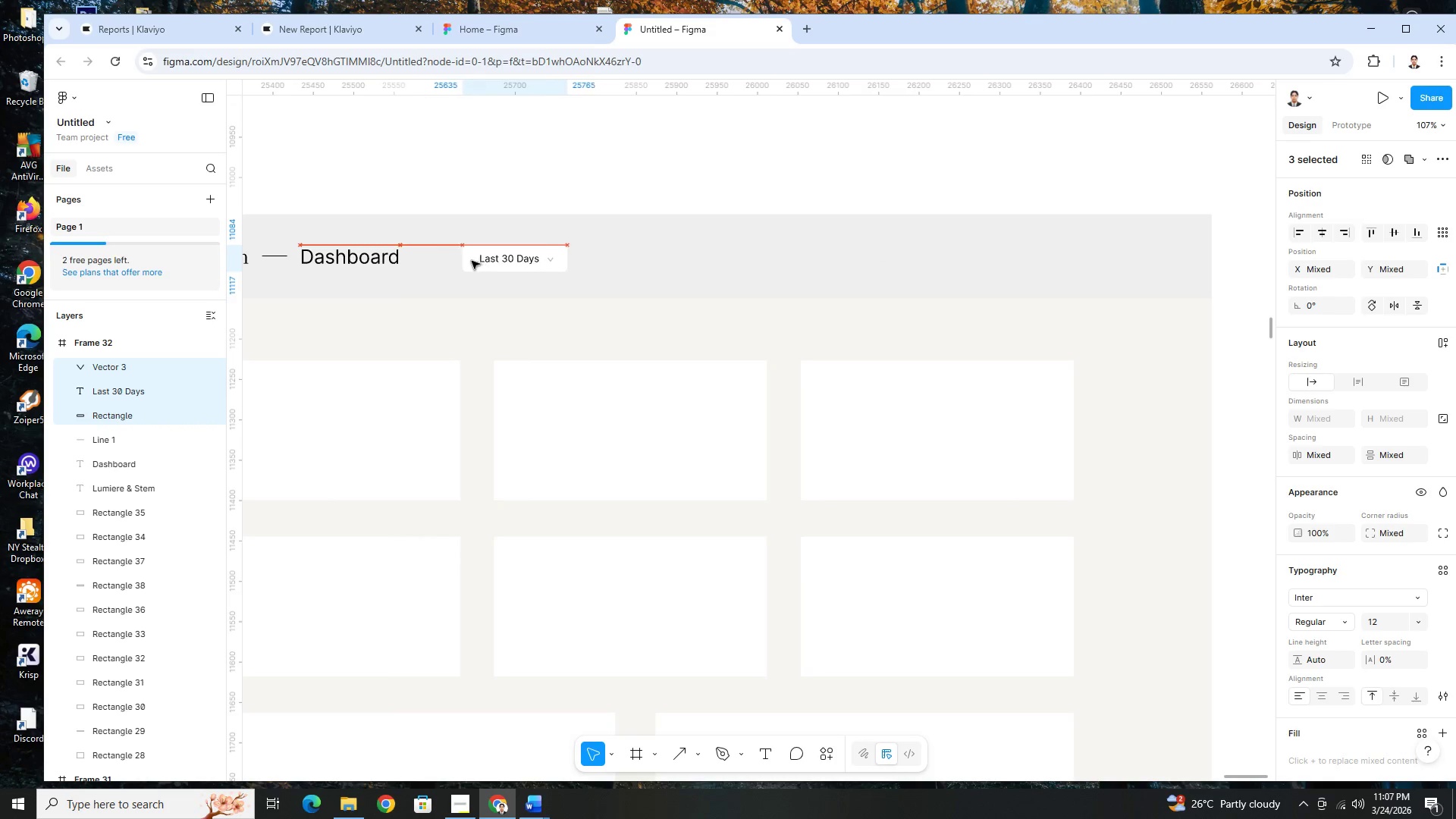 
hold_key(key=ArrowRight, duration=1.5)
 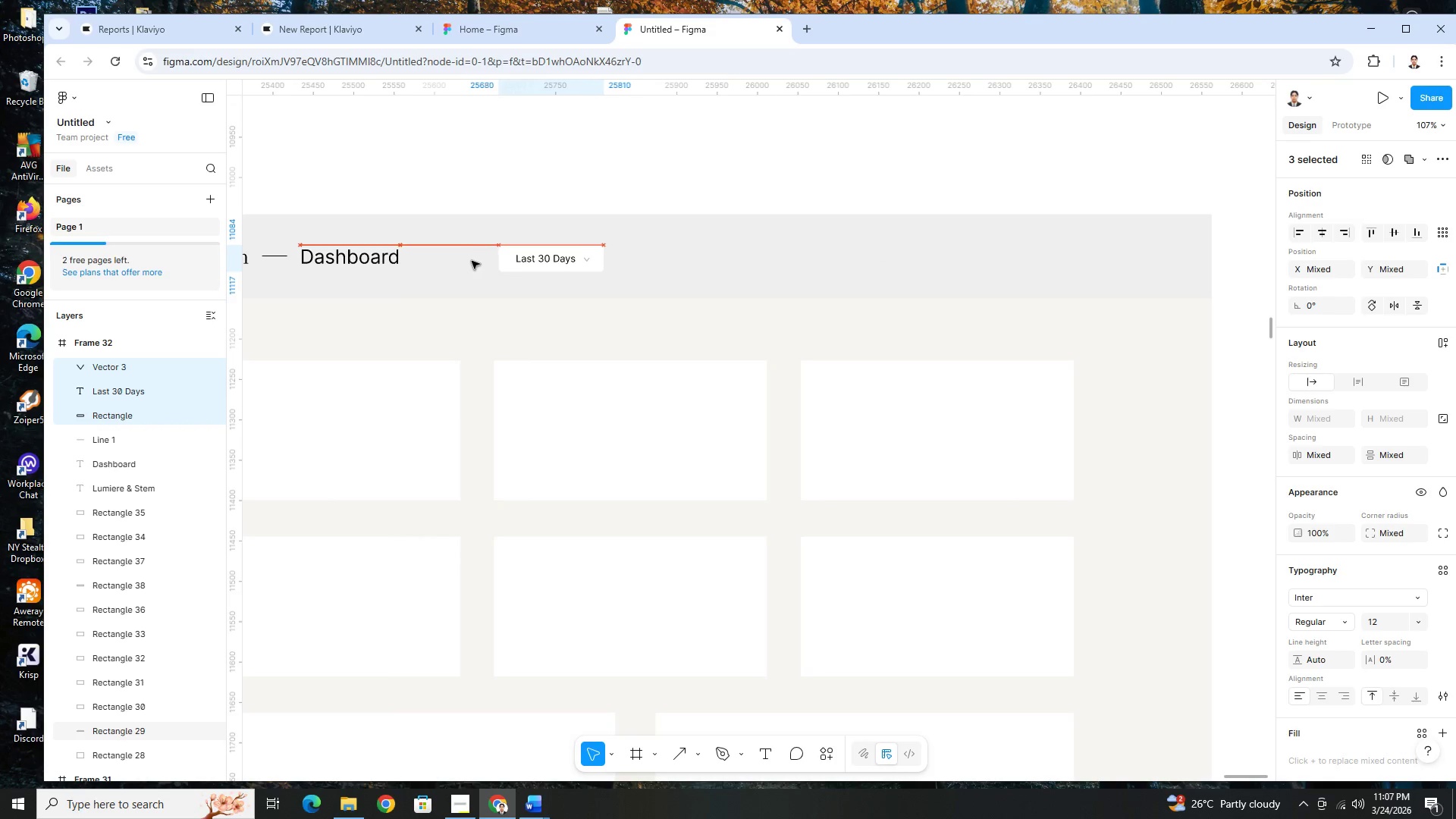 
hold_key(key=ArrowRight, duration=1.52)
 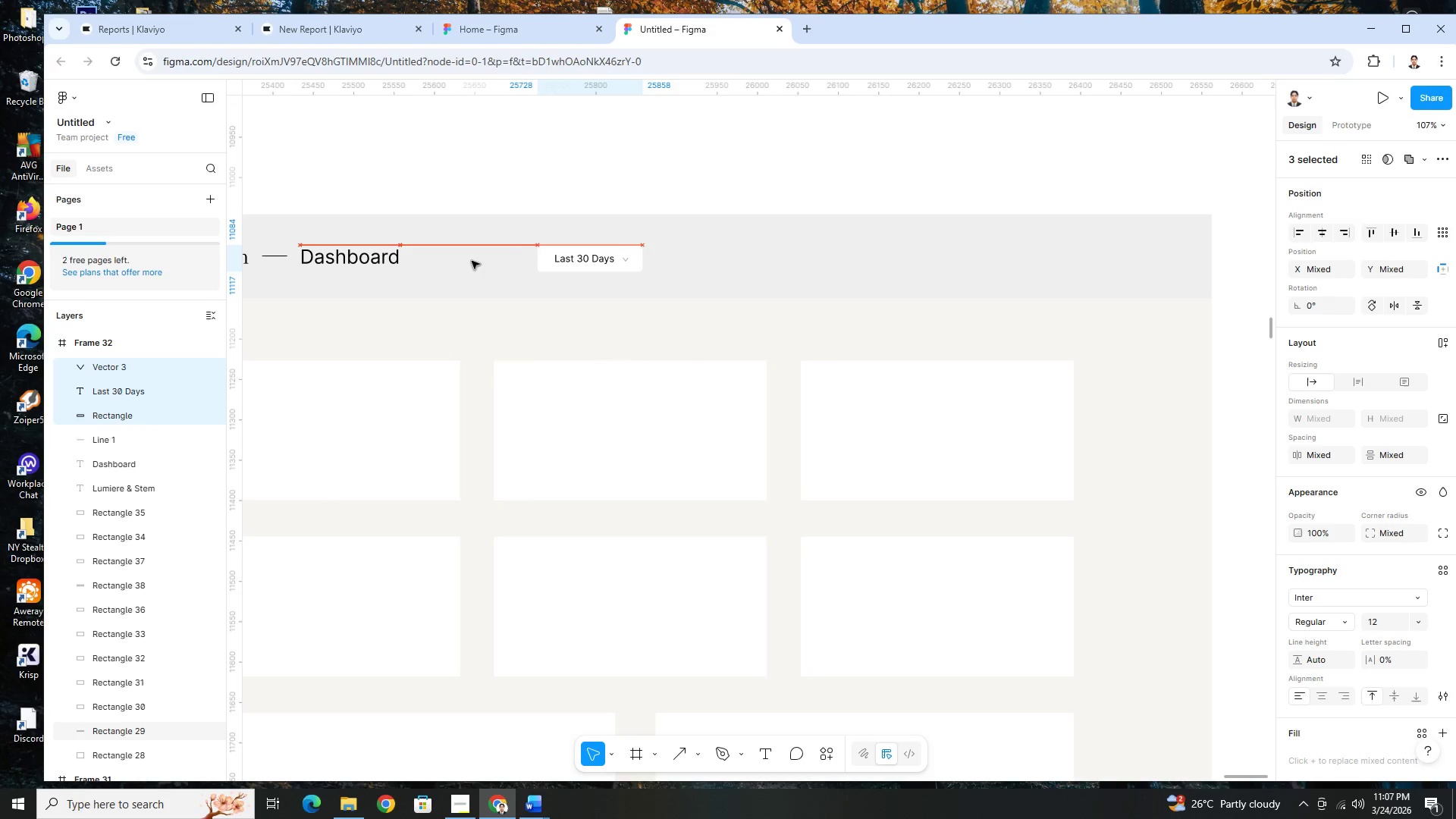 
hold_key(key=ArrowRight, duration=1.51)
 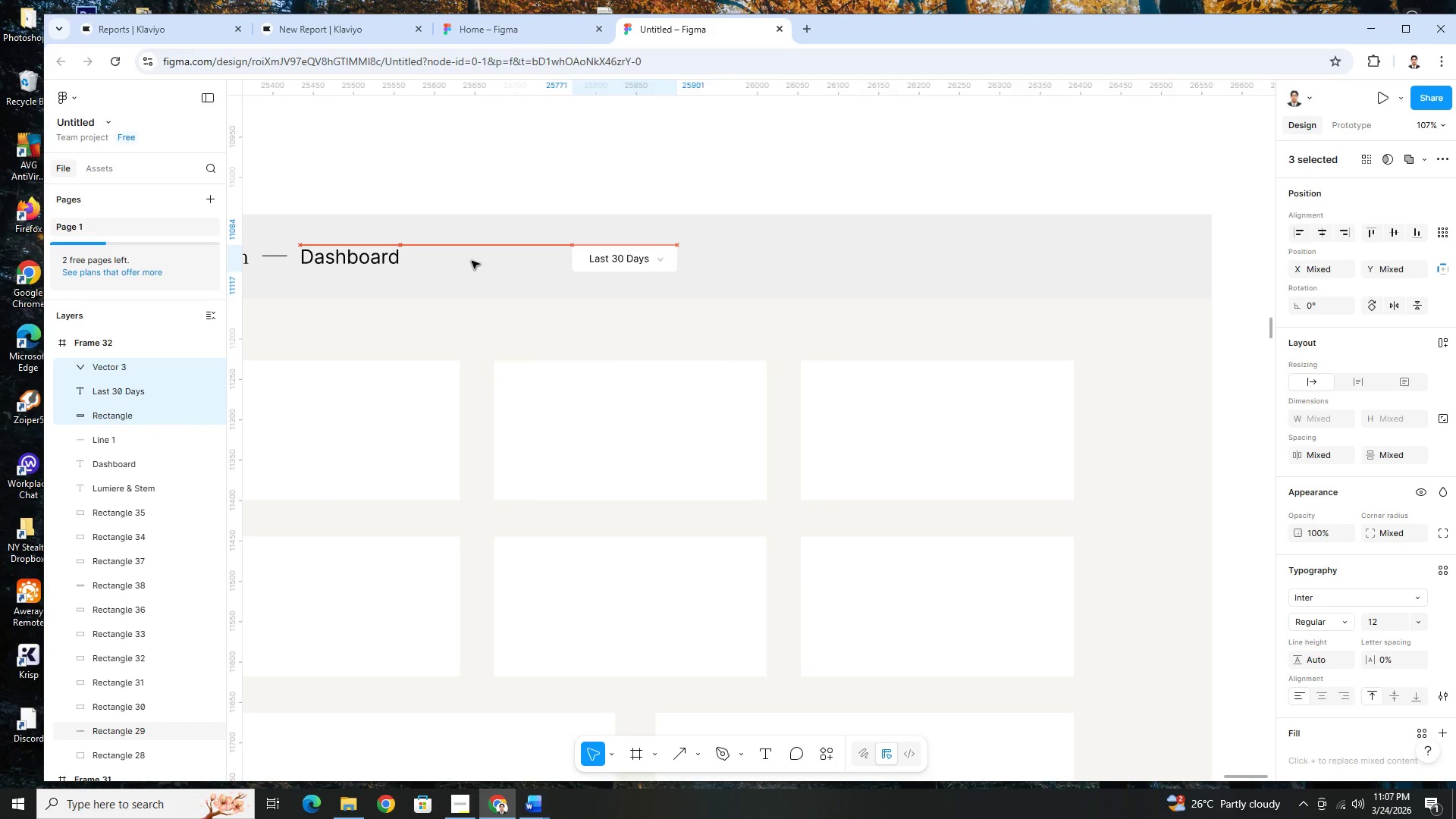 
hold_key(key=ArrowRight, duration=1.53)
 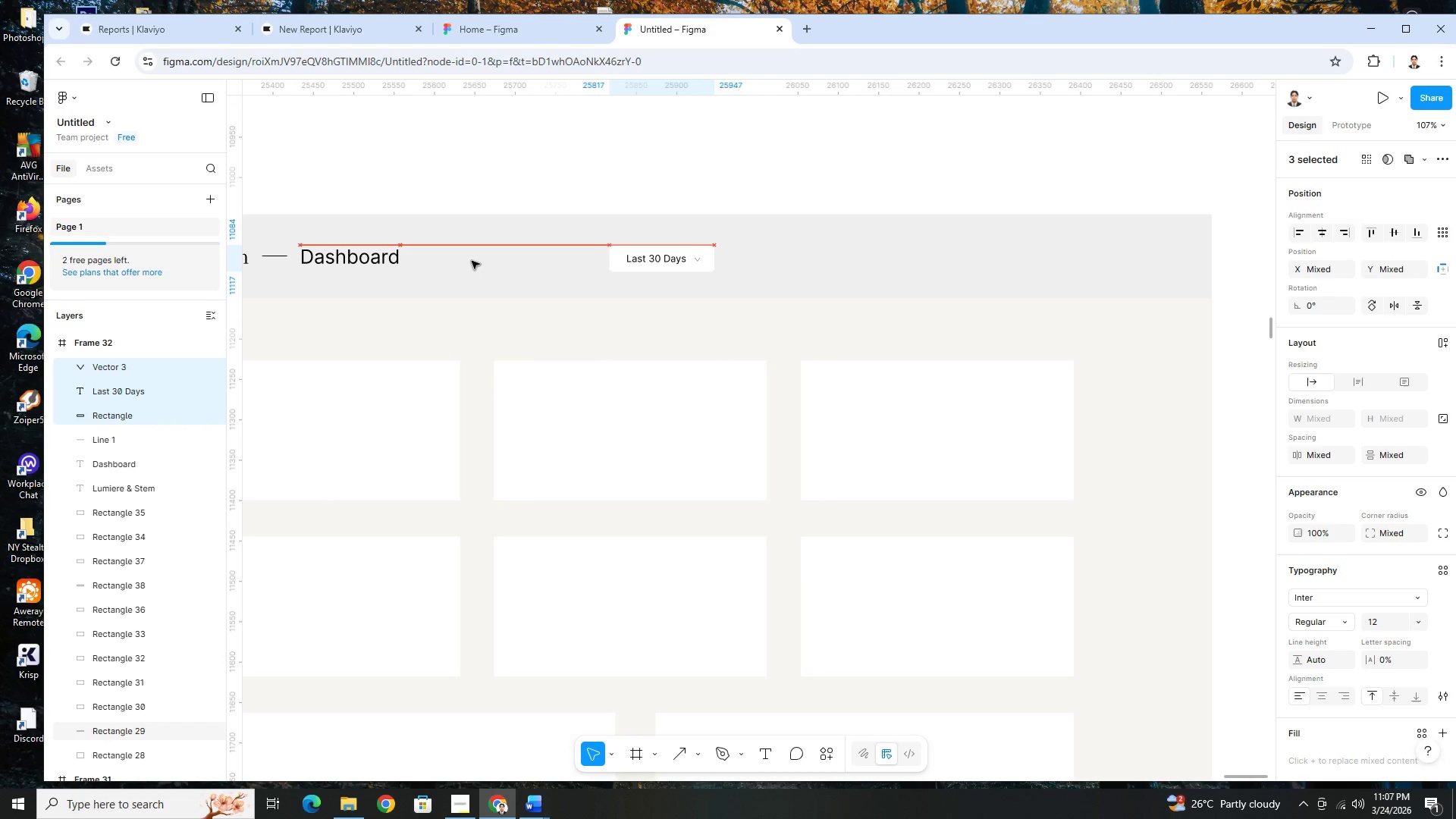 
hold_key(key=ArrowRight, duration=1.51)
 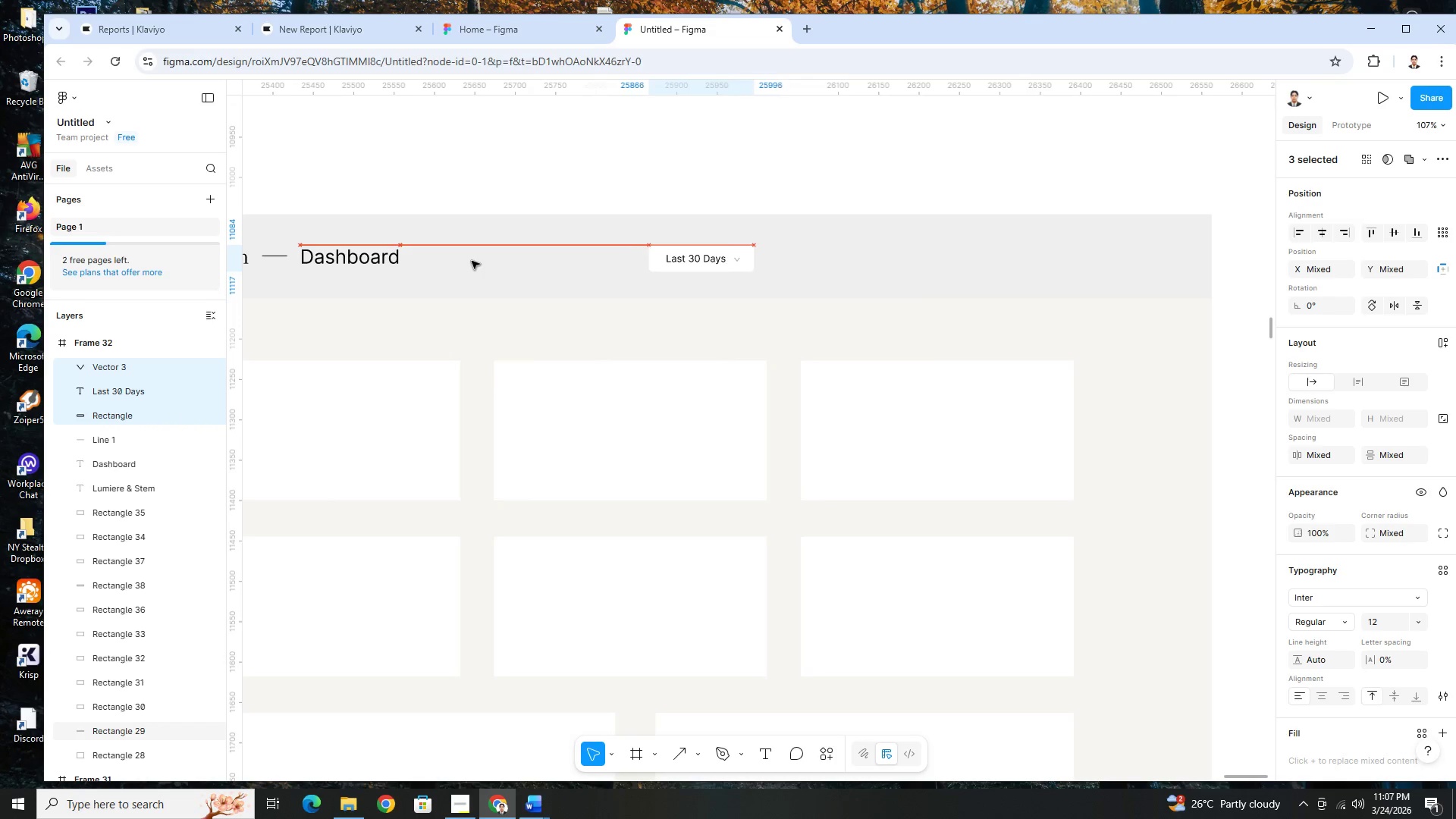 
hold_key(key=ArrowRight, duration=1.52)
 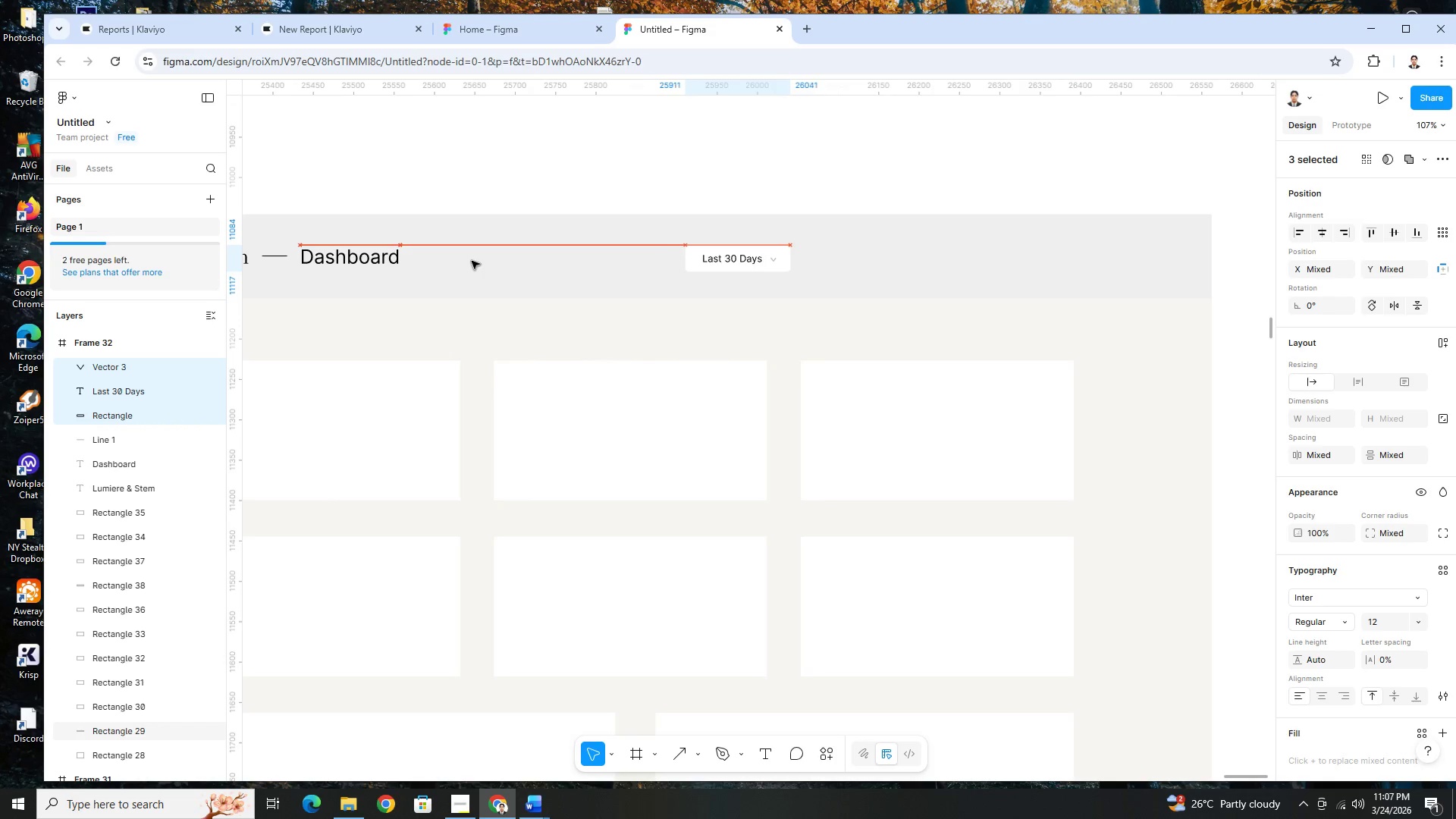 
hold_key(key=ArrowRight, duration=0.84)
 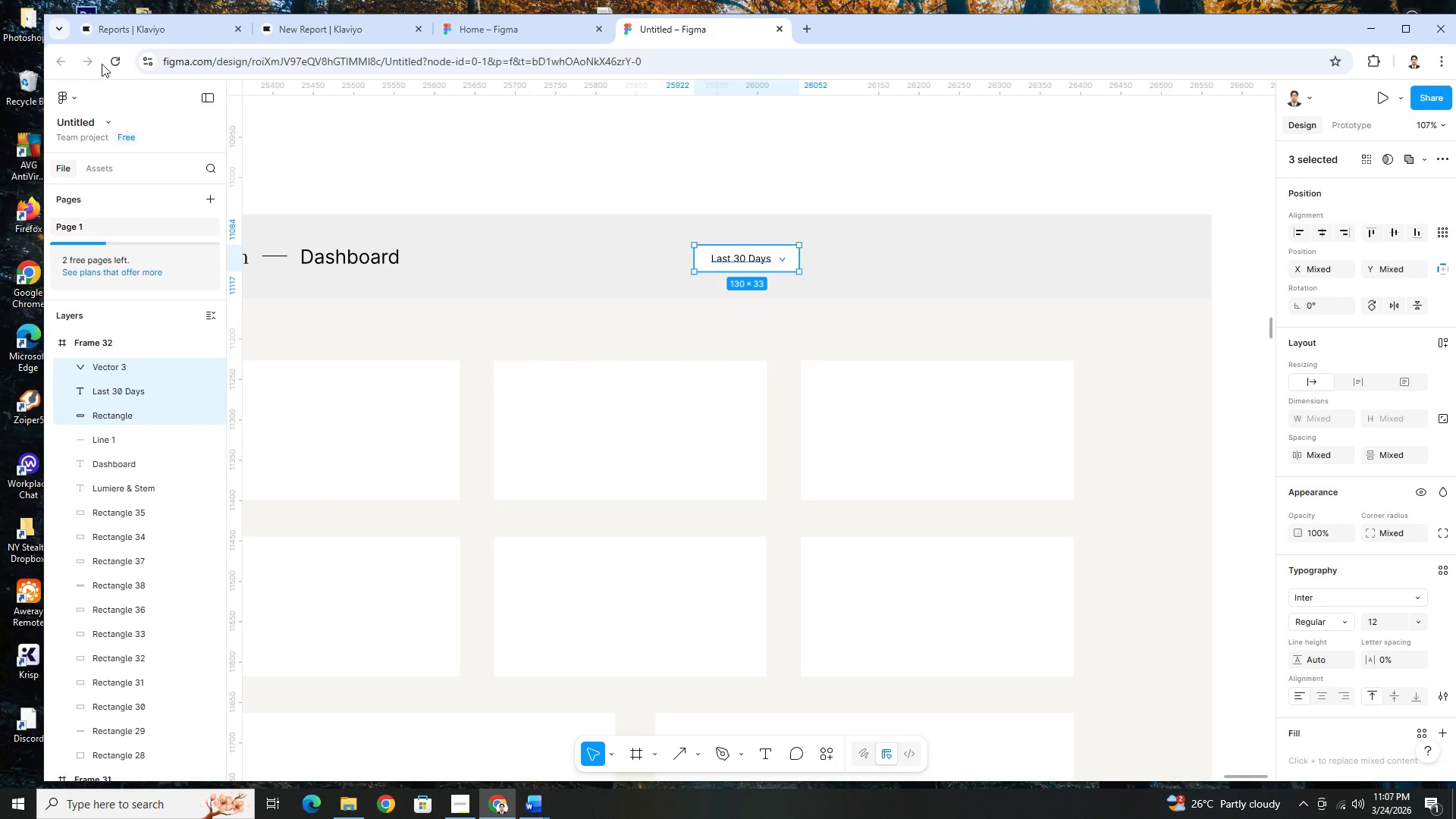 
left_click([118, 30])
 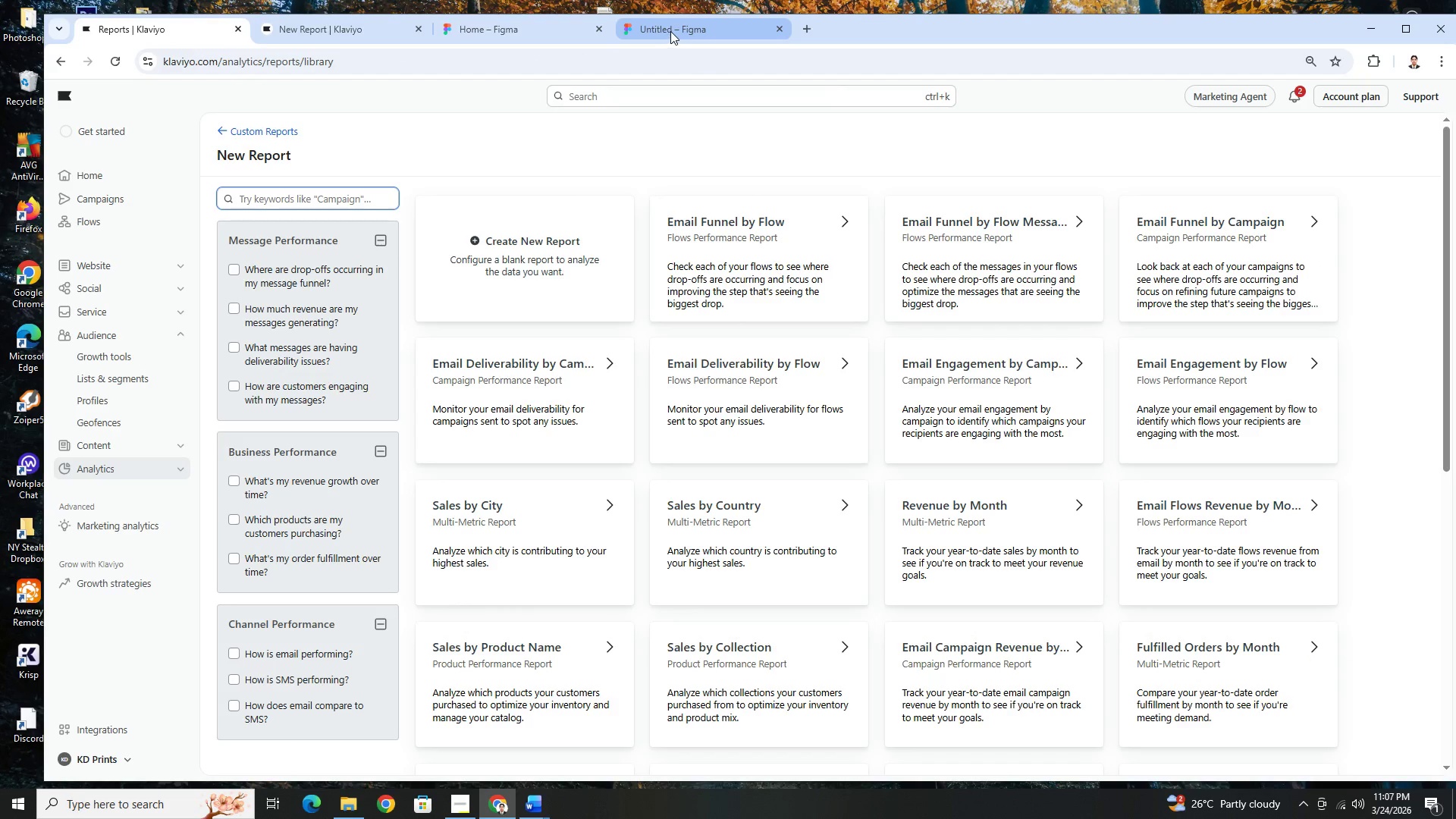 
left_click_drag(start_coordinate=[670, 31], to_coordinate=[671, 58])
 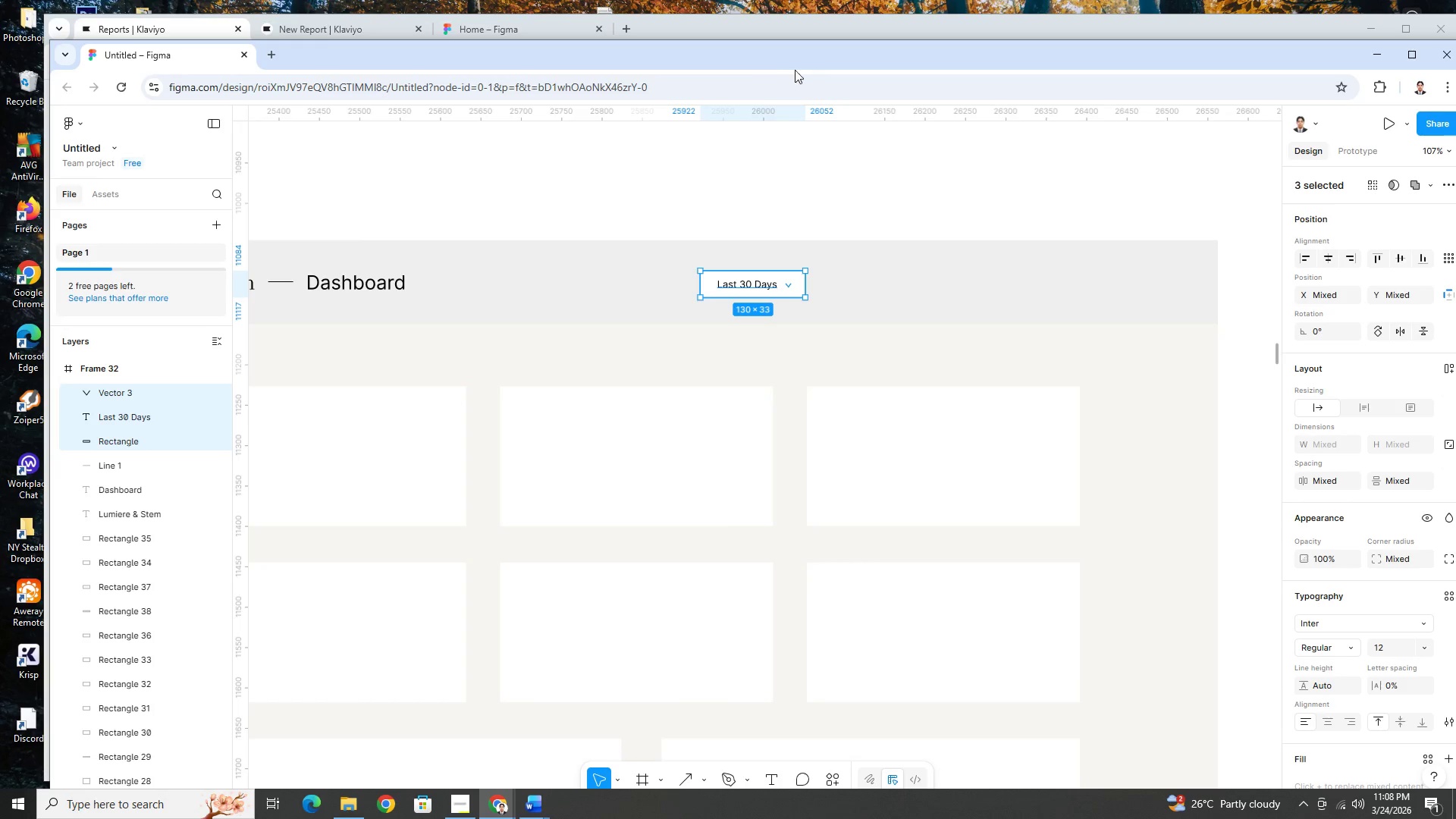 
left_click_drag(start_coordinate=[736, 64], to_coordinate=[774, 62])
 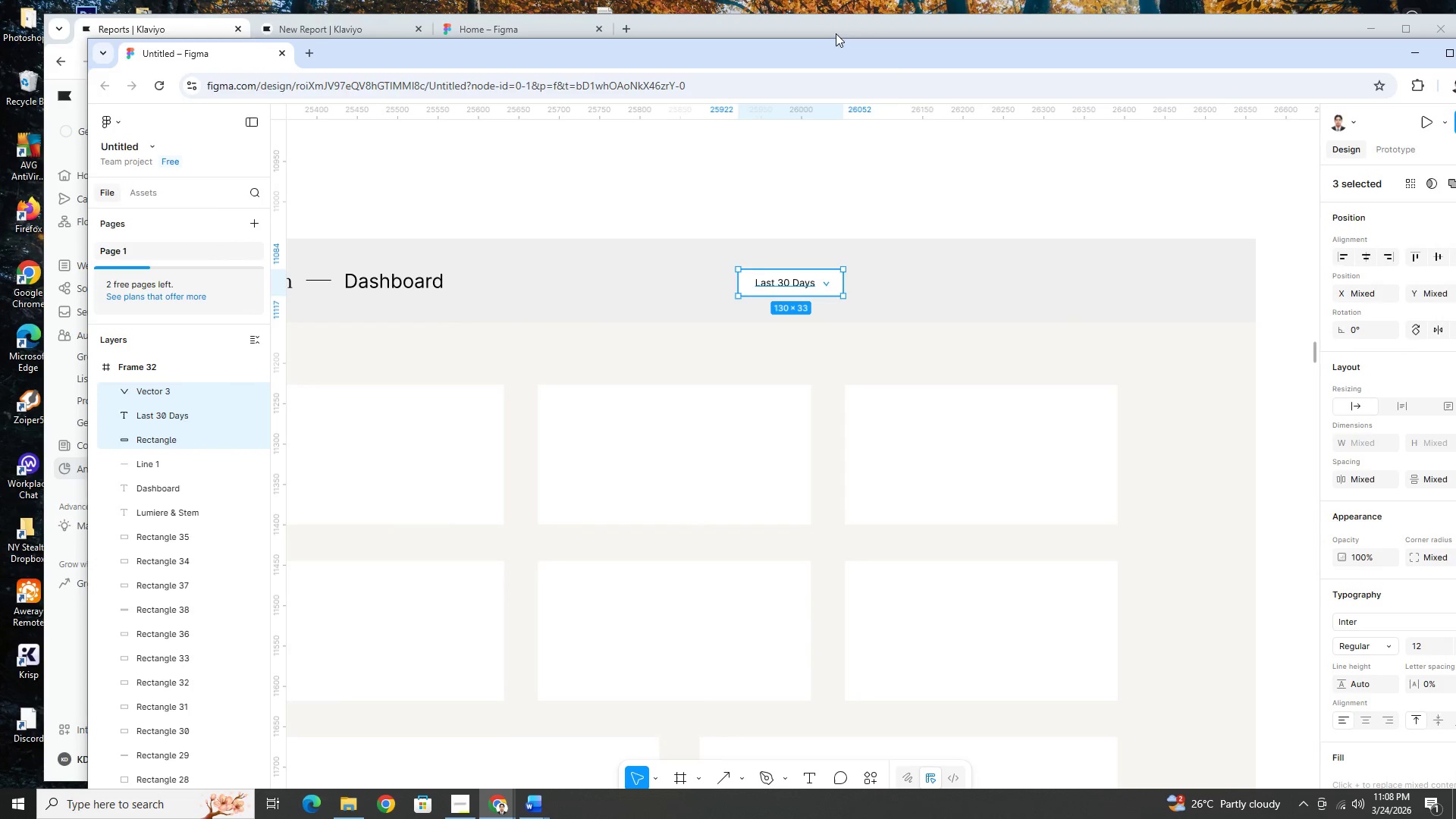 
left_click_drag(start_coordinate=[835, 30], to_coordinate=[802, 30])
 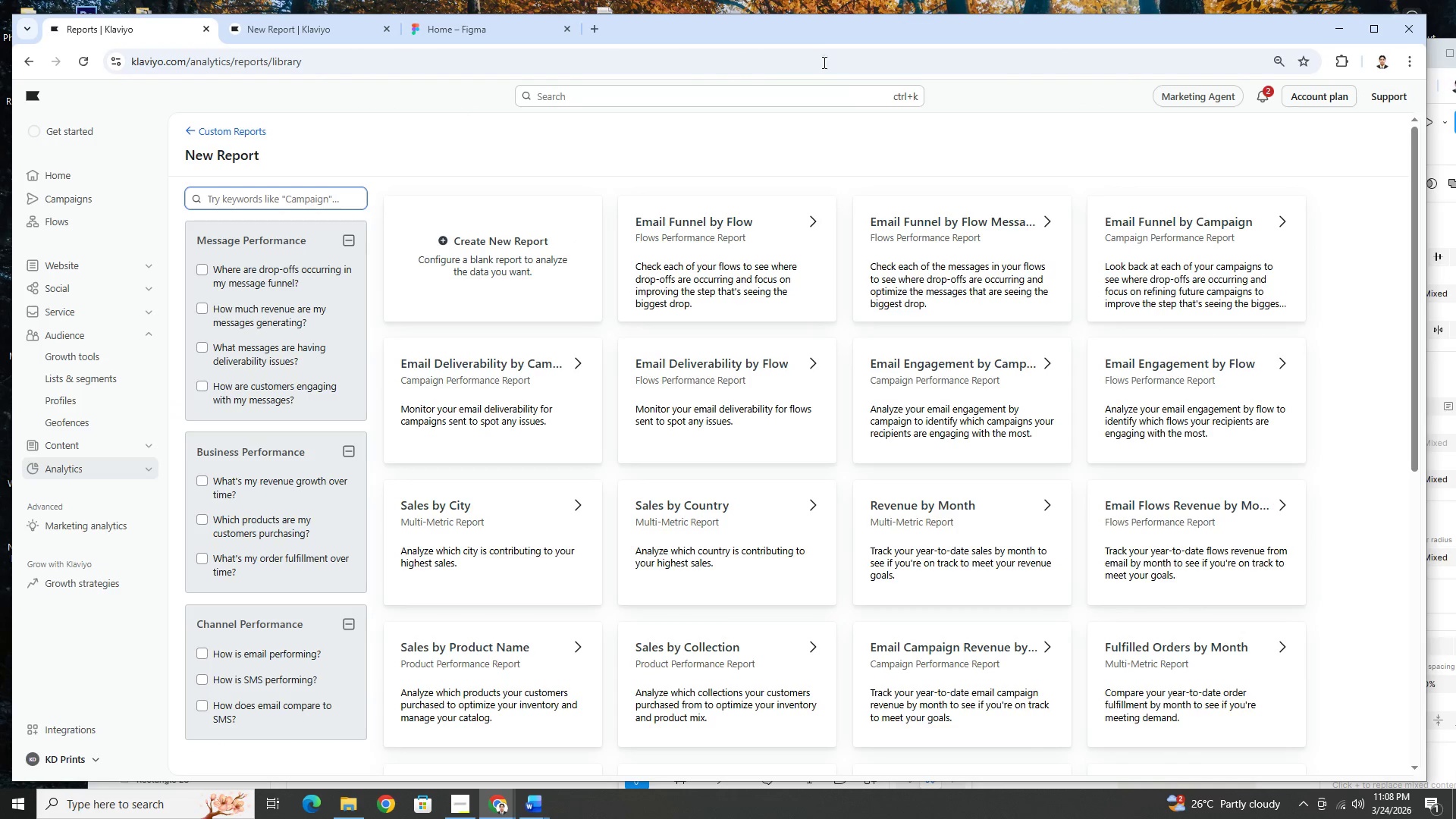 
key(Alt+AltLeft)
 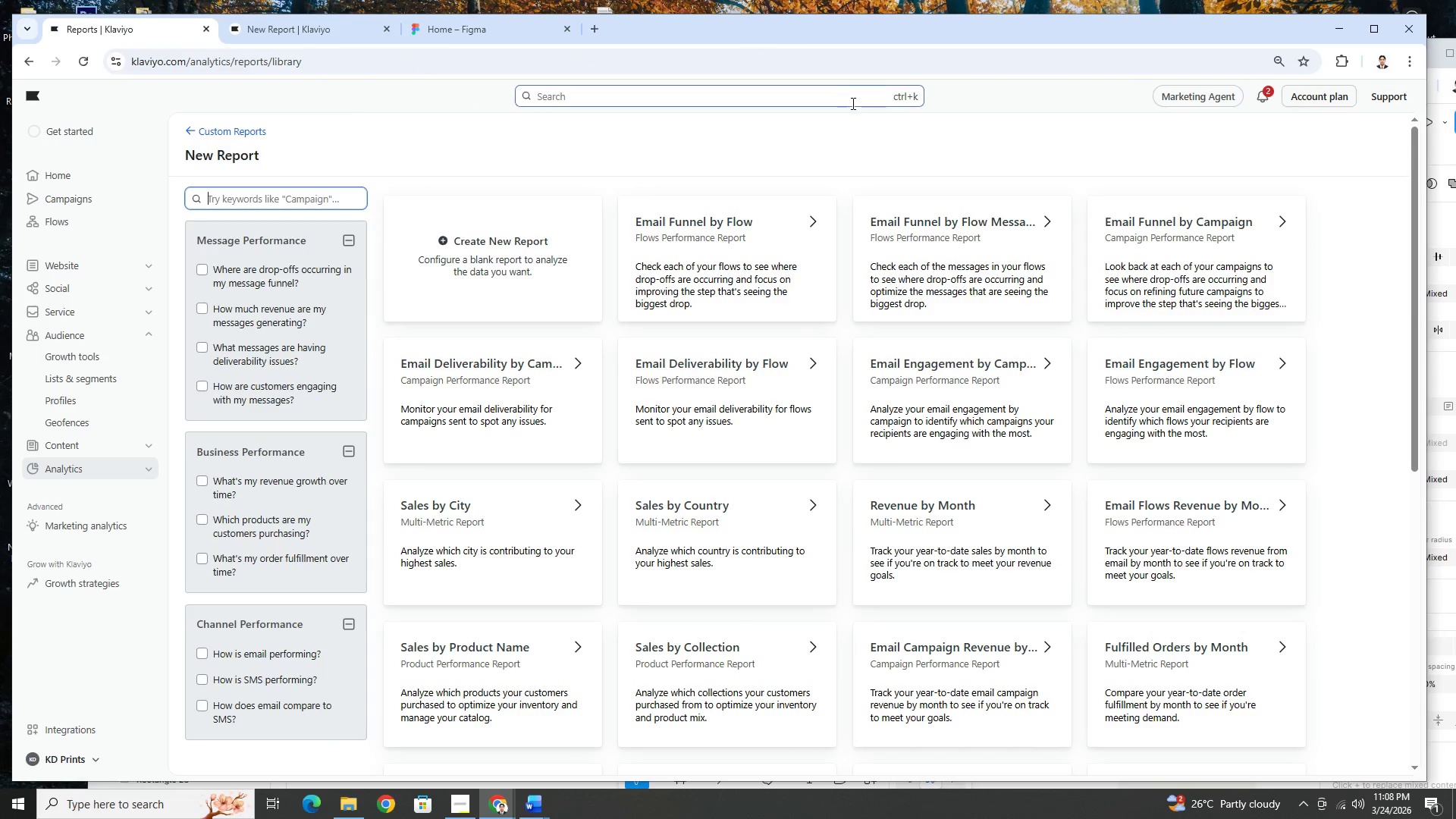 
key(Alt+Tab)
 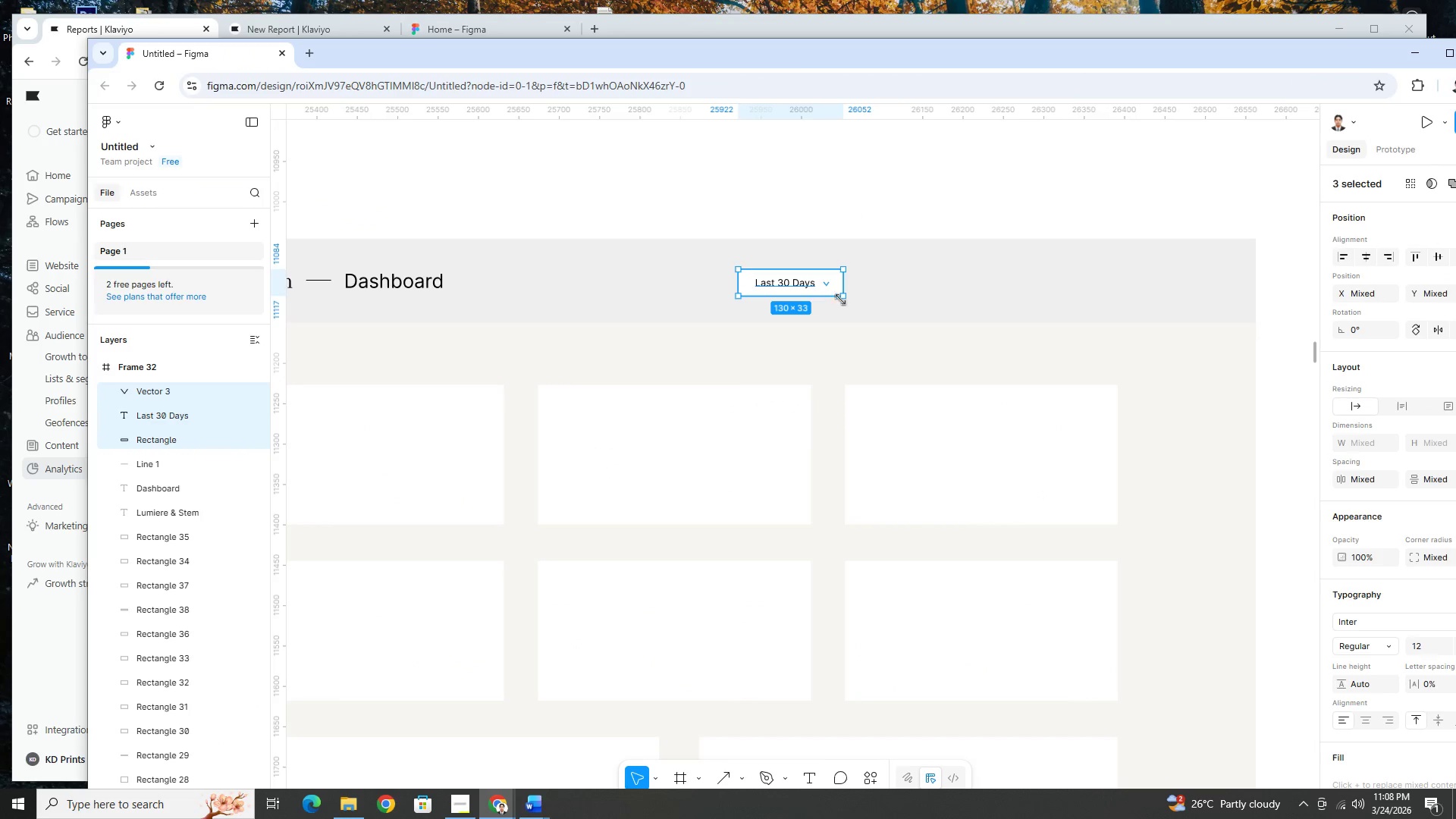 
left_click([902, 296])
 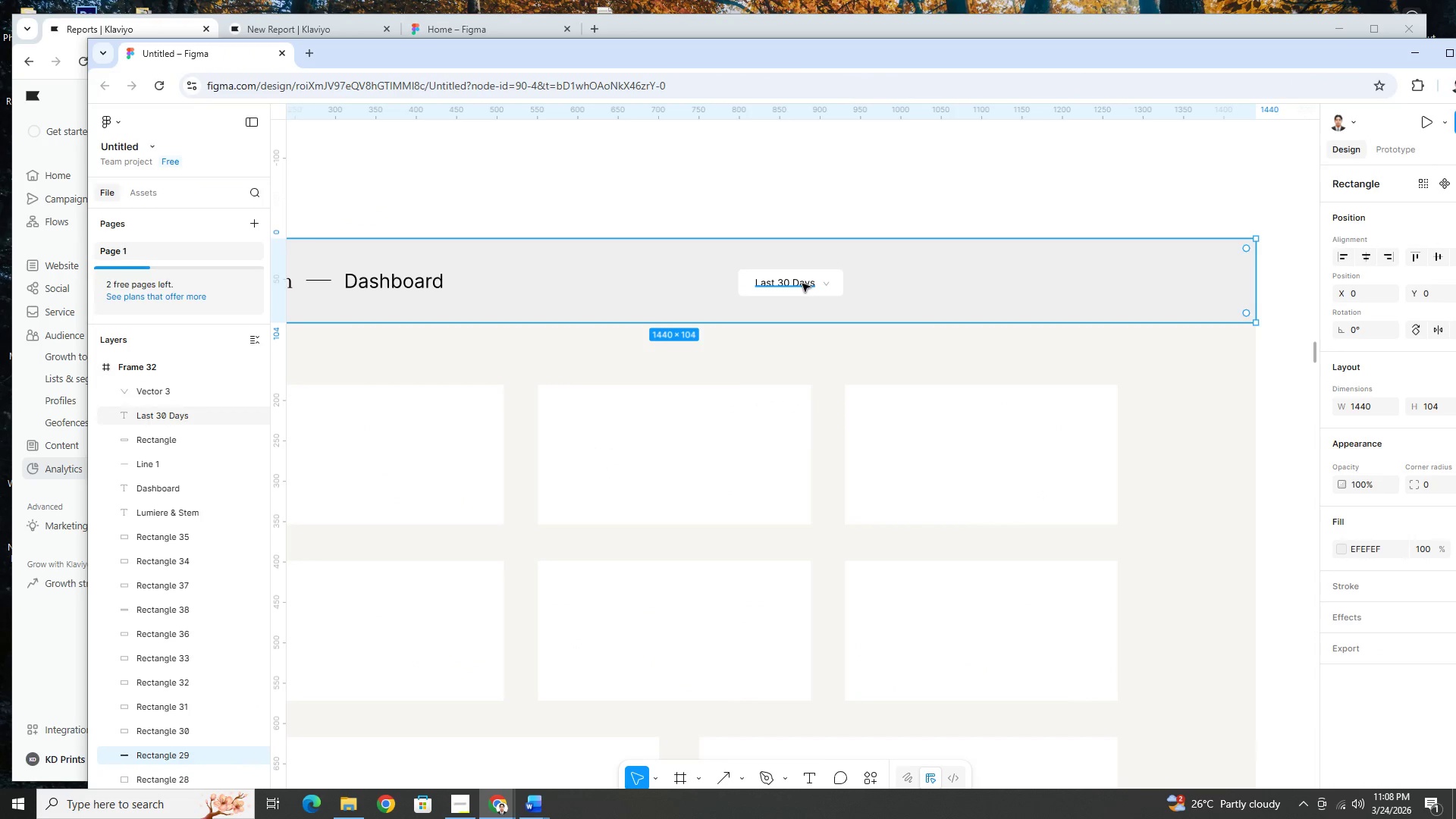 
hold_key(key=ShiftLeft, duration=1.25)
left_click([830, 284])
 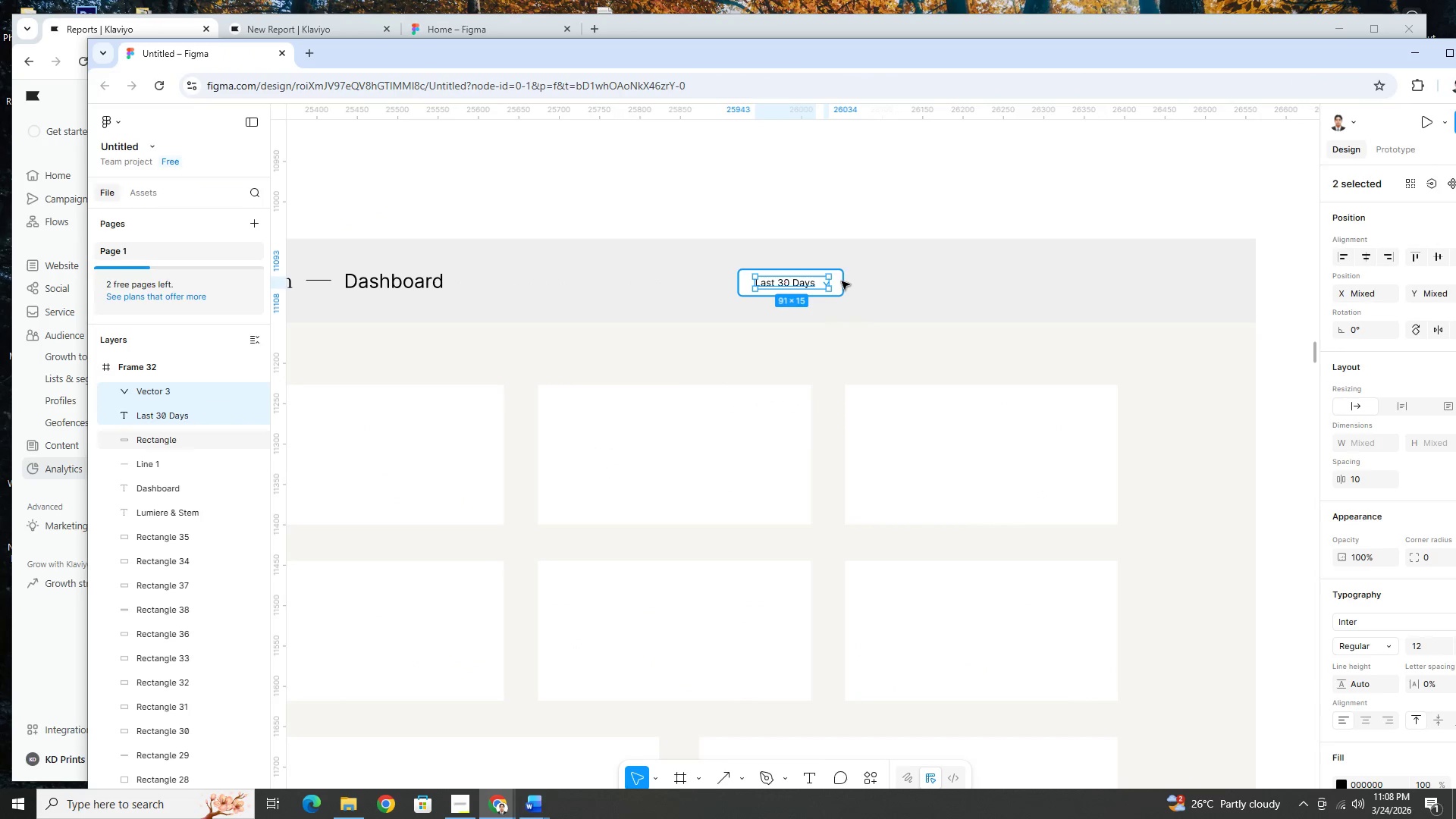 
left_click([842, 281])
 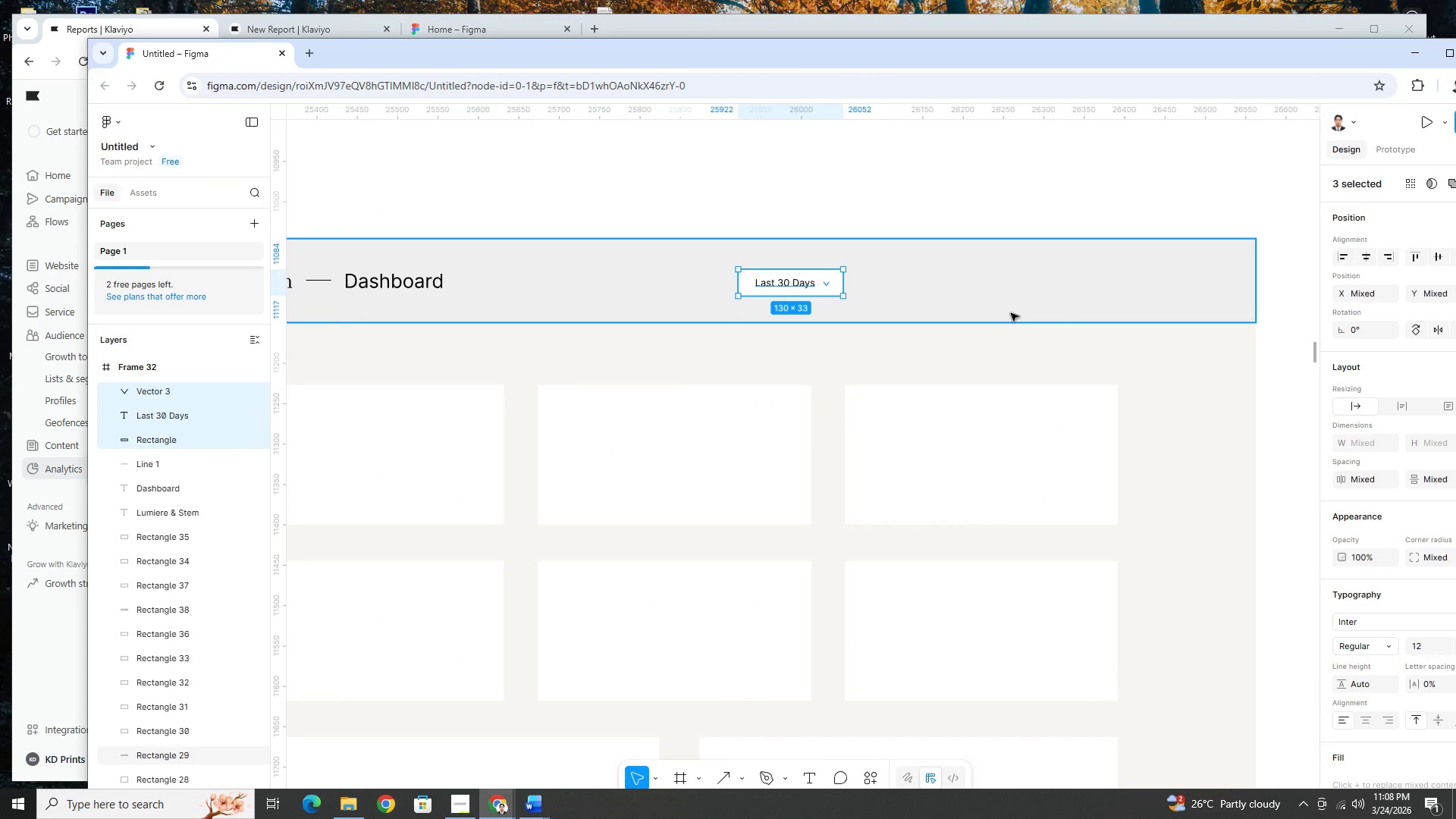 
hold_key(key=ArrowRight, duration=1.5)
 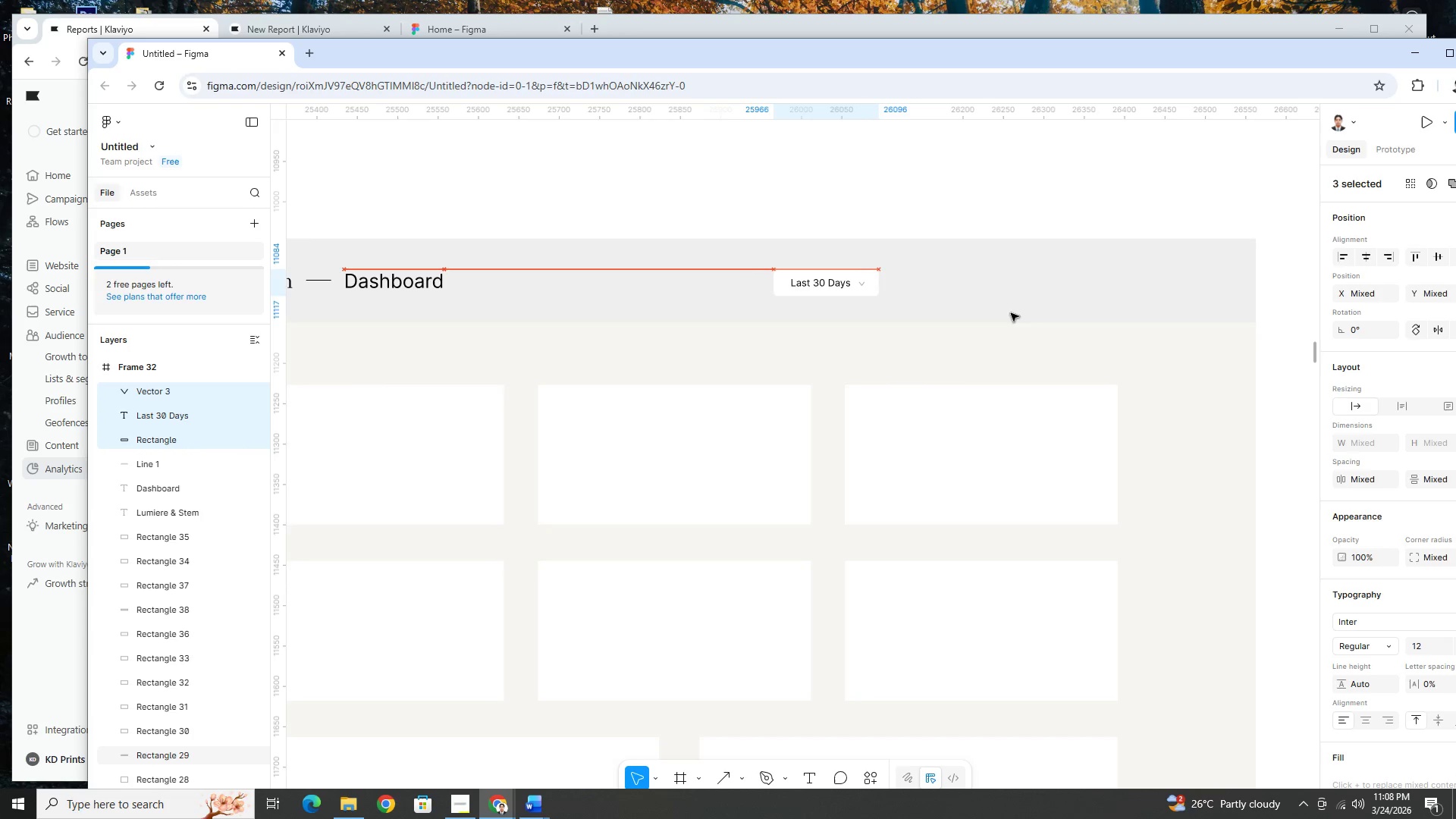 
hold_key(key=ArrowRight, duration=1.5)
 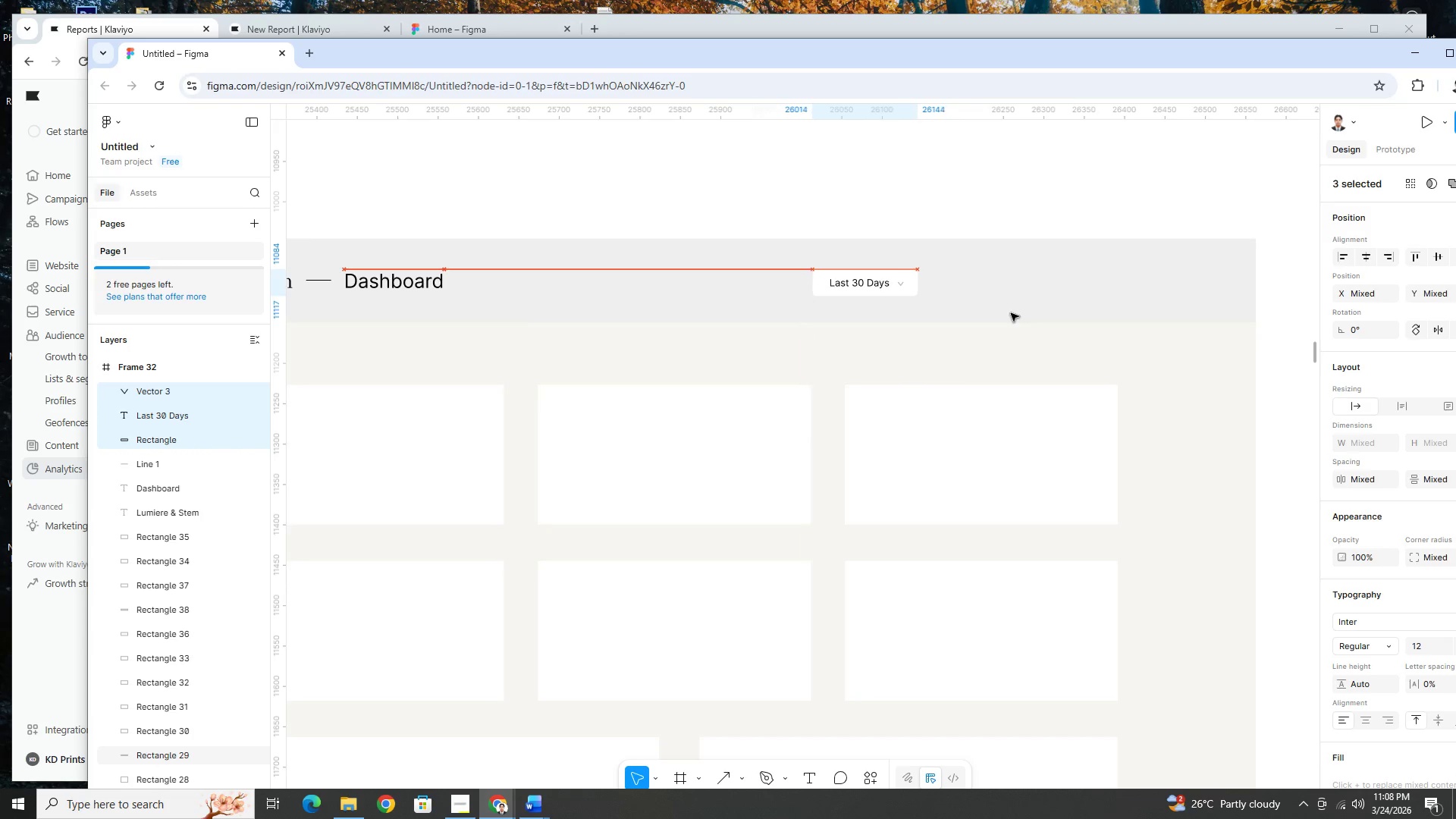 
hold_key(key=ArrowRight, duration=1.52)
 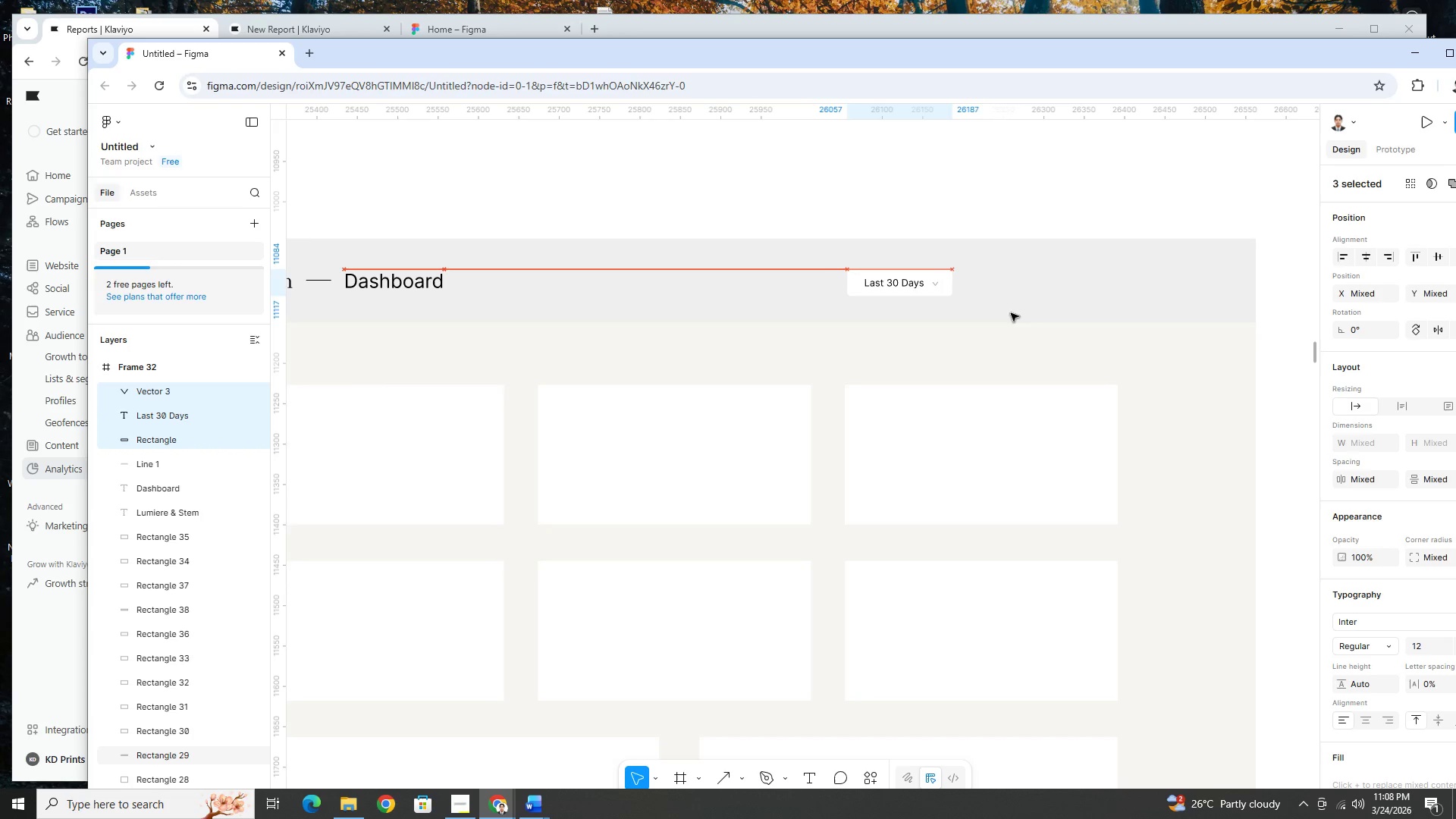 
hold_key(key=ArrowRight, duration=1.52)
 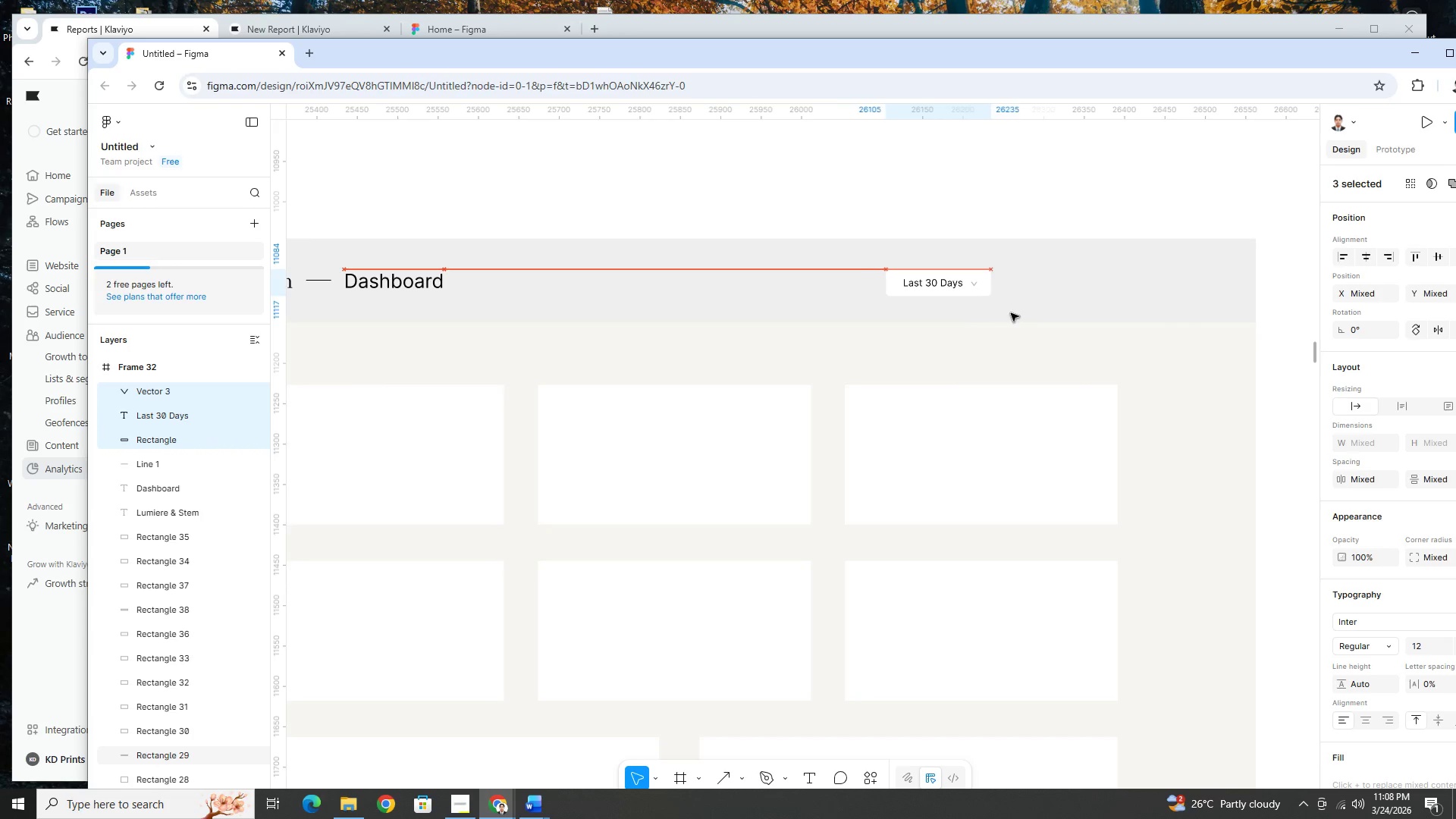 
hold_key(key=ArrowRight, duration=1.39)
 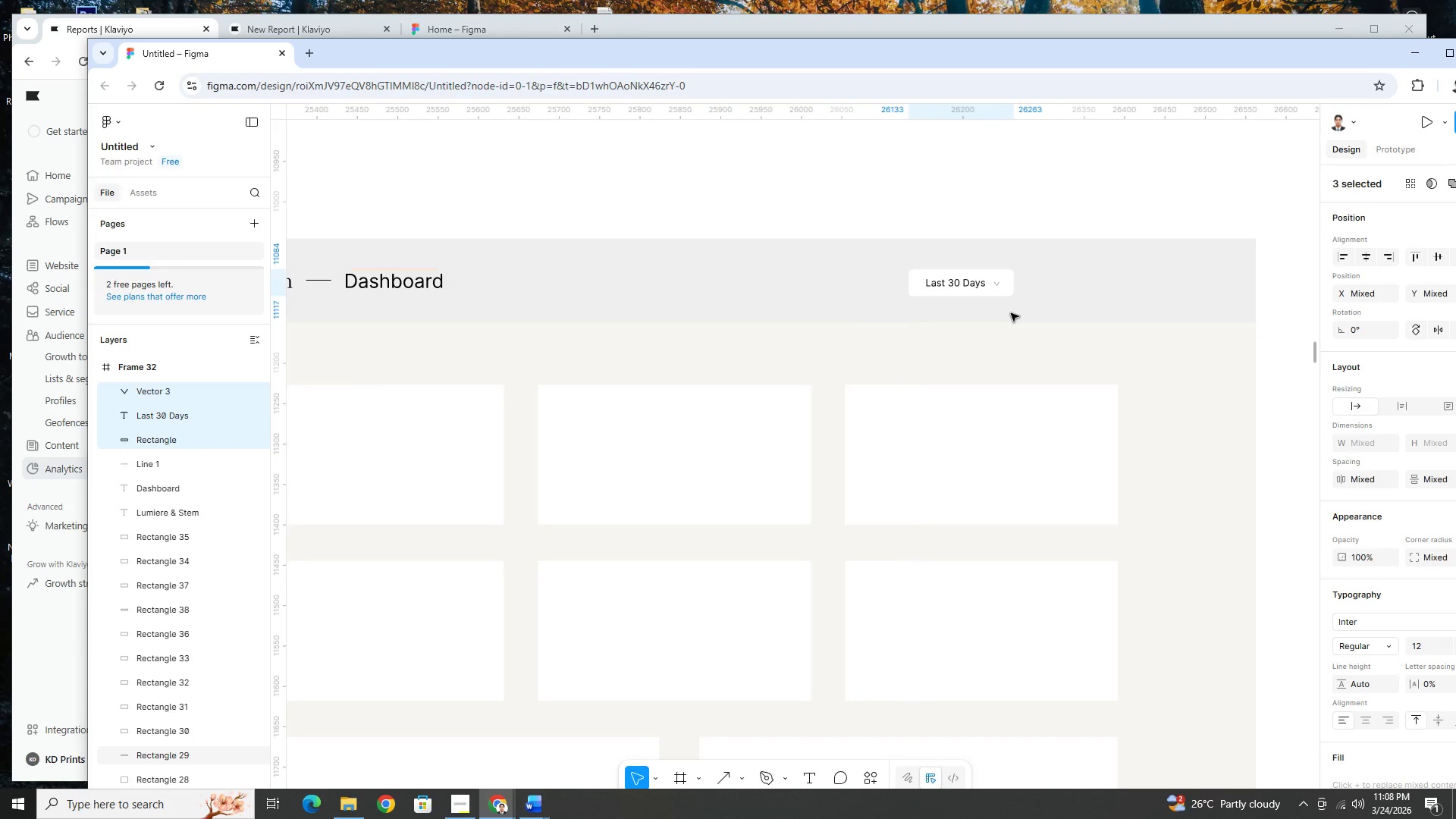 
hold_key(key=ArrowLeft, duration=0.59)
 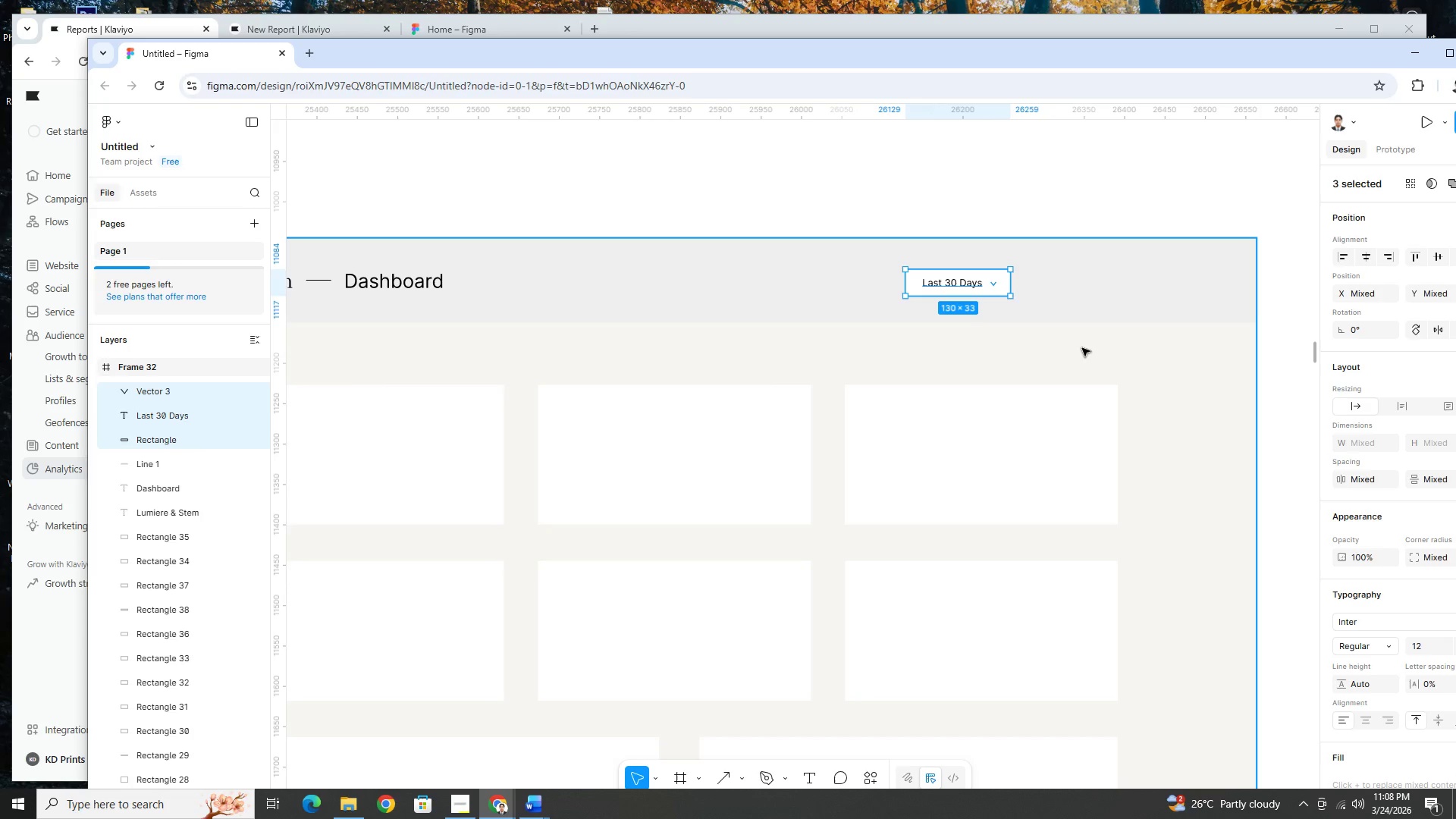 
key(Control+C)
 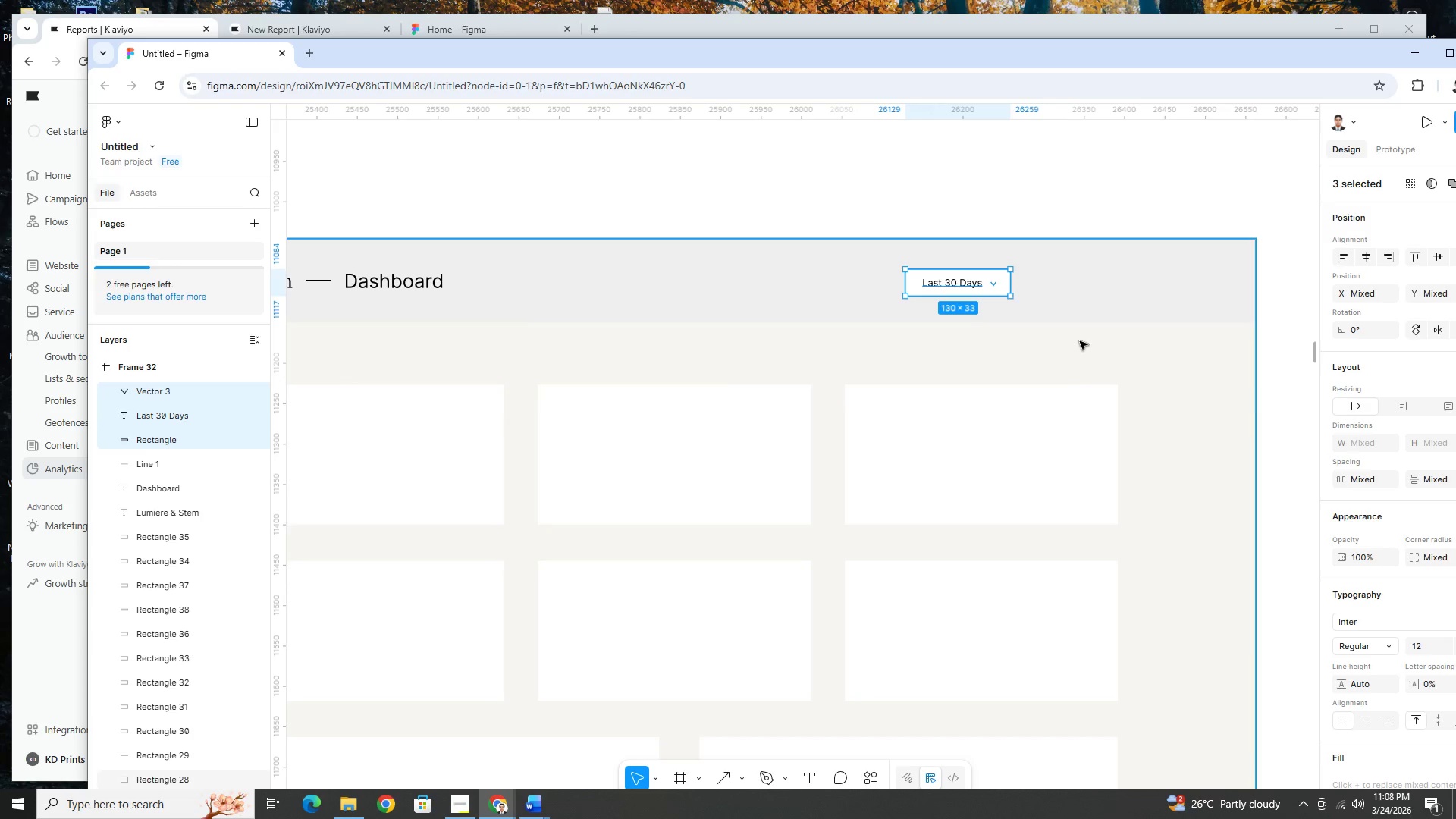 
key(Control+V)
 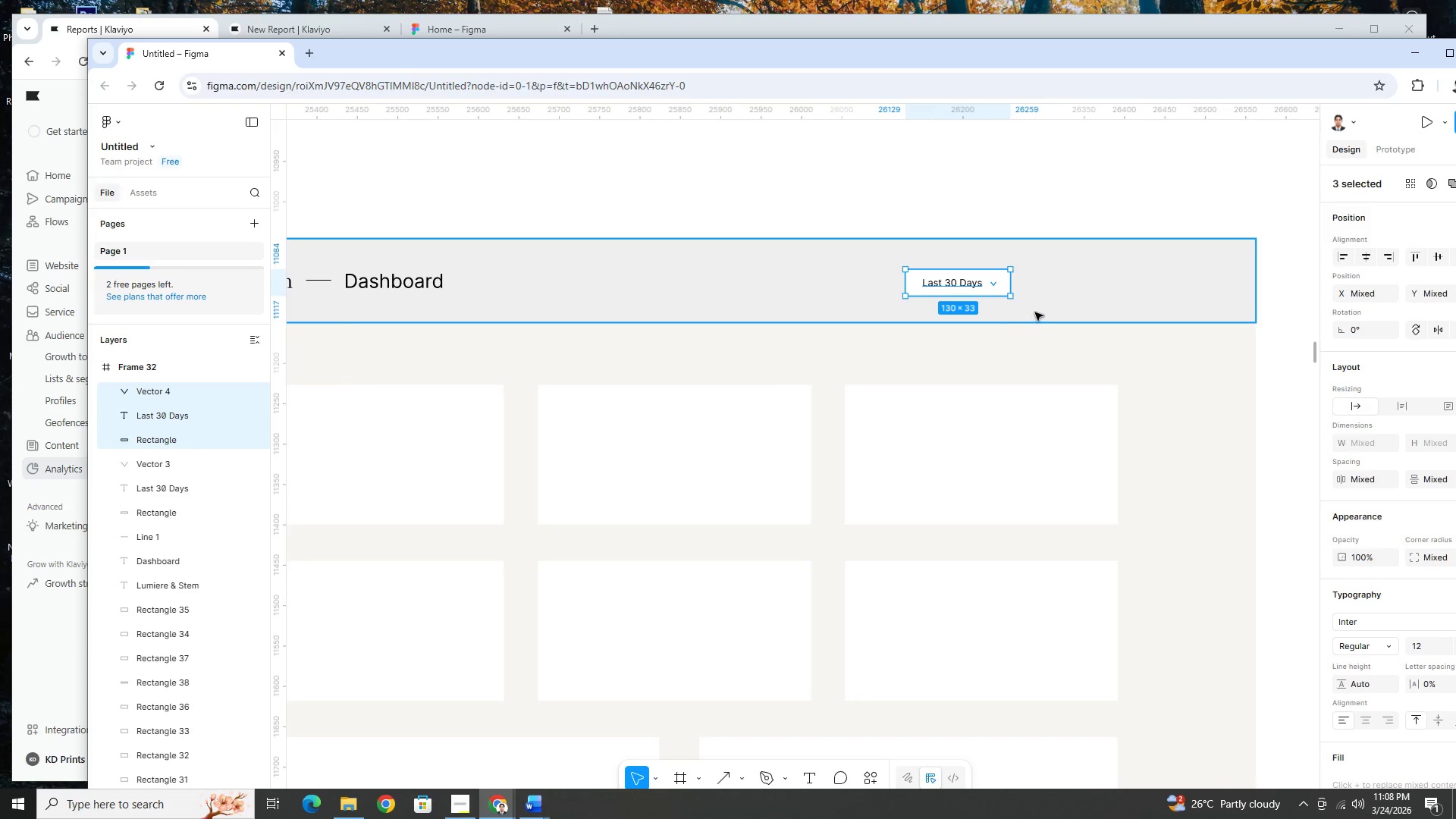 
hold_key(key=ArrowRight, duration=1.5)
 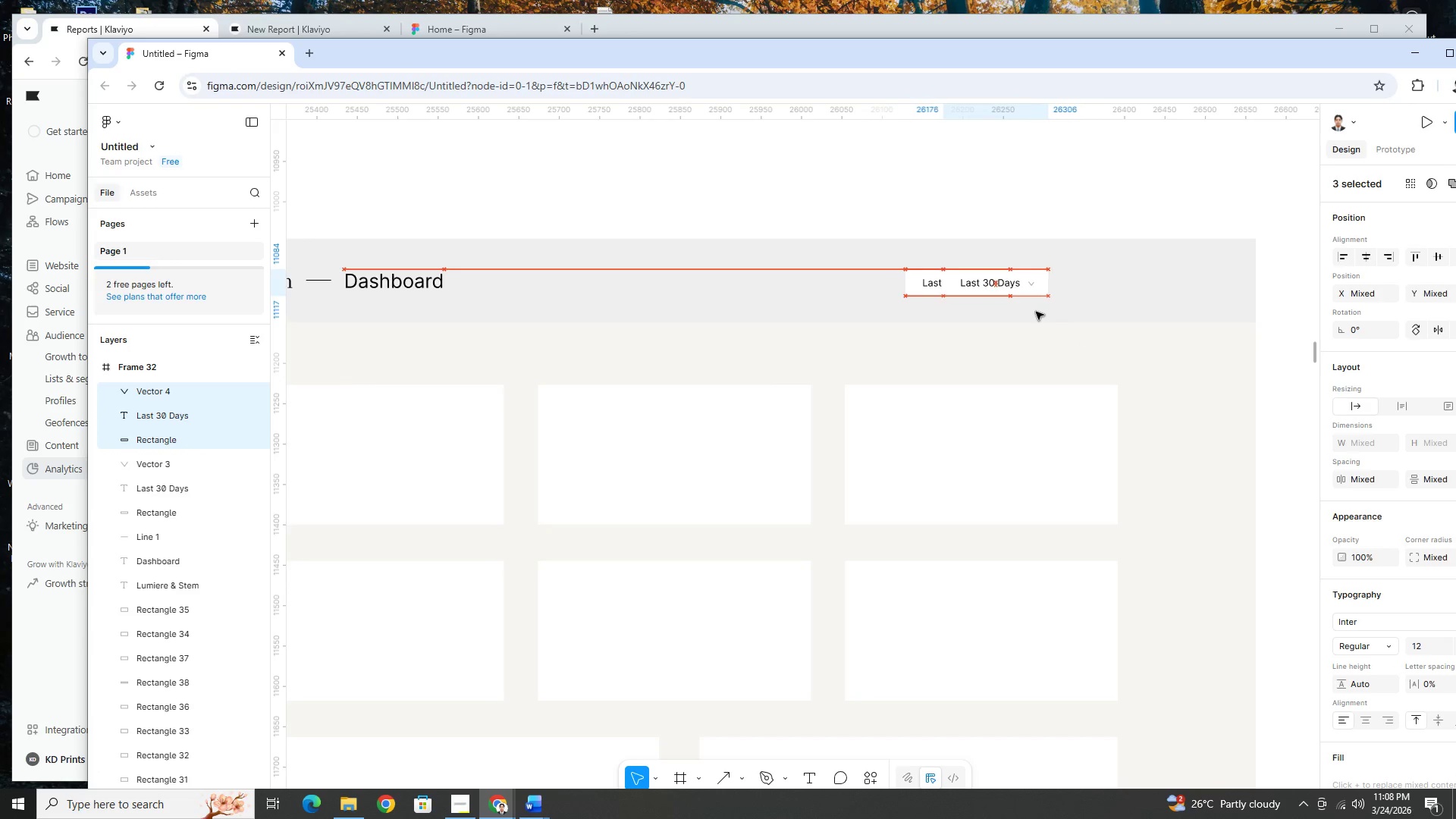 
hold_key(key=ArrowRight, duration=1.52)
 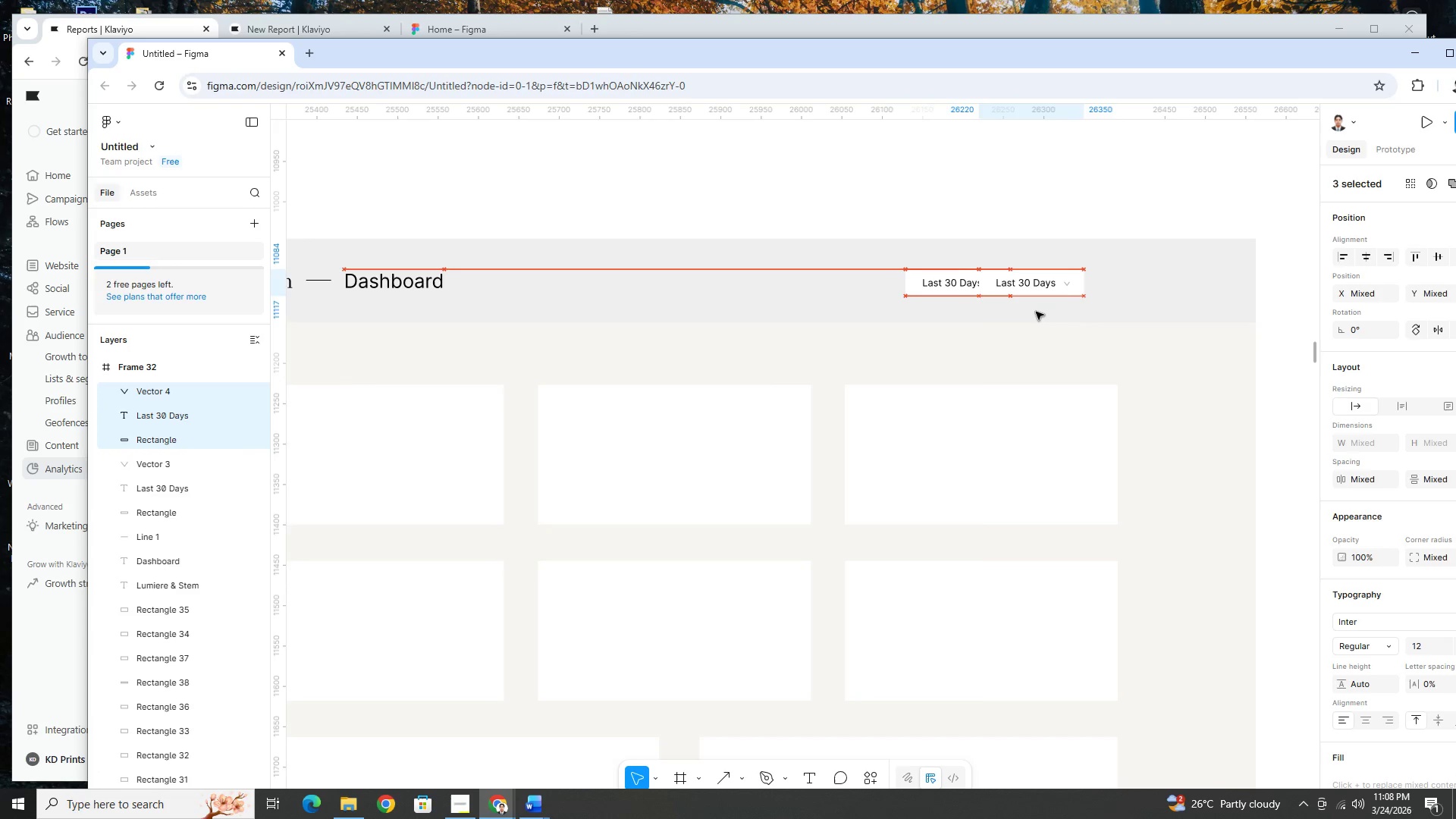 
hold_key(key=ArrowRight, duration=1.51)
 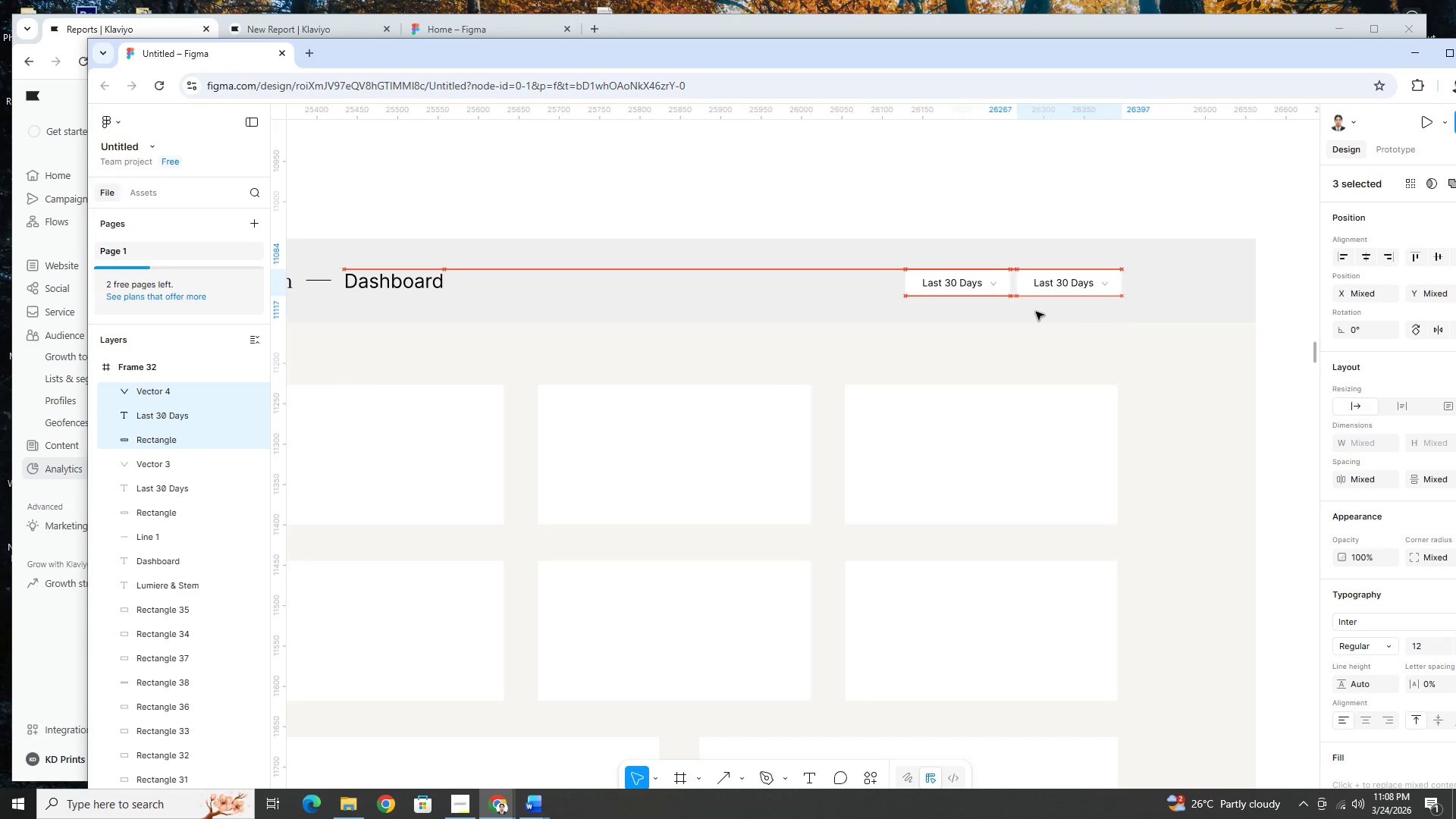 
hold_key(key=ArrowRight, duration=0.77)
 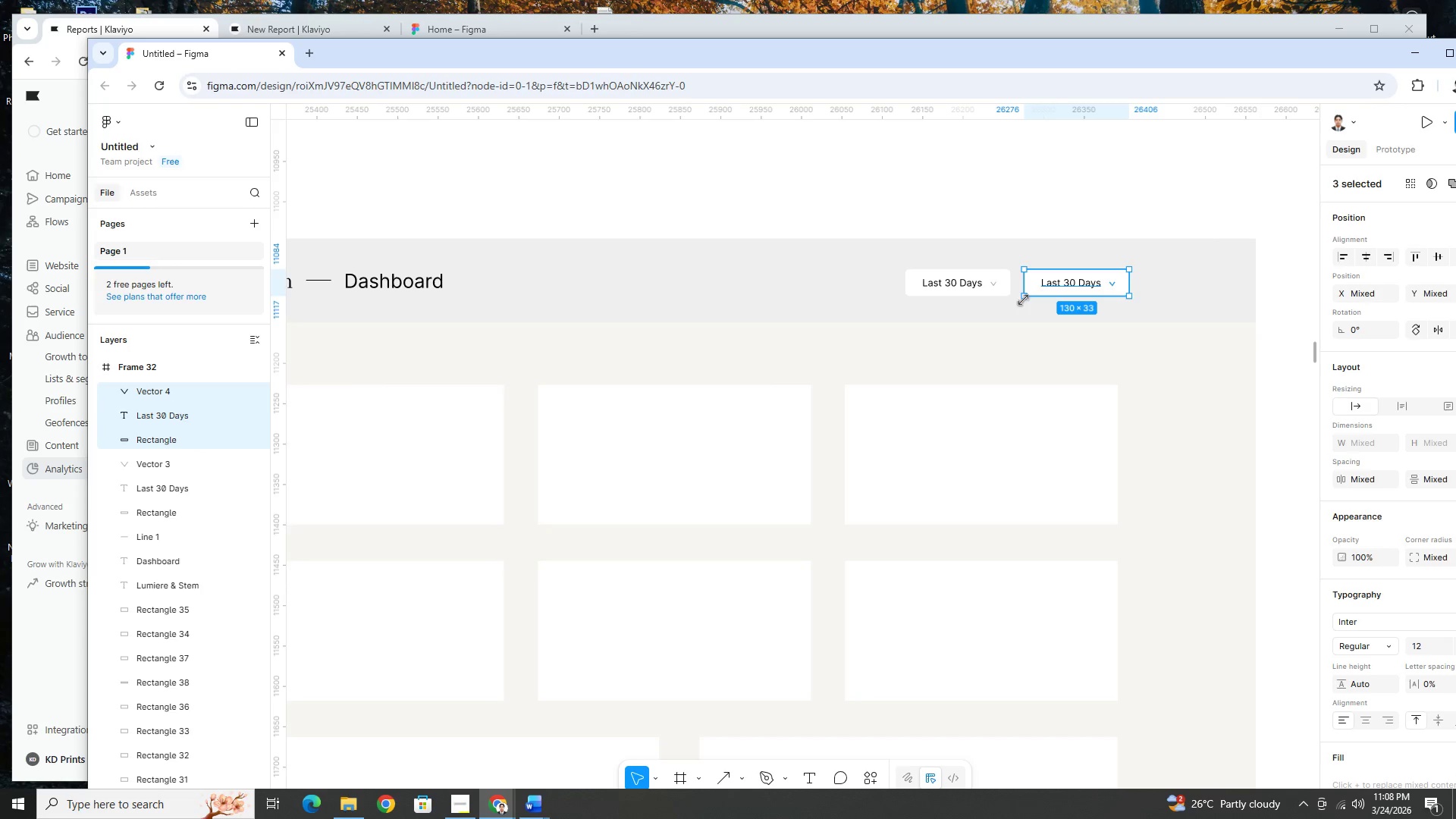 
hold_key(key=ShiftLeft, duration=1.5)
left_click([1009, 284])
 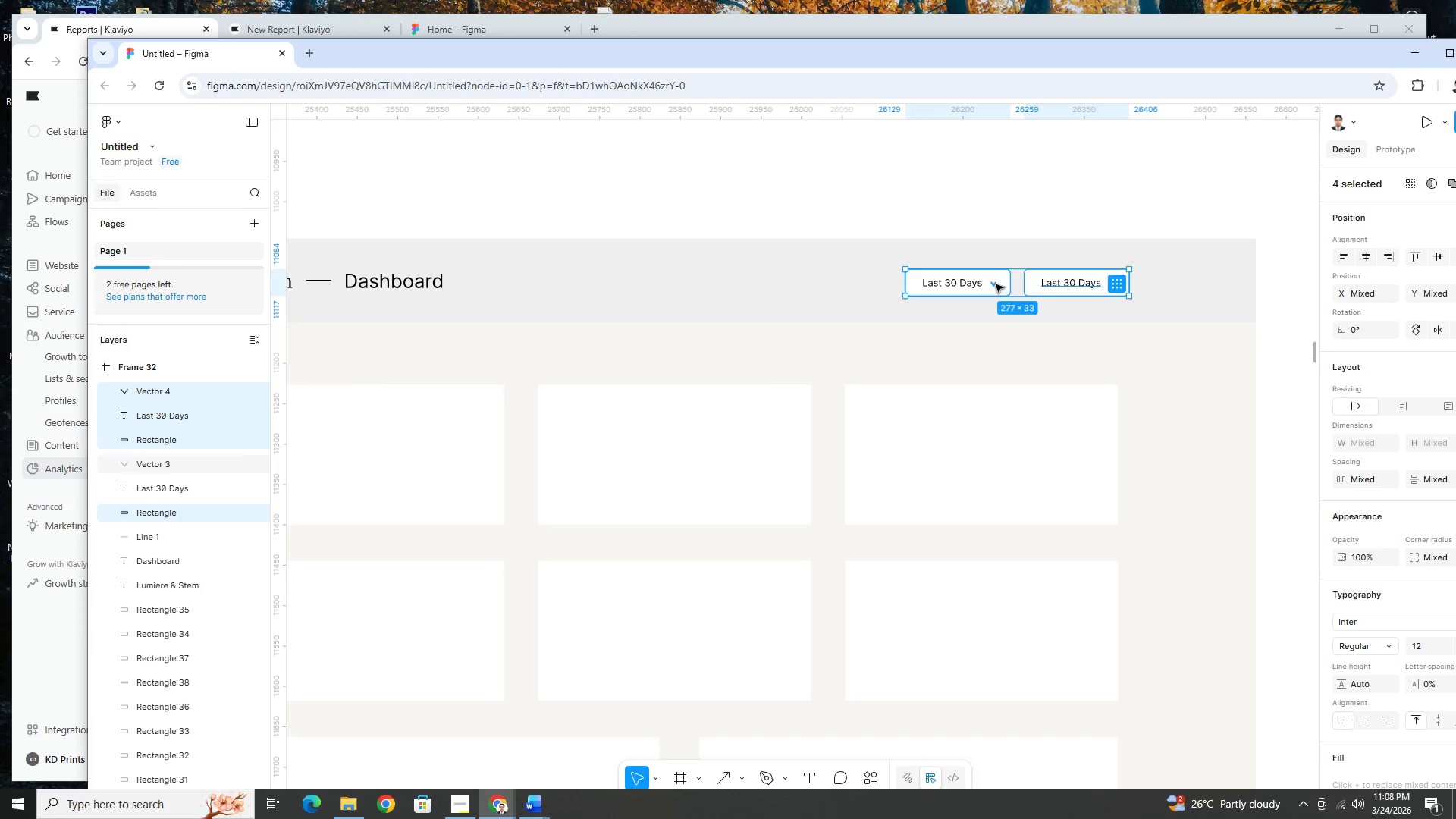 
left_click([995, 284])
 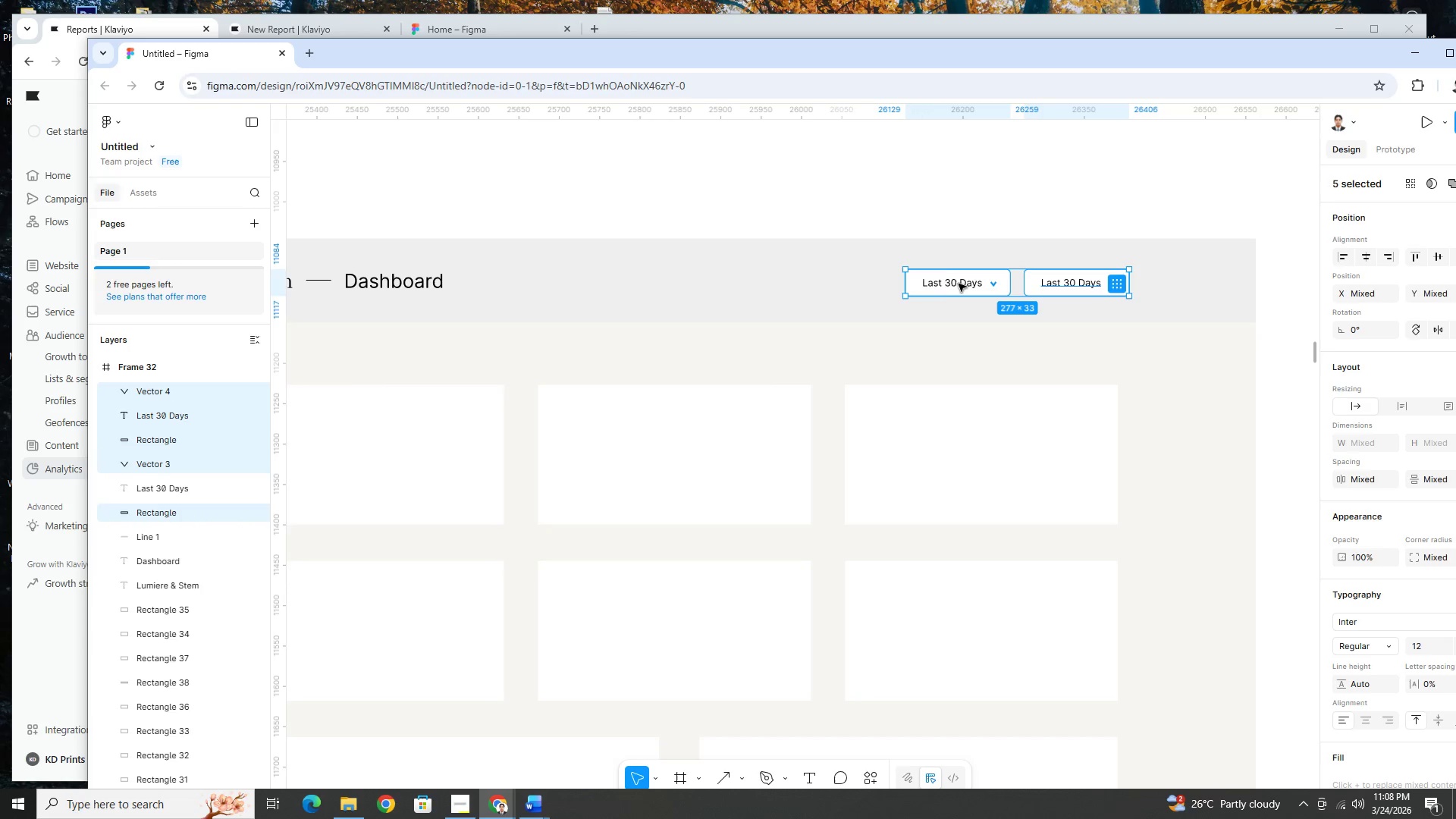 
hold_key(key=ShiftLeft, duration=0.45)
double_click([943, 283])
 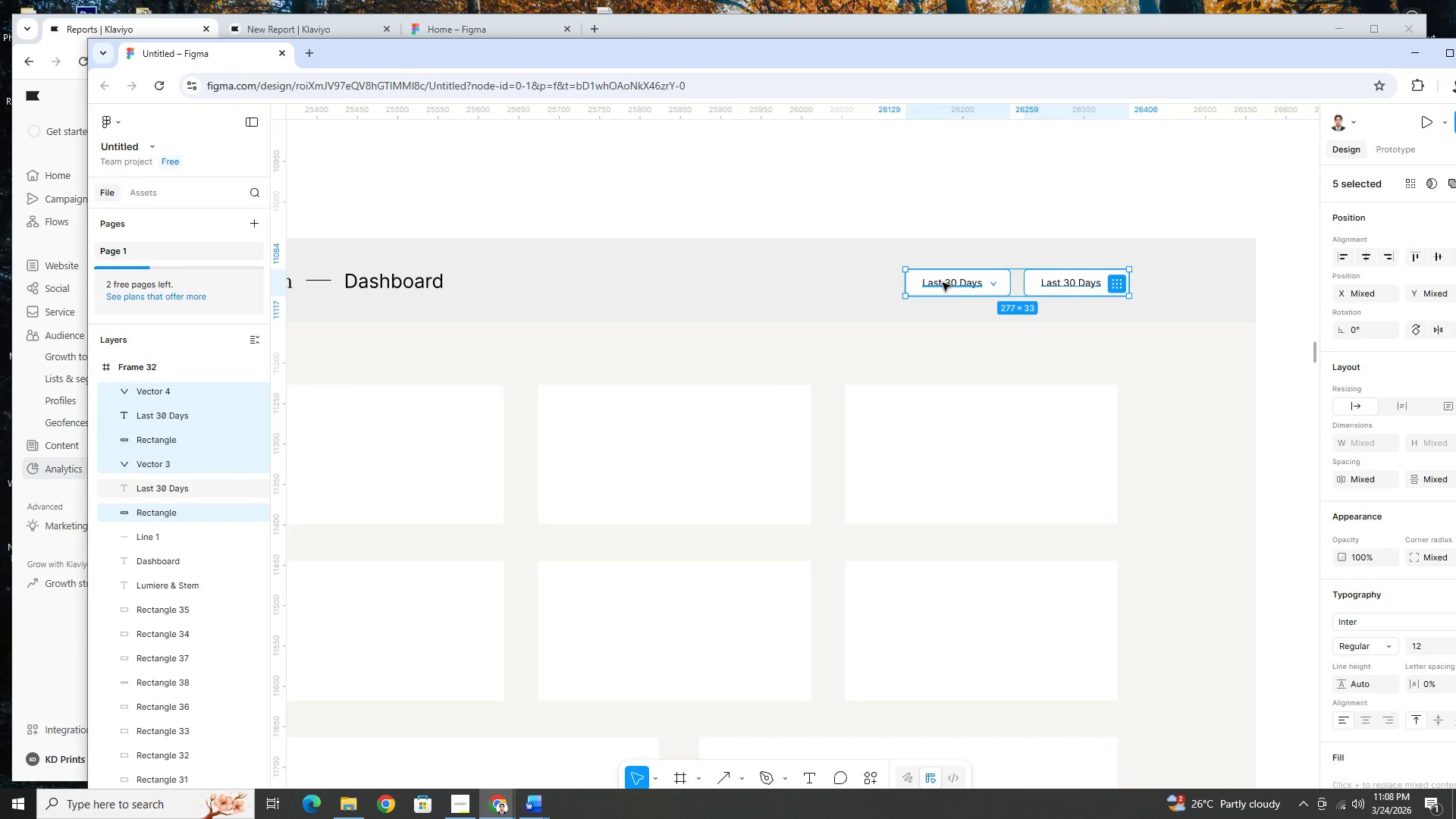 
hold_key(key=ShiftLeft, duration=8.97)
 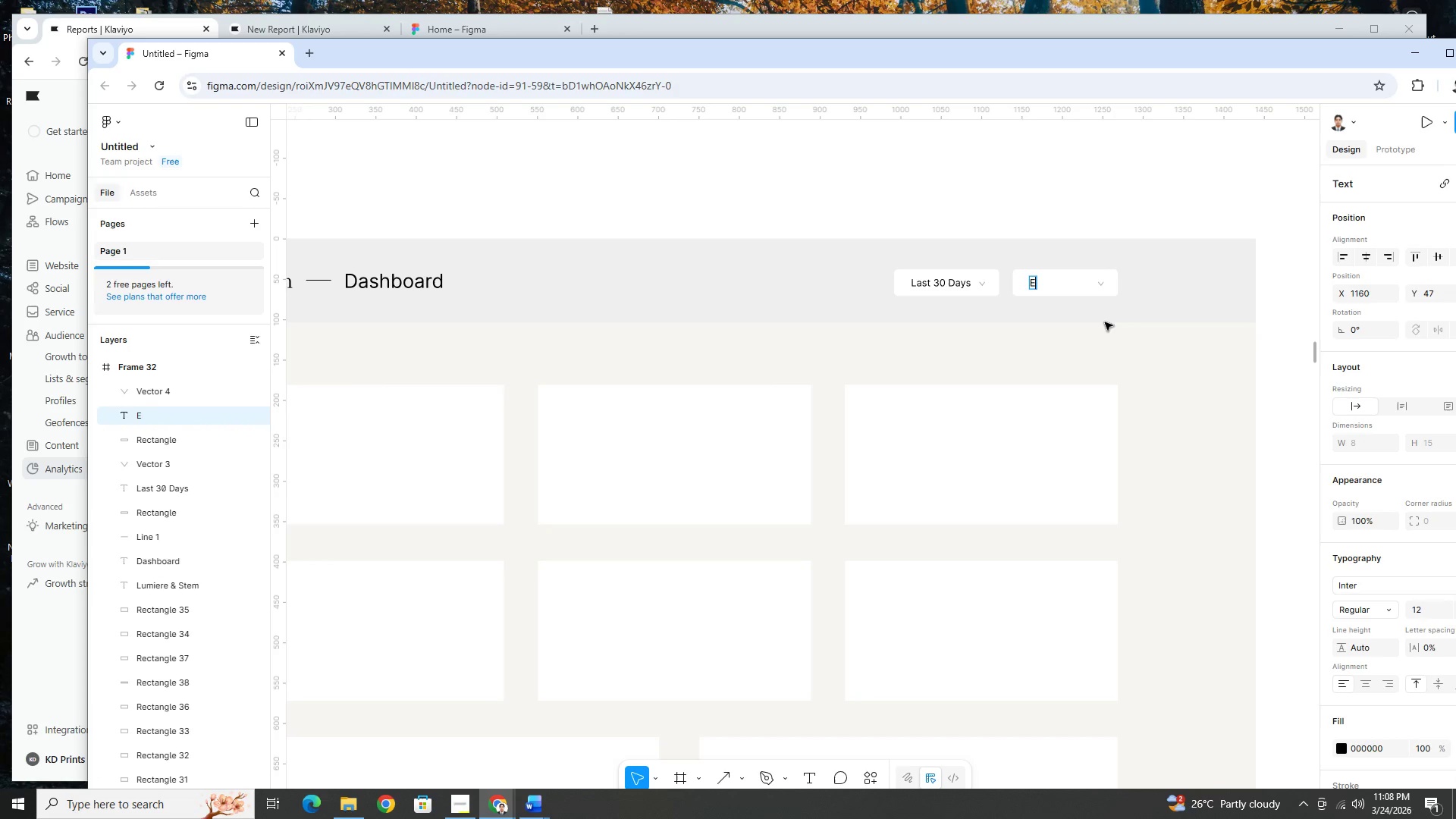 
hold_key(key=ArrowLeft, duration=1.16)
 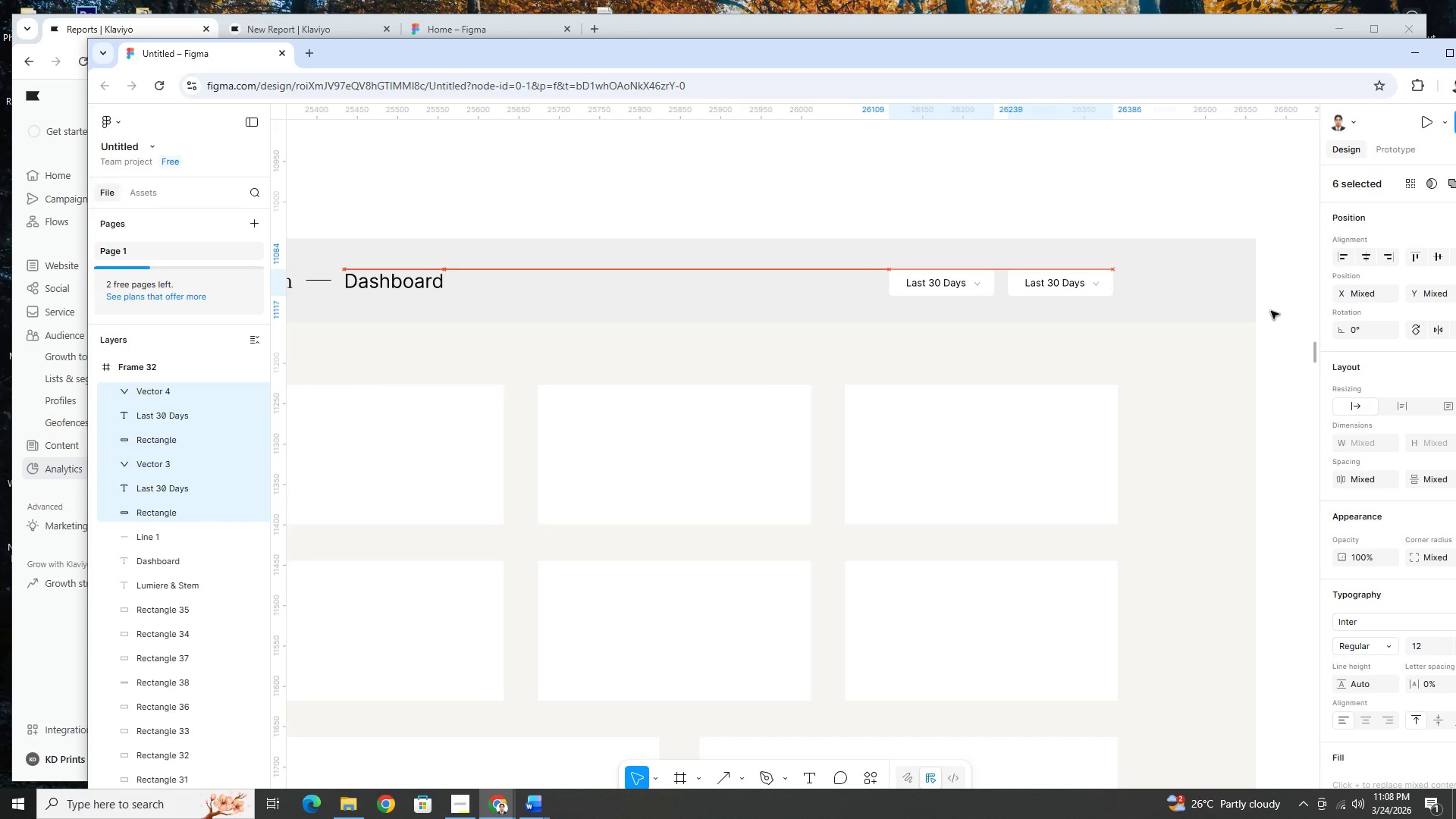 
hold_key(key=ArrowRight, duration=0.64)
 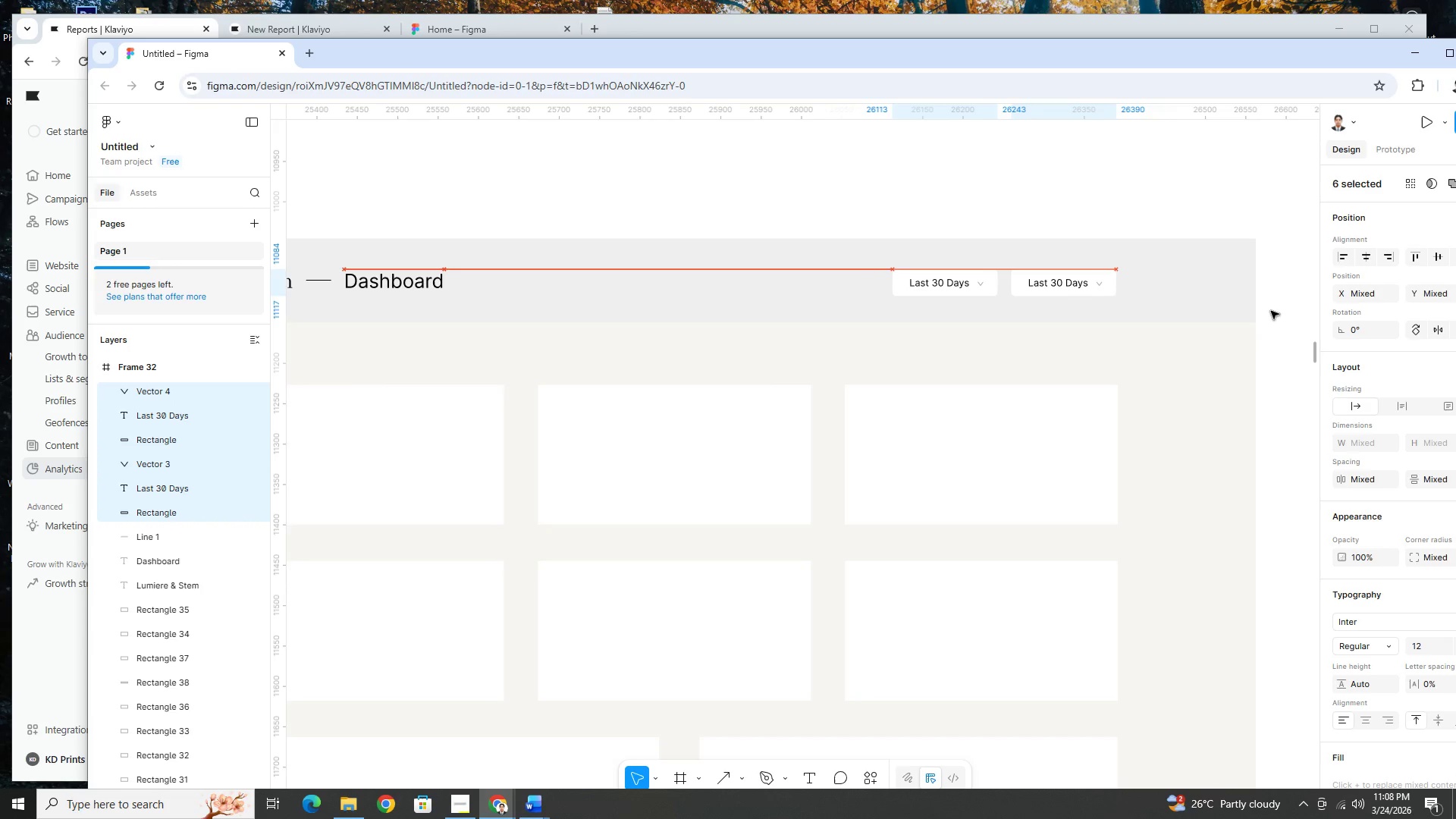 
key(ArrowRight)
 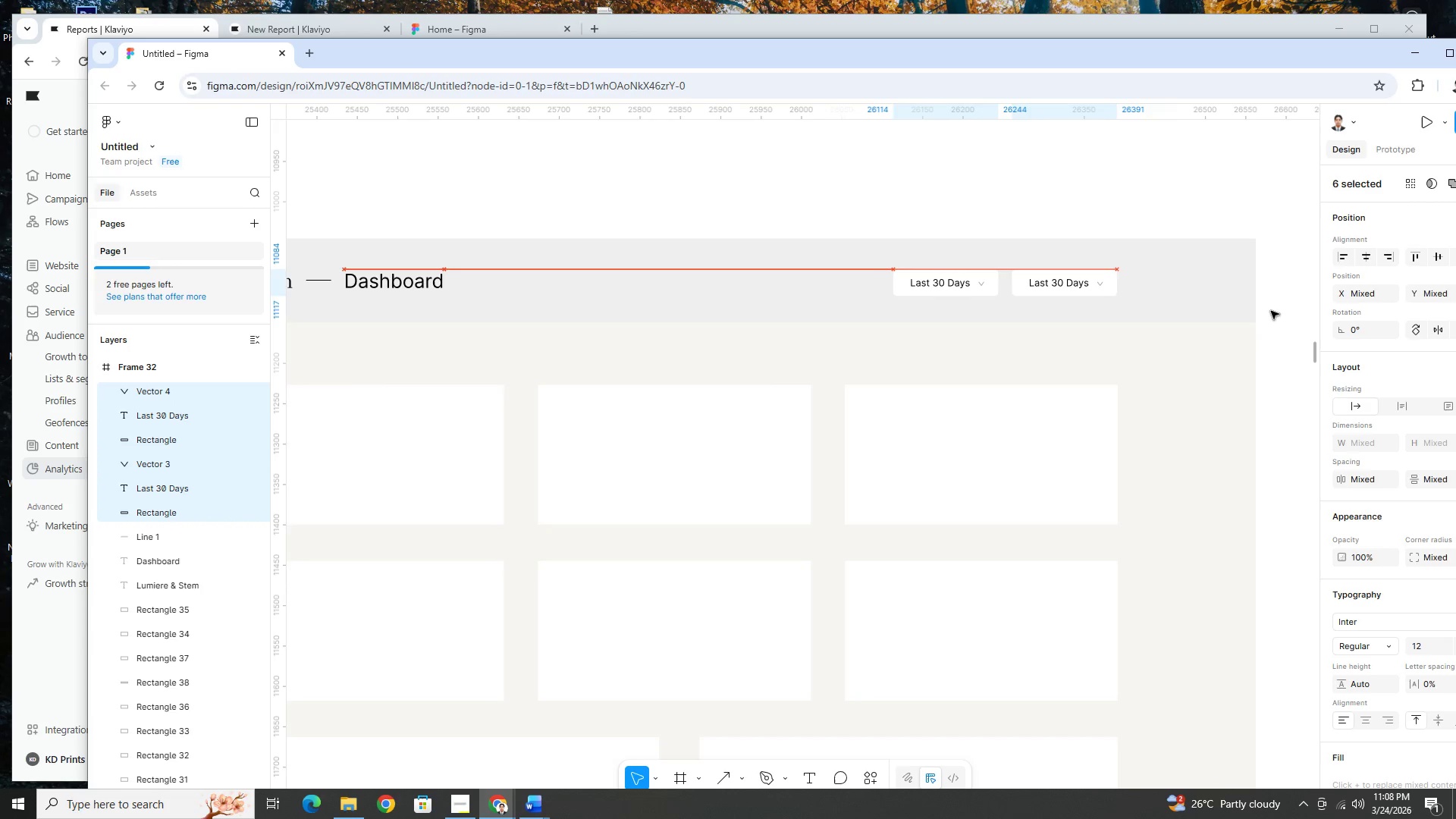 
key(ArrowRight)
 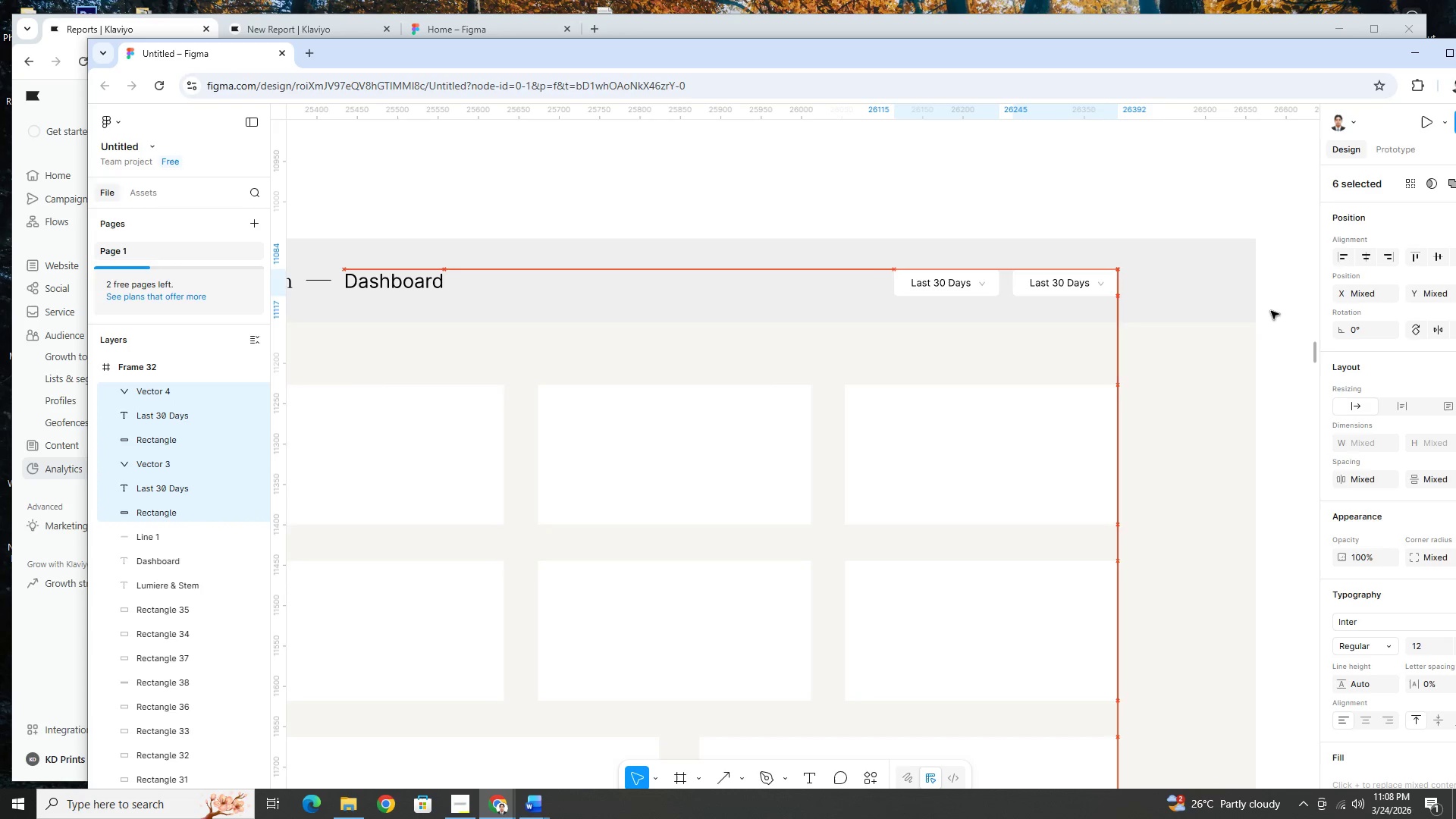 
key(ArrowRight)
 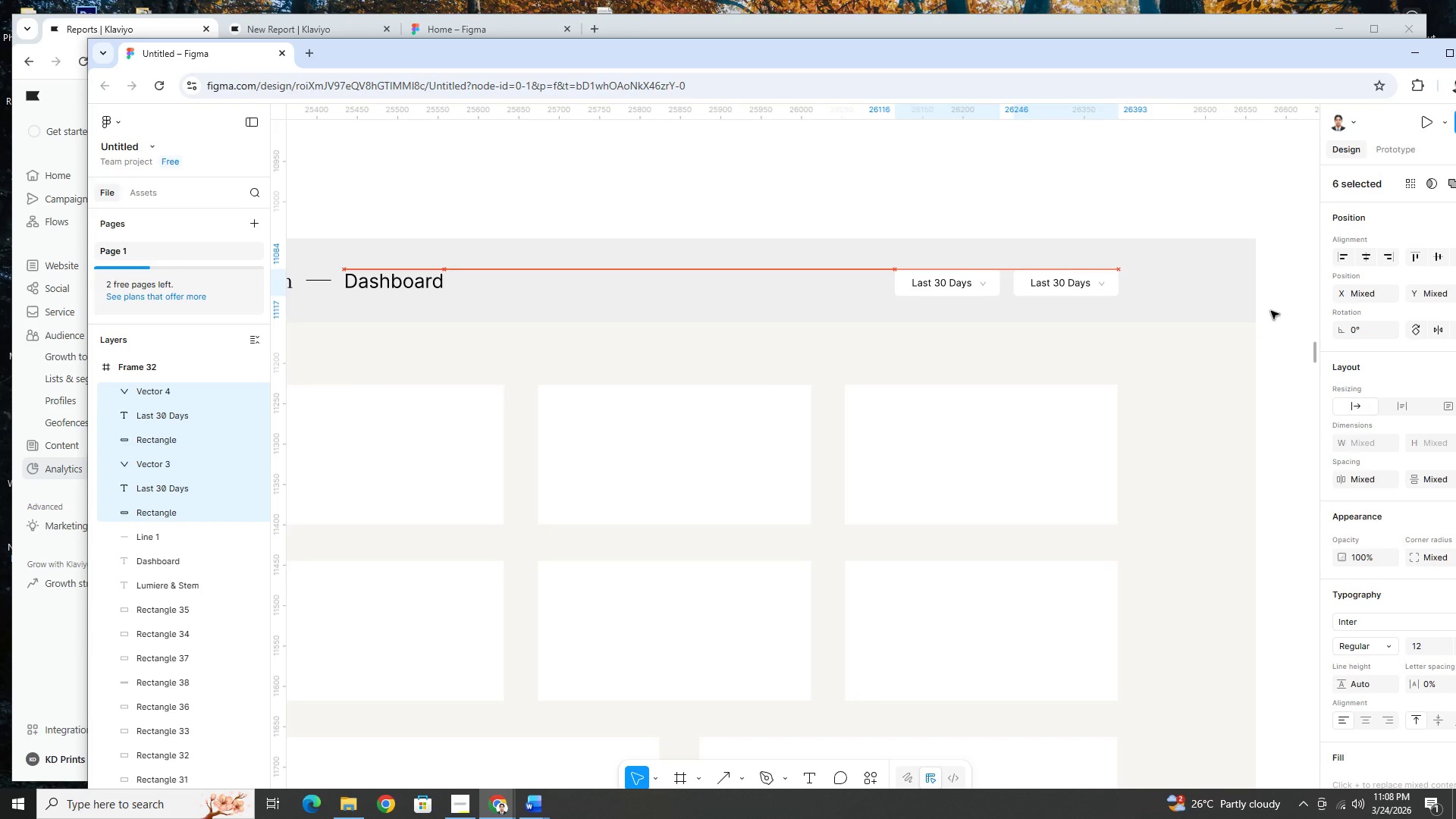 
key(Control+ControlRight)
 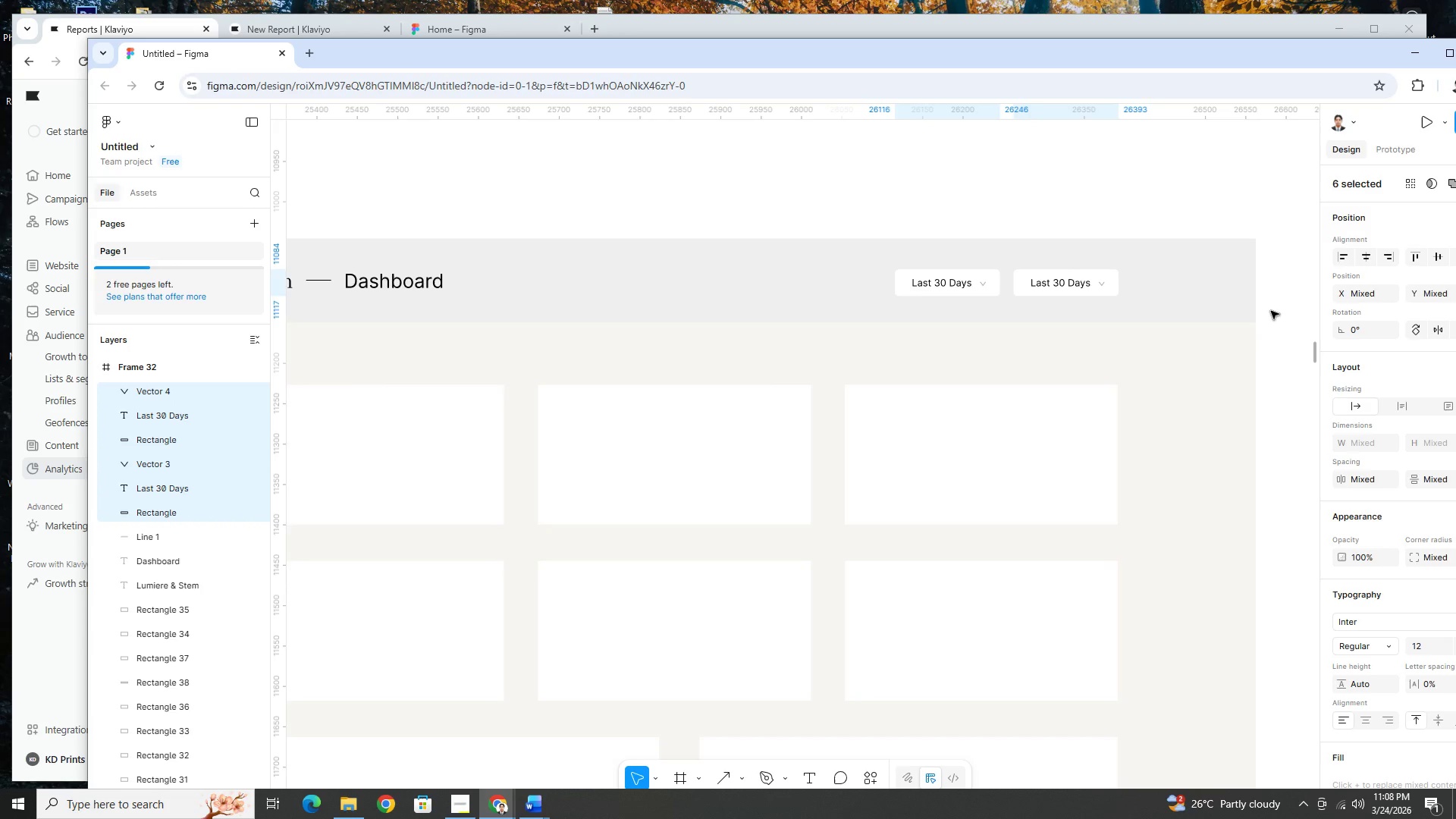 
key(ArrowLeft)
 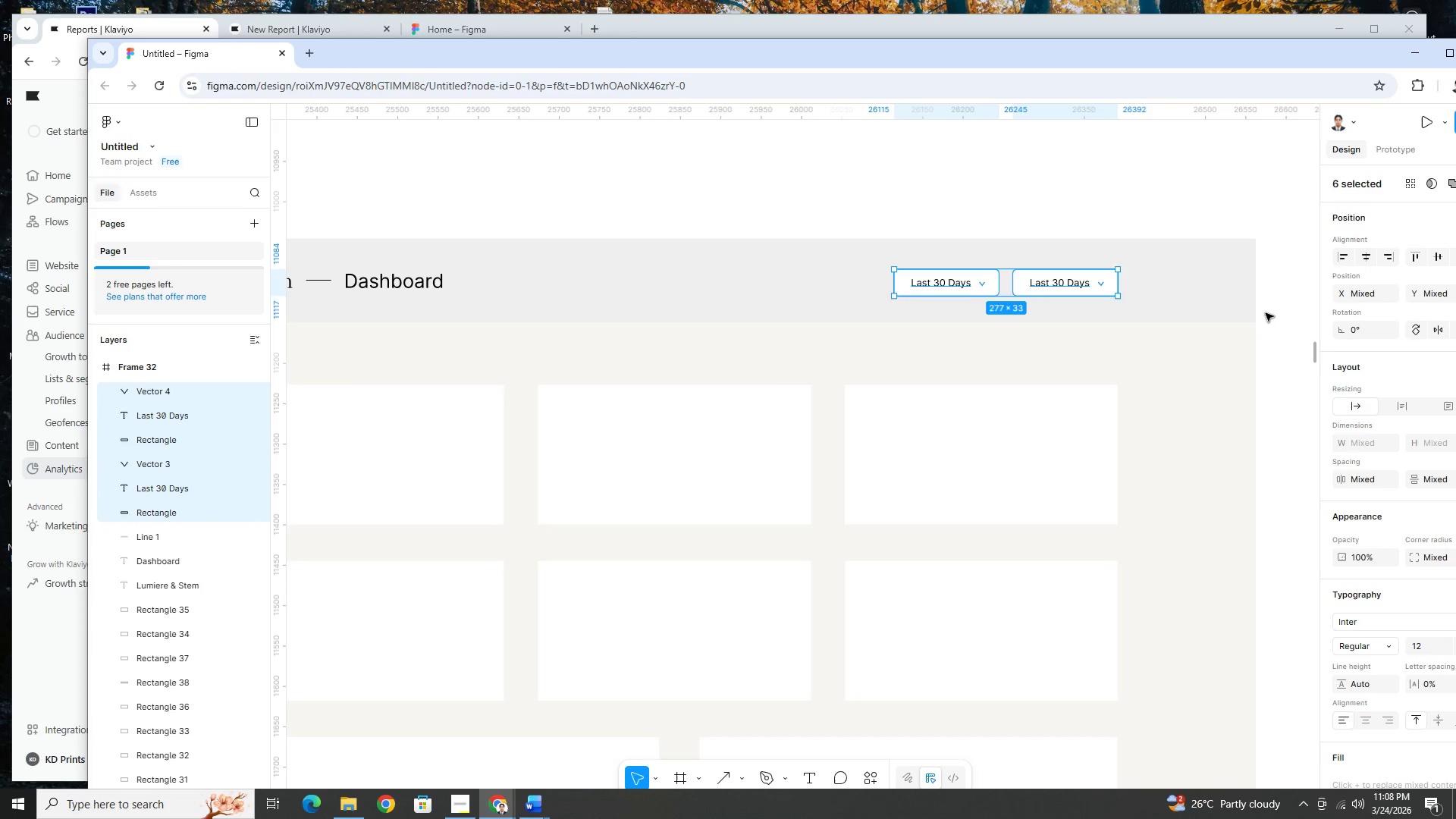 
key(ArrowRight)
 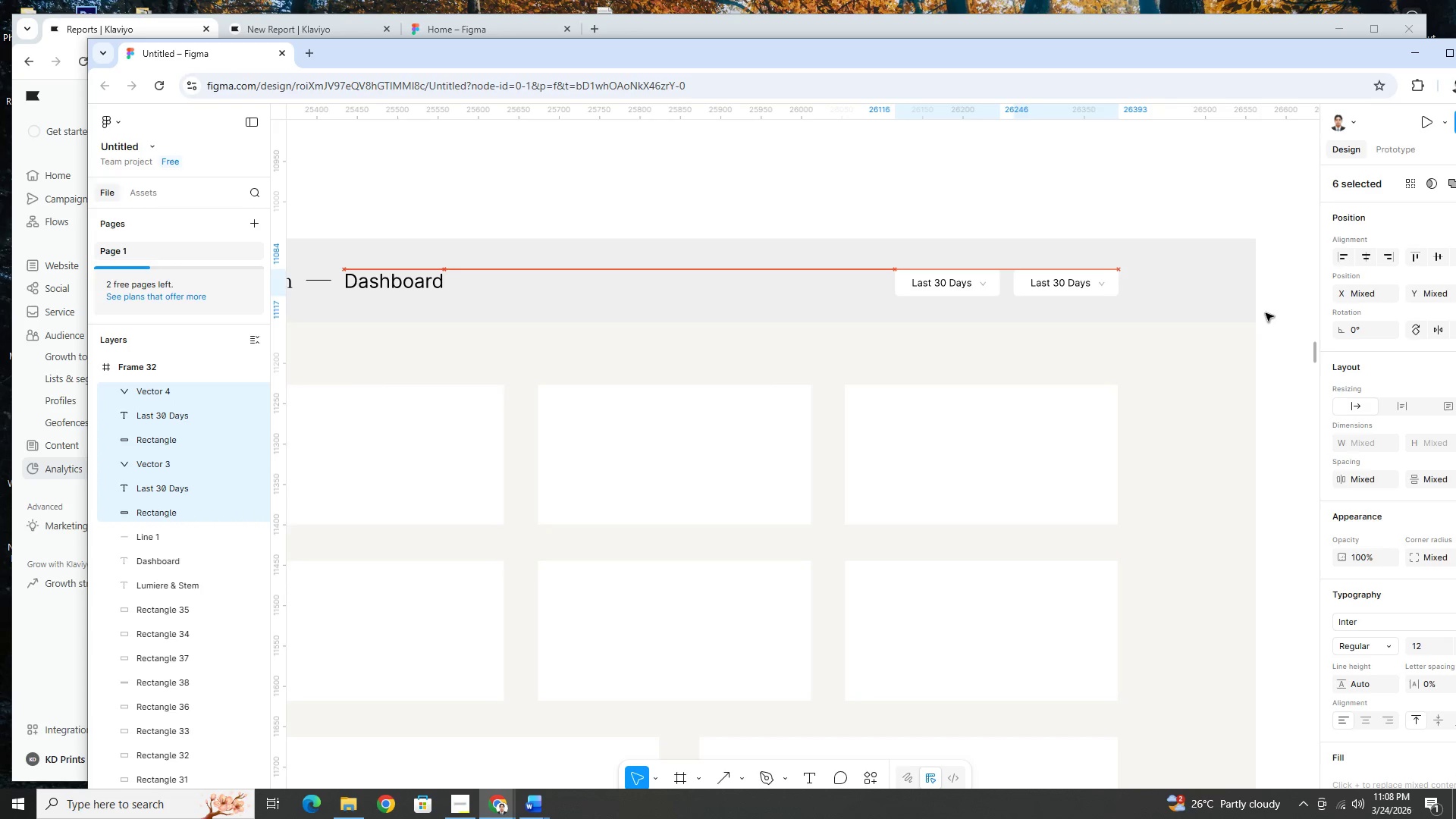 
key(ArrowLeft)
 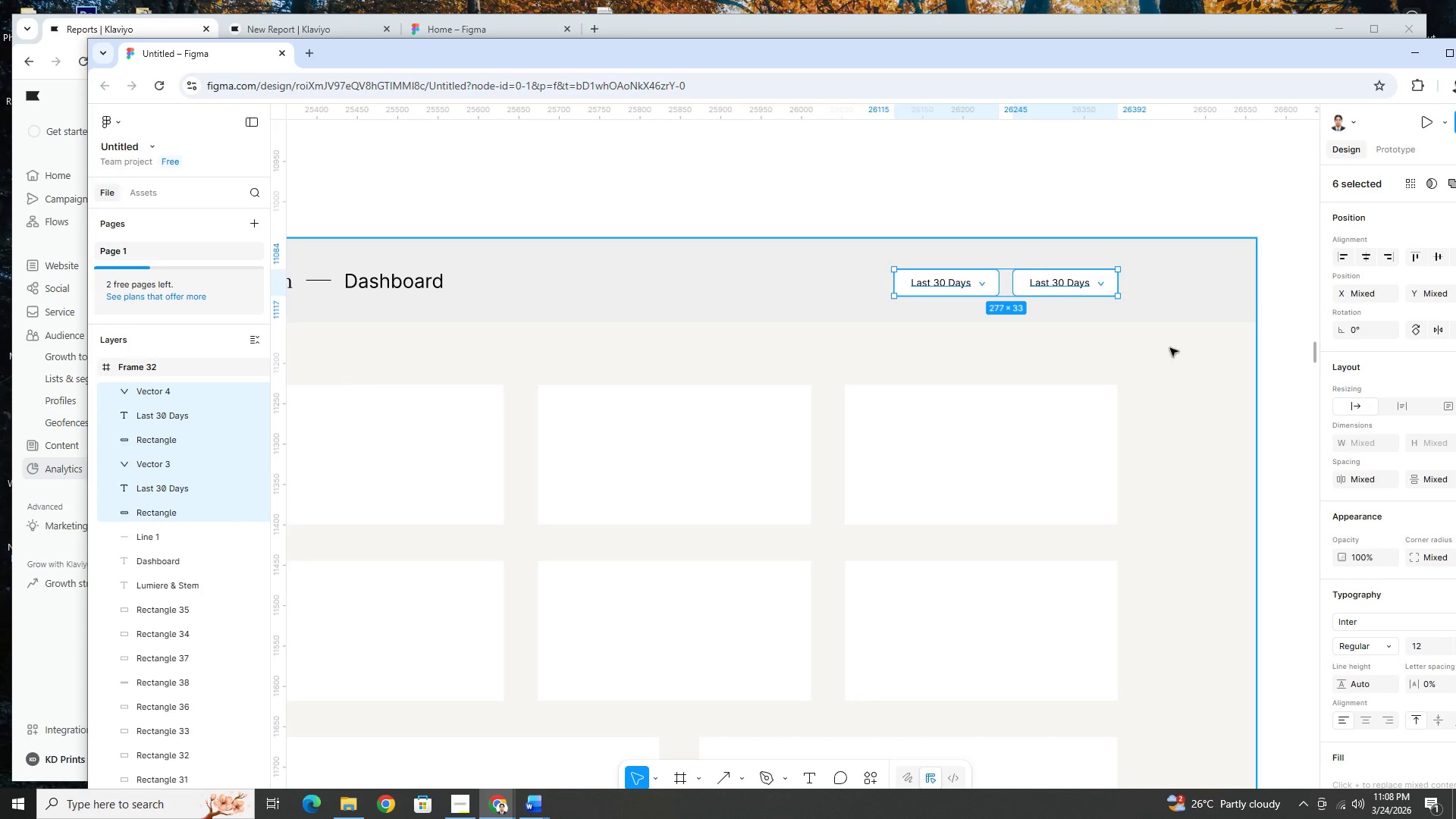 
left_click([1173, 353])
 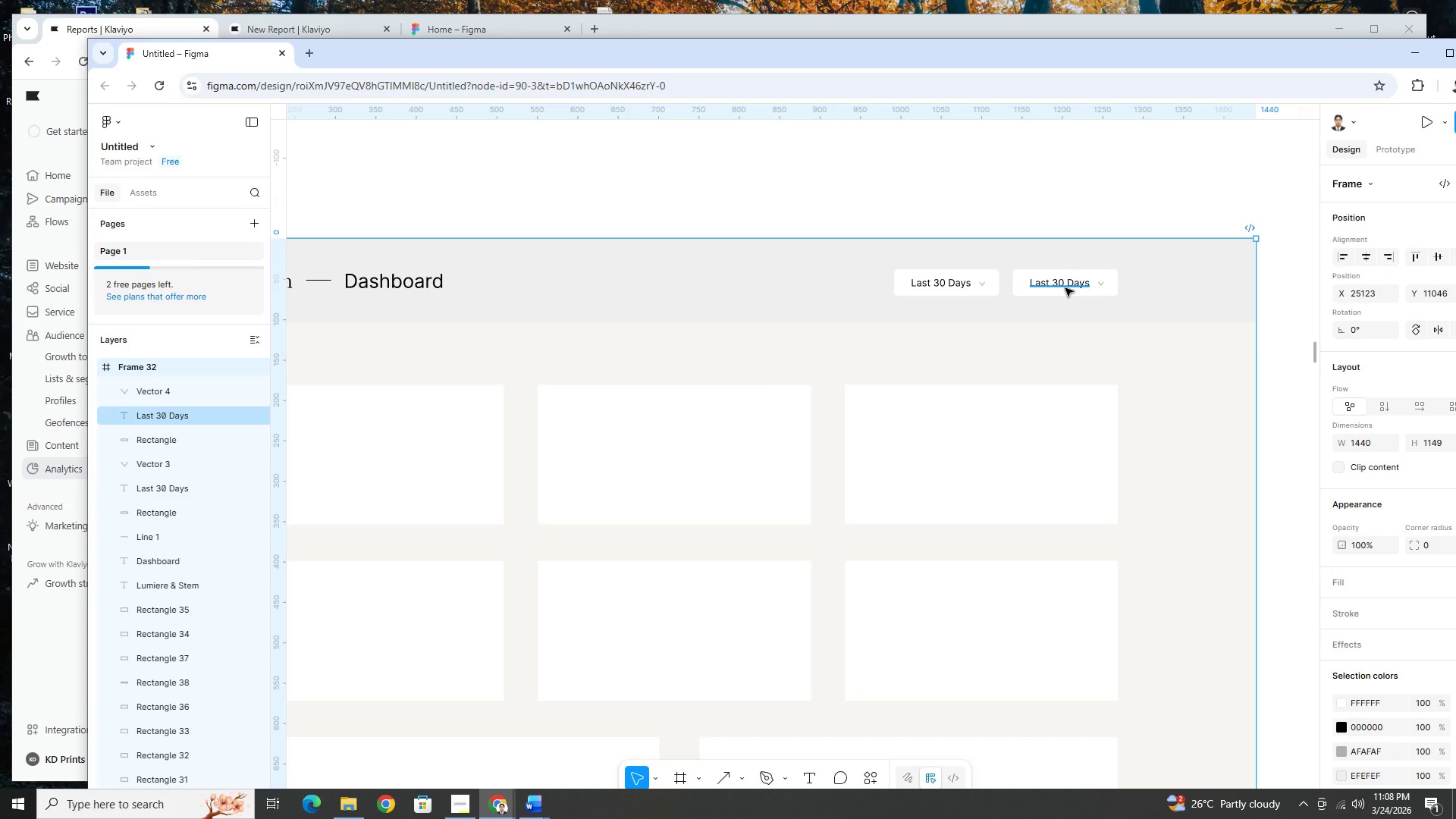 
double_click([1065, 288])
 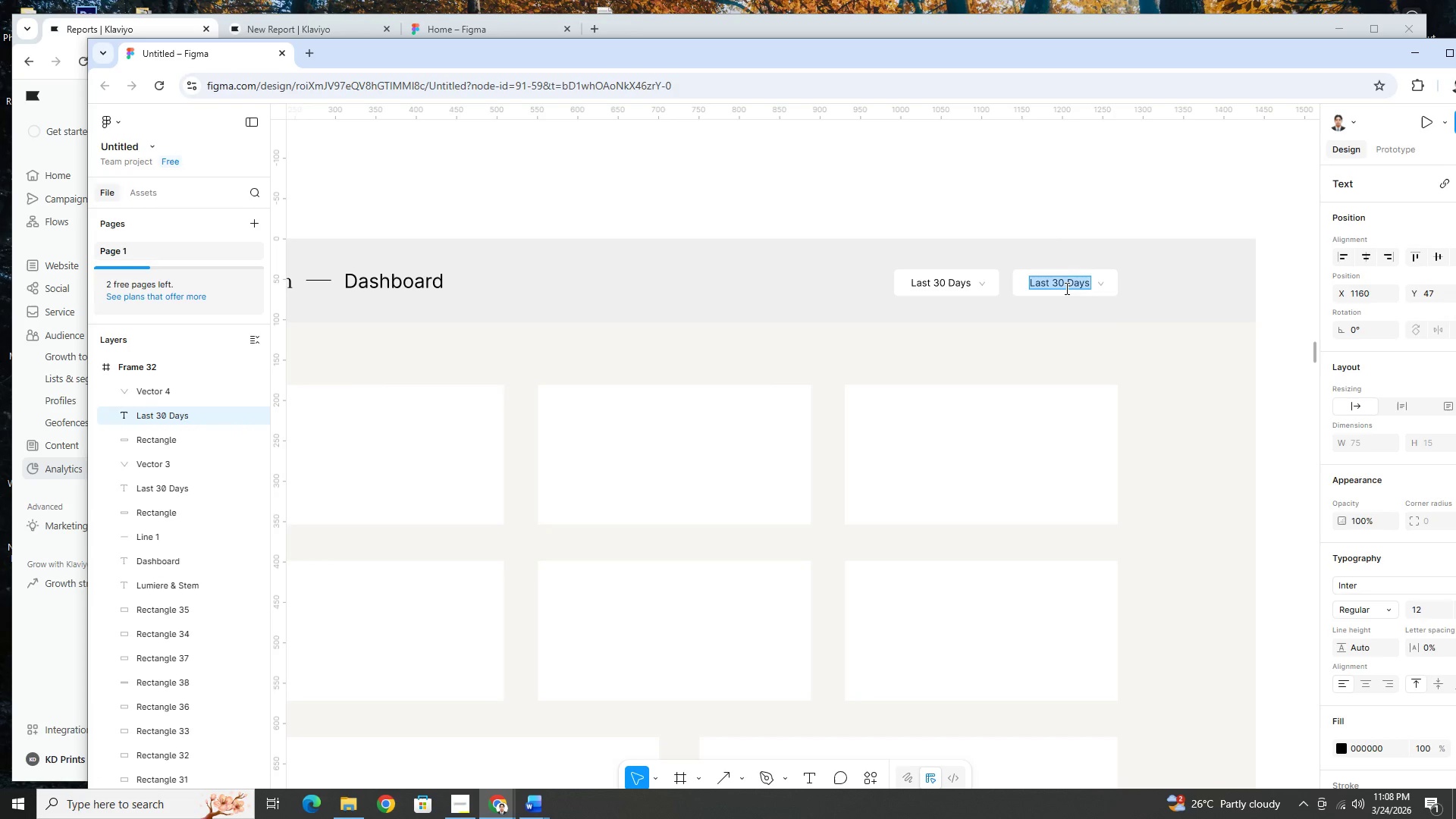 
type(Export)
 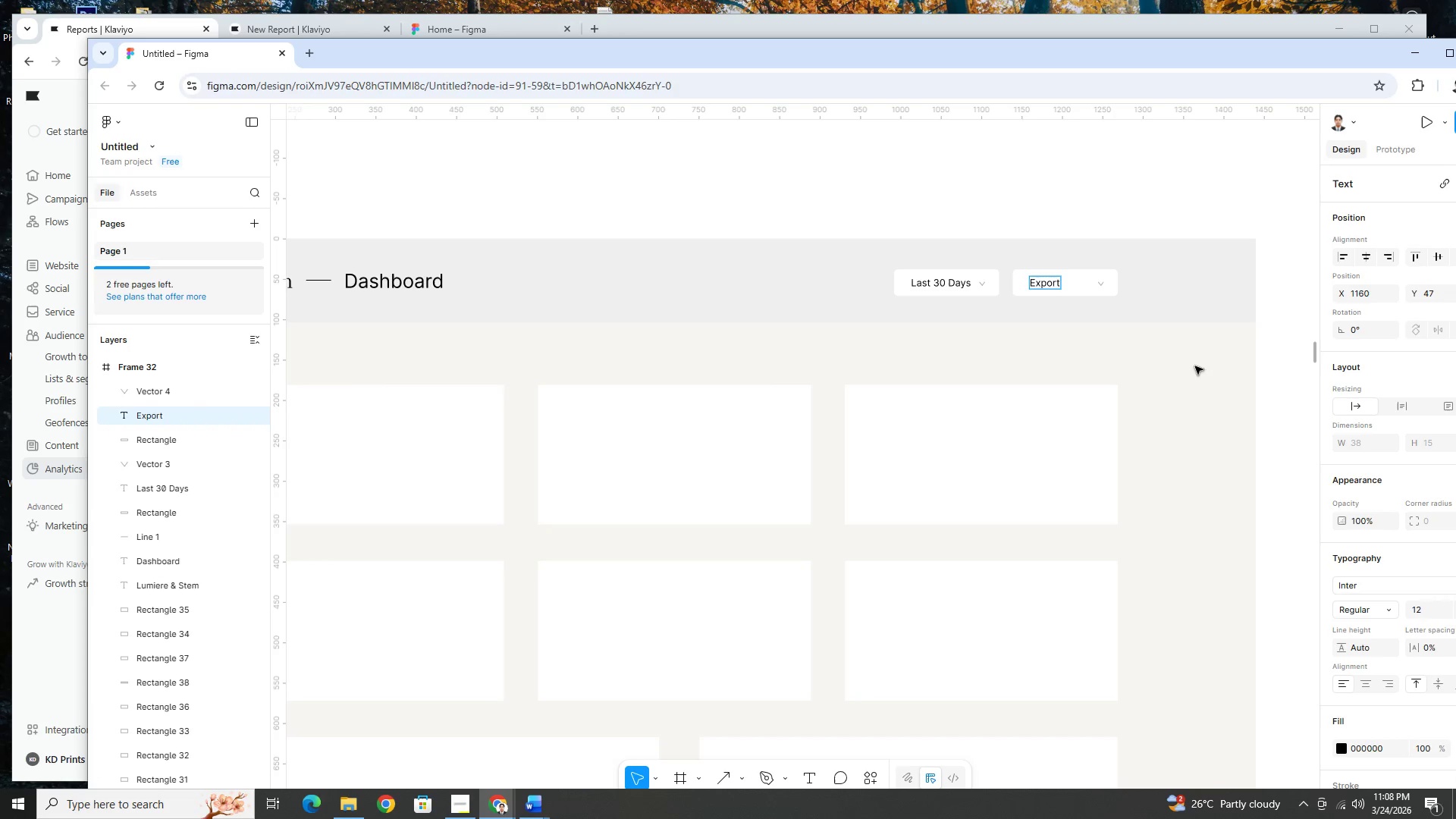 
left_click([1190, 384])
 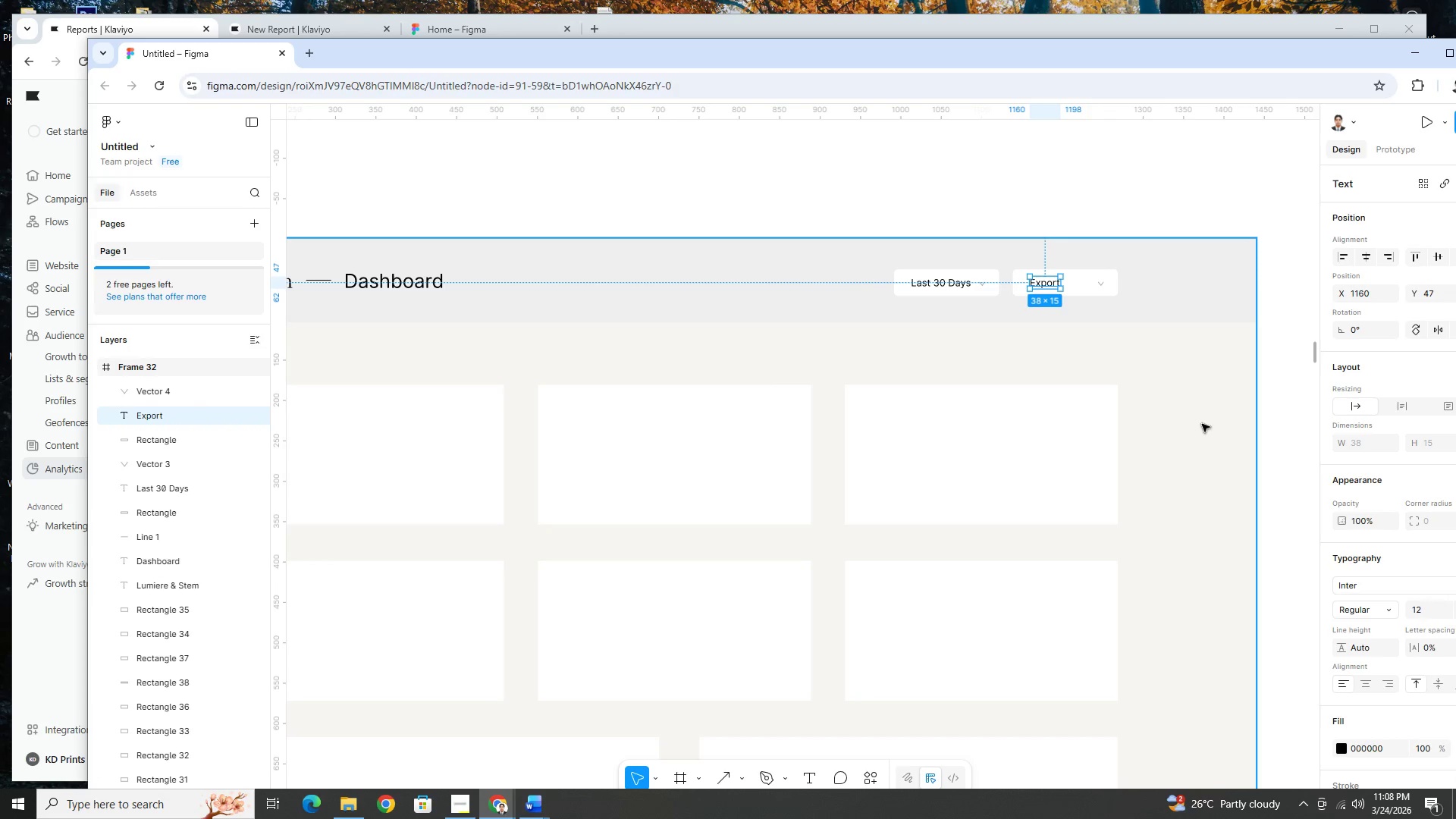 
left_click([1202, 424])
 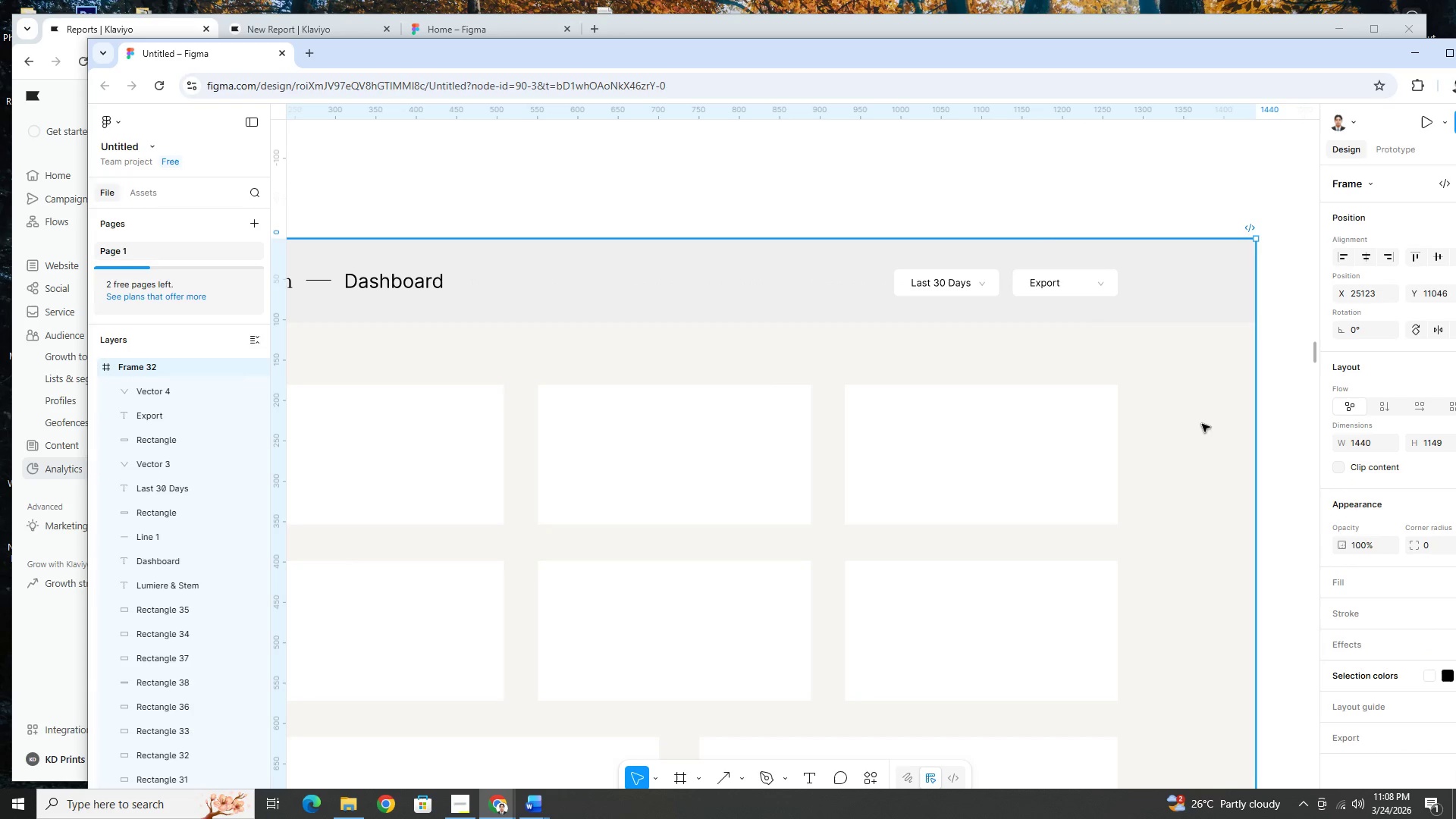 
hold_key(key=ControlLeft, duration=1.5)
scroll: coordinate [1207, 426], scroll_direction: down, amount: 6.0
 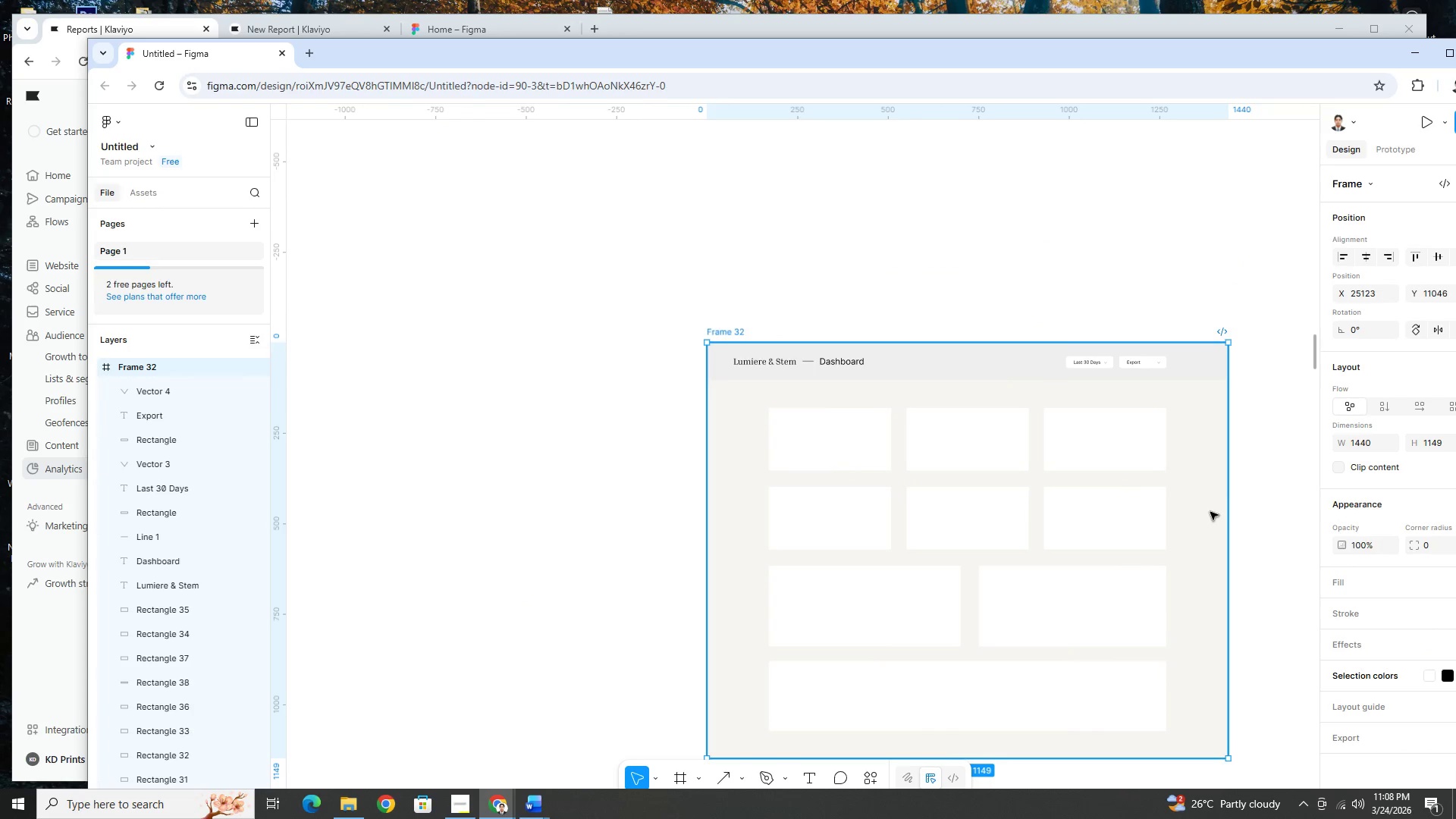 
hold_key(key=ControlLeft, duration=0.52)
scroll: coordinate [1220, 497], scroll_direction: up, amount: 15.0
 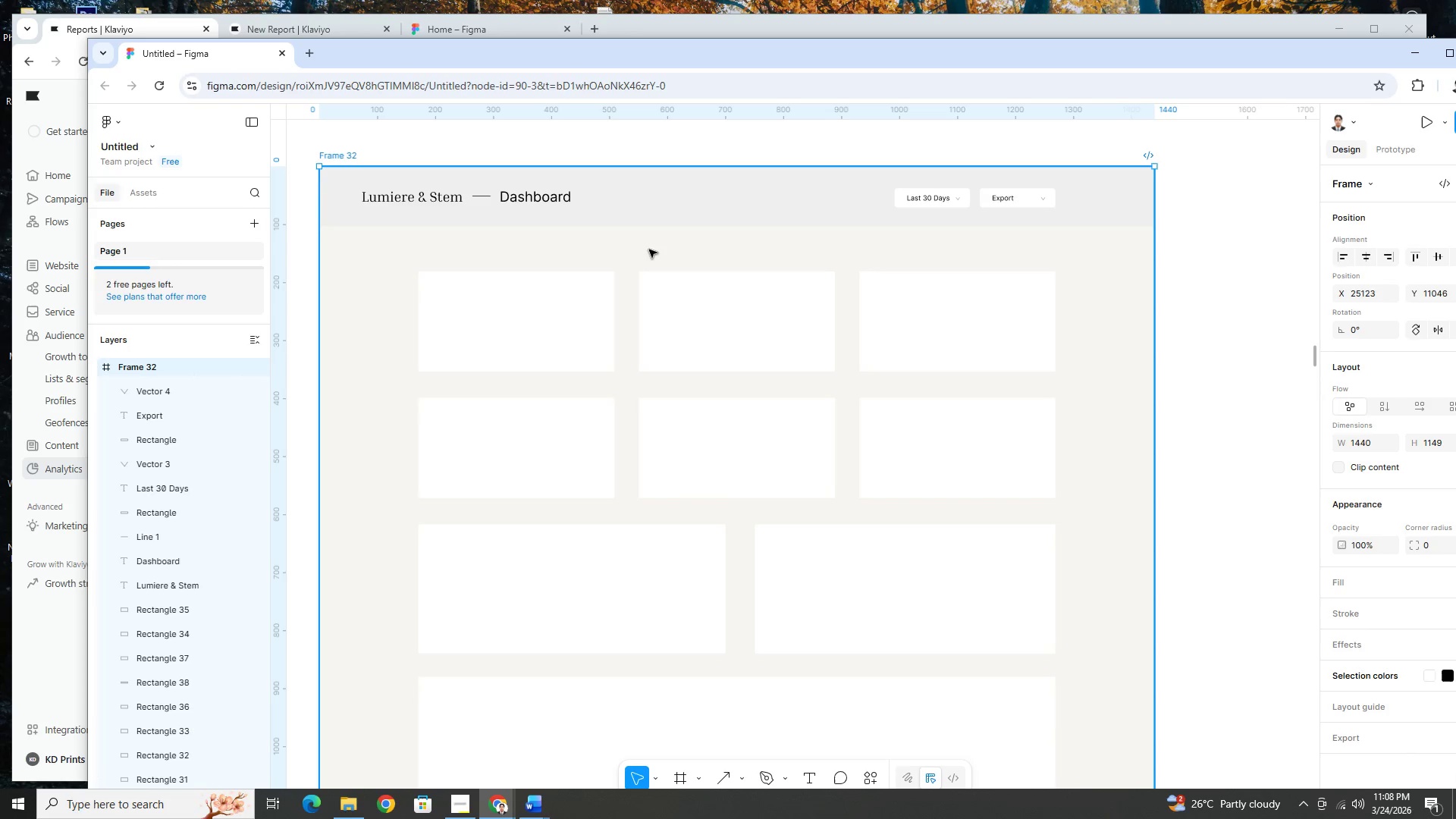 
hold_key(key=ControlLeft, duration=0.83)
 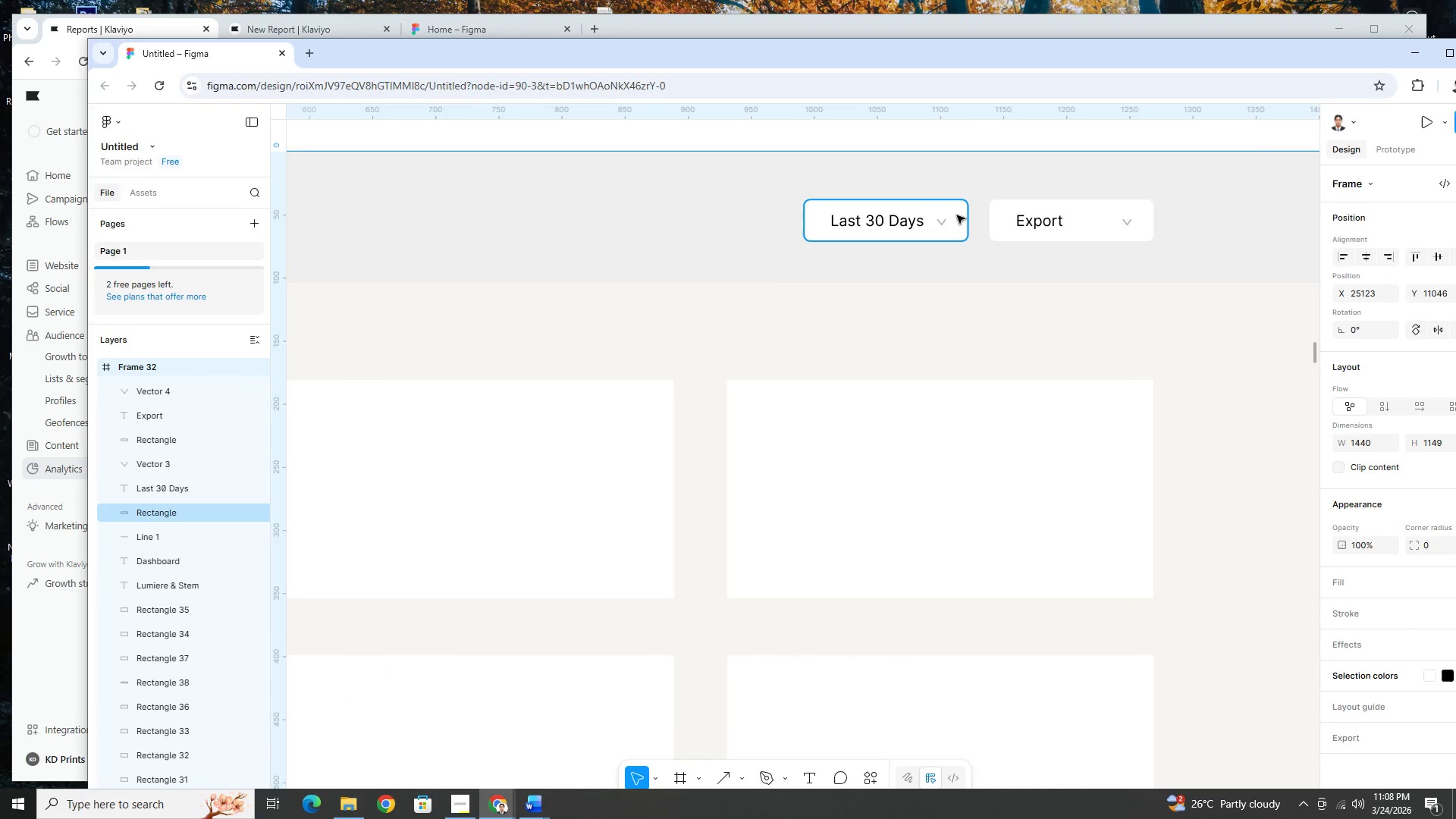 
left_click([957, 215])
 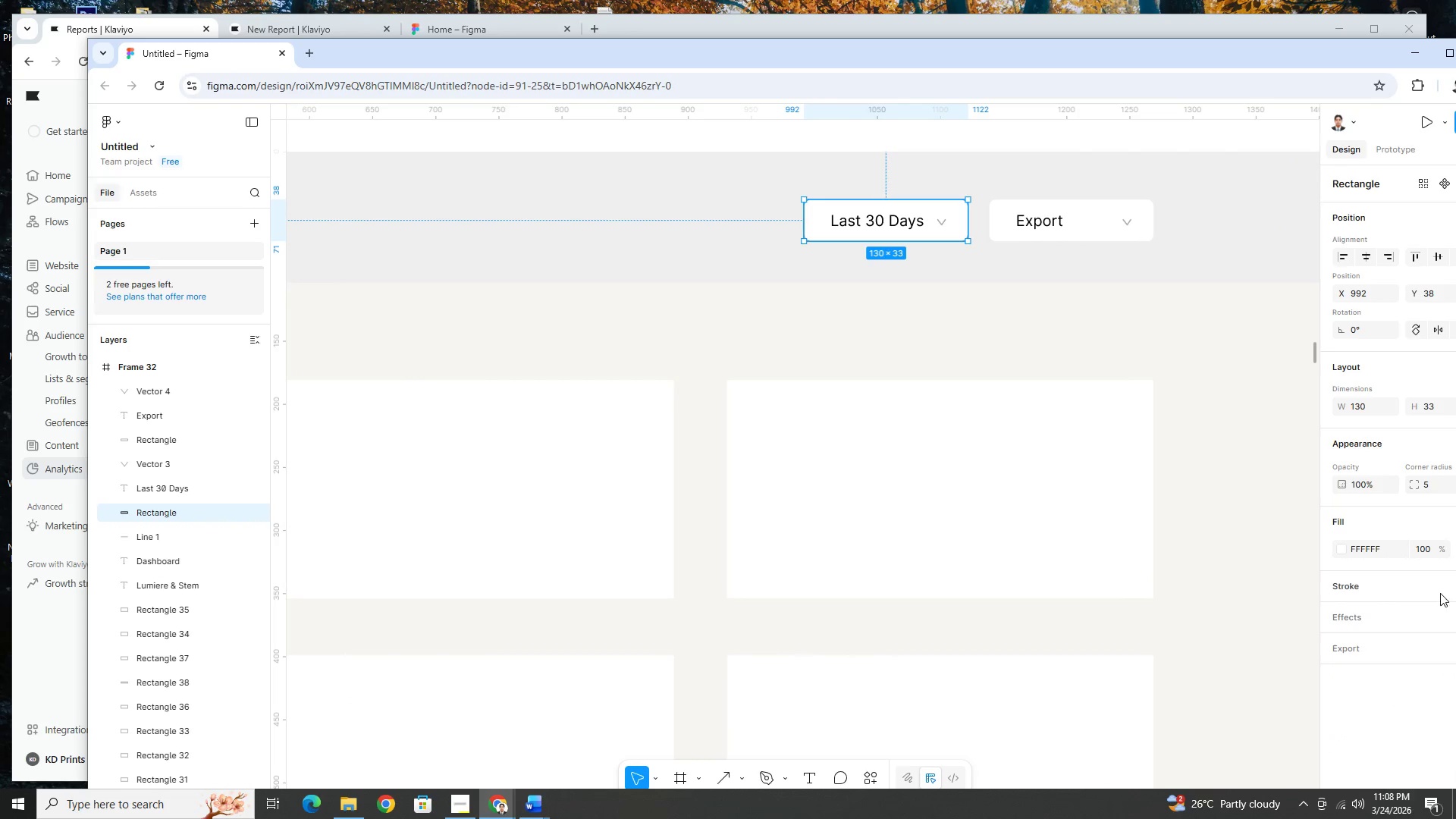 
scroll: coordinate [952, 202], scroll_direction: up, amount: 11.0
 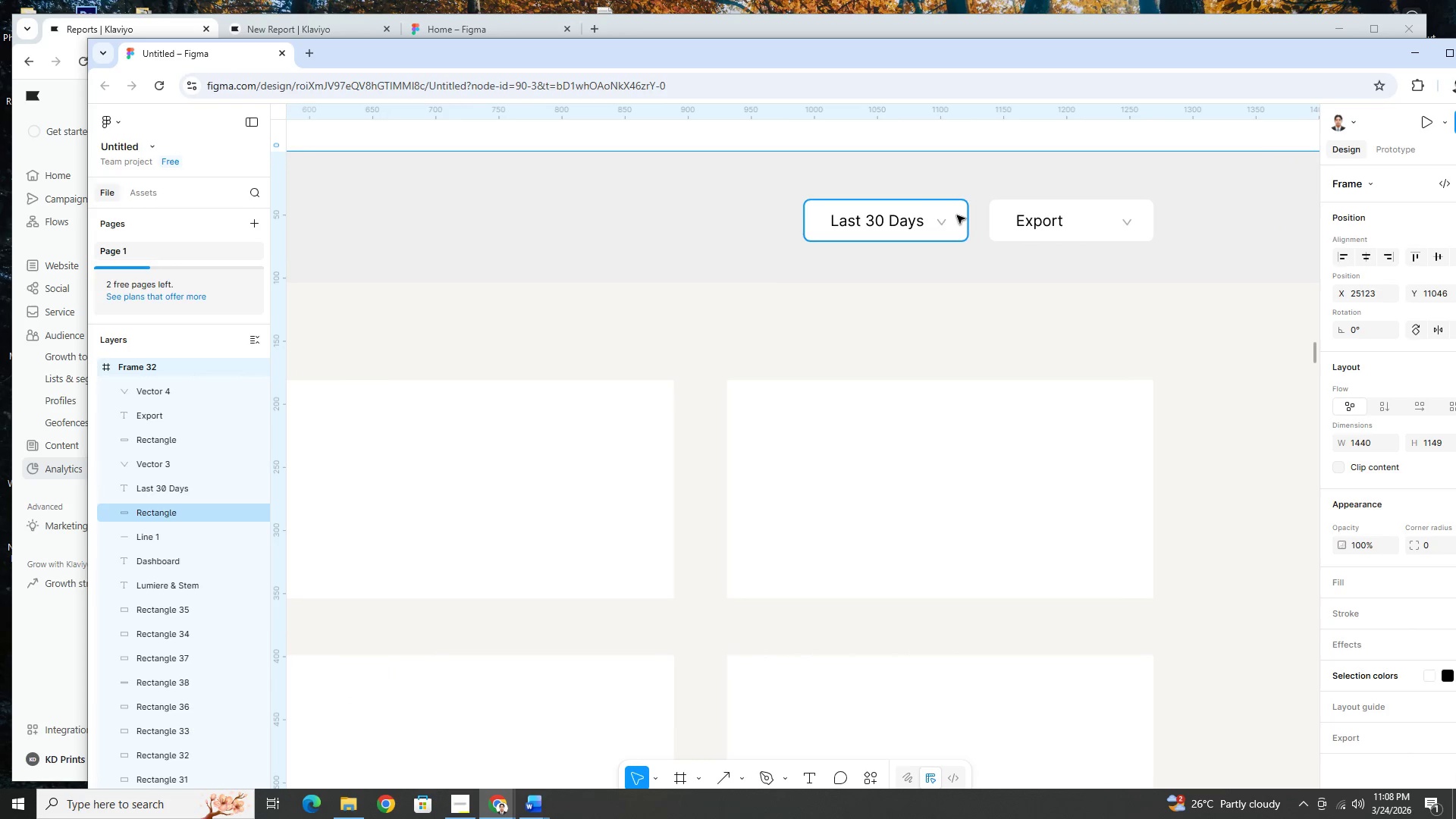 
left_click([1432, 585])
 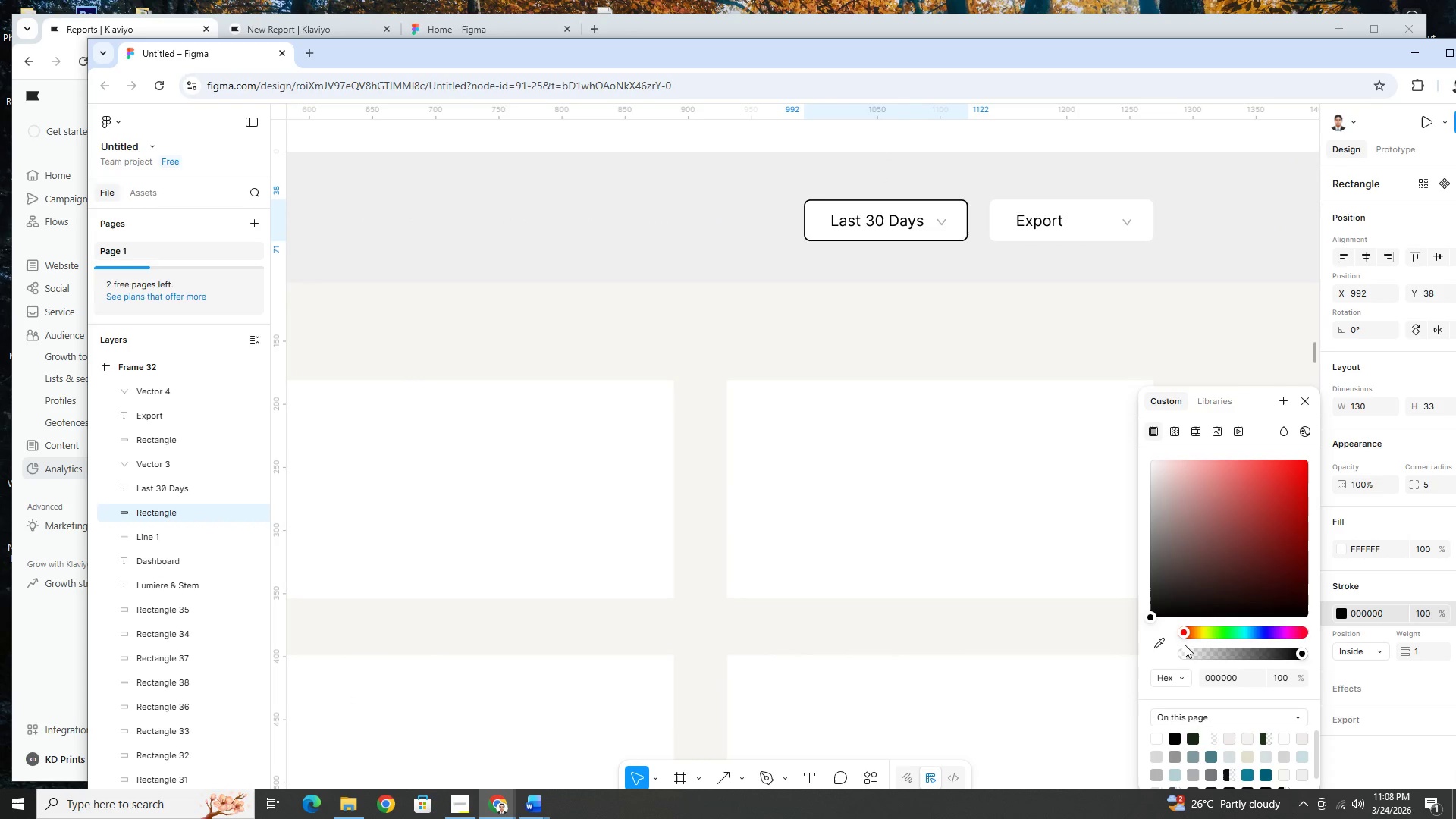 
left_click([1164, 639])
 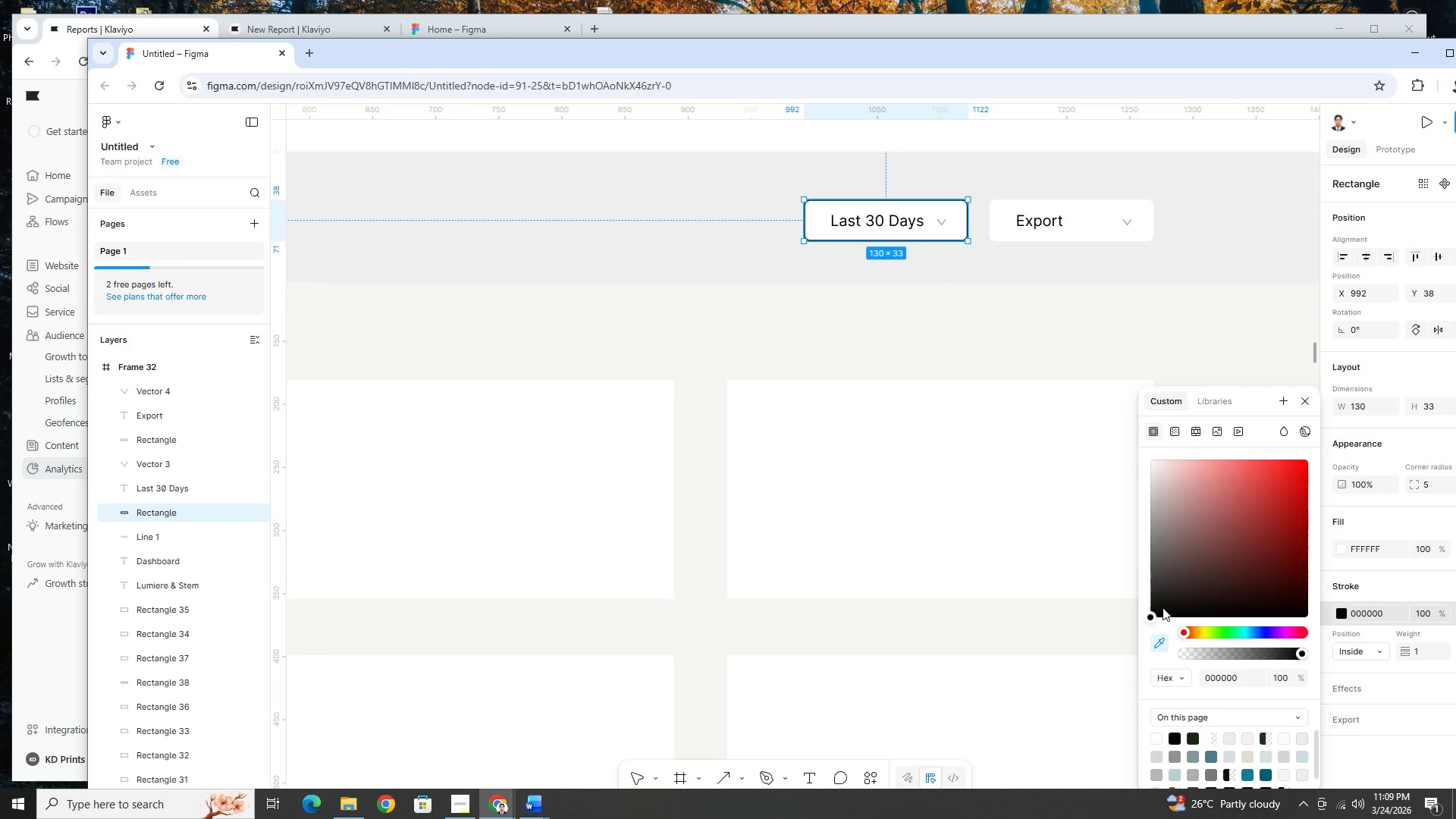 
left_click_drag(start_coordinate=[1150, 617], to_coordinate=[1142, 510])
 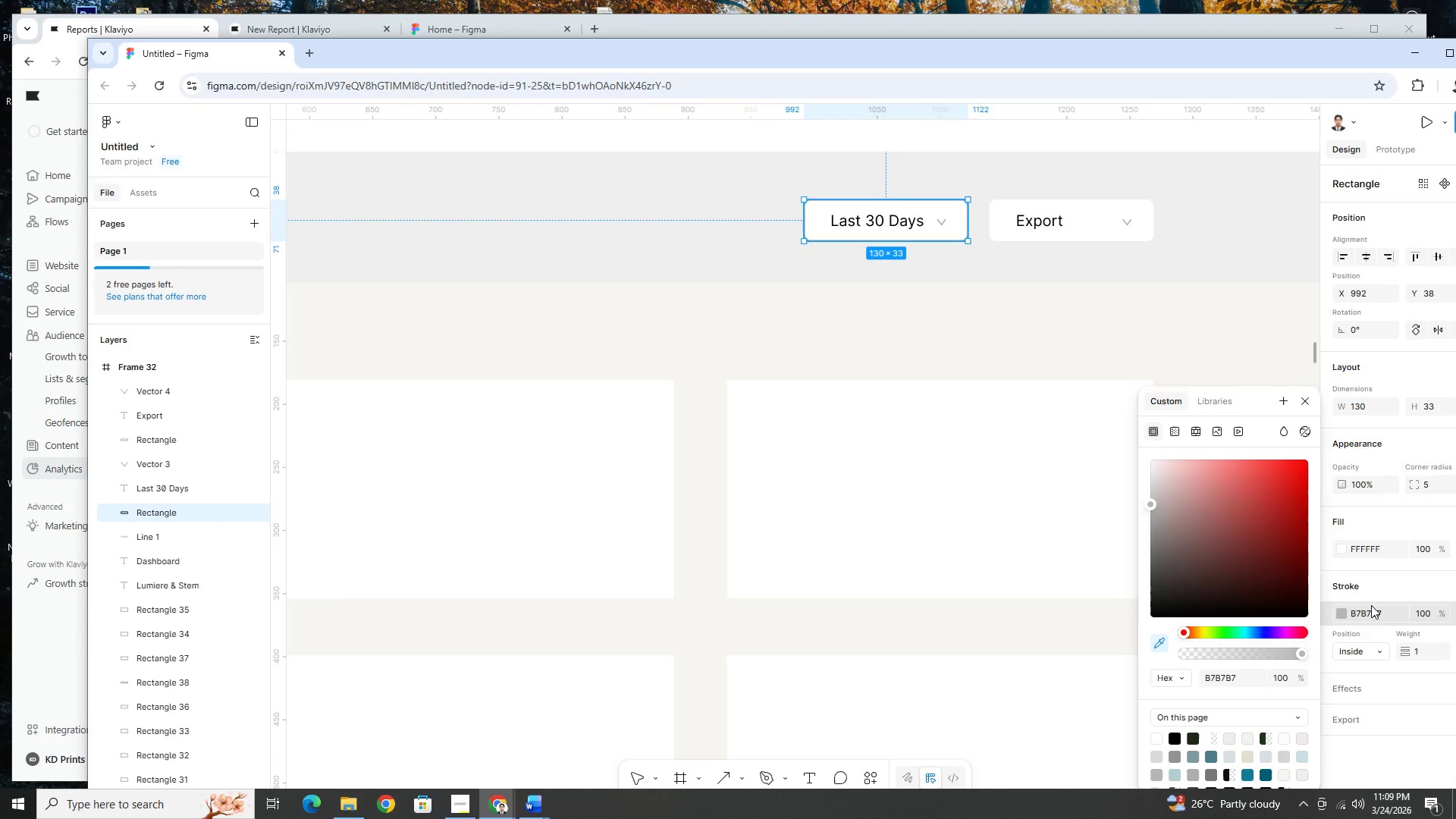 
left_click([1374, 607])
 